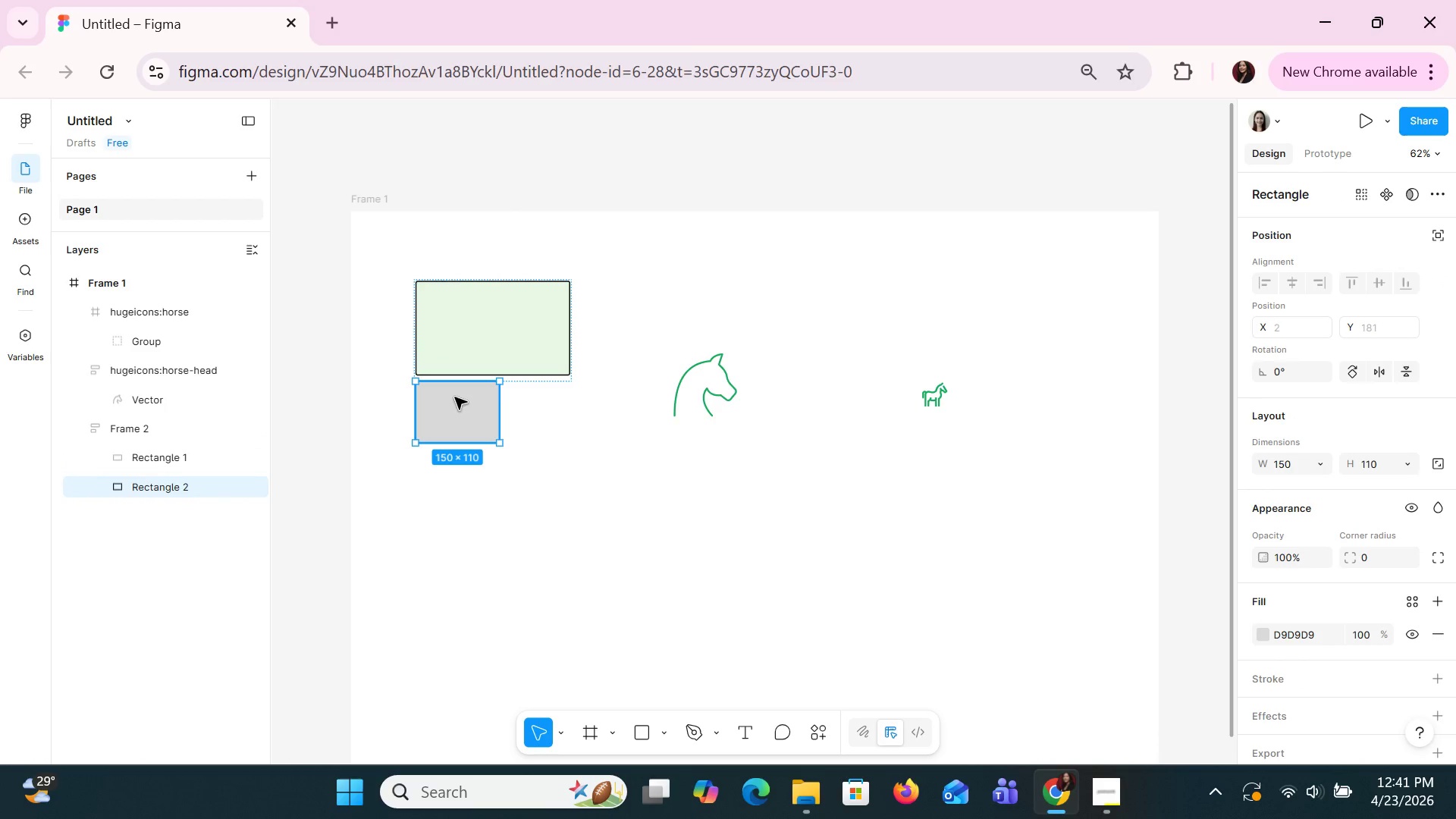 
key(Delete)
 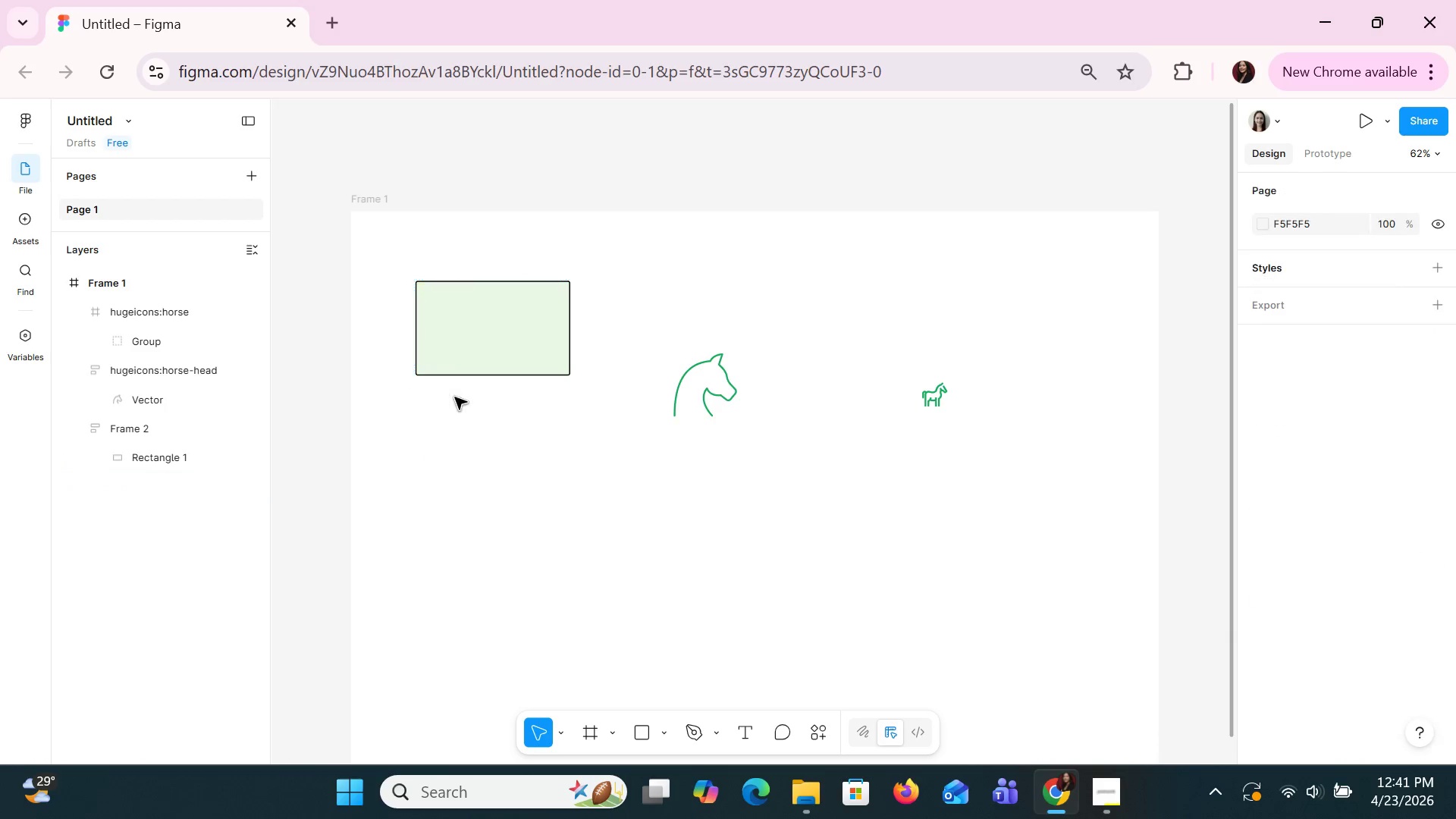 
key(Delete)
 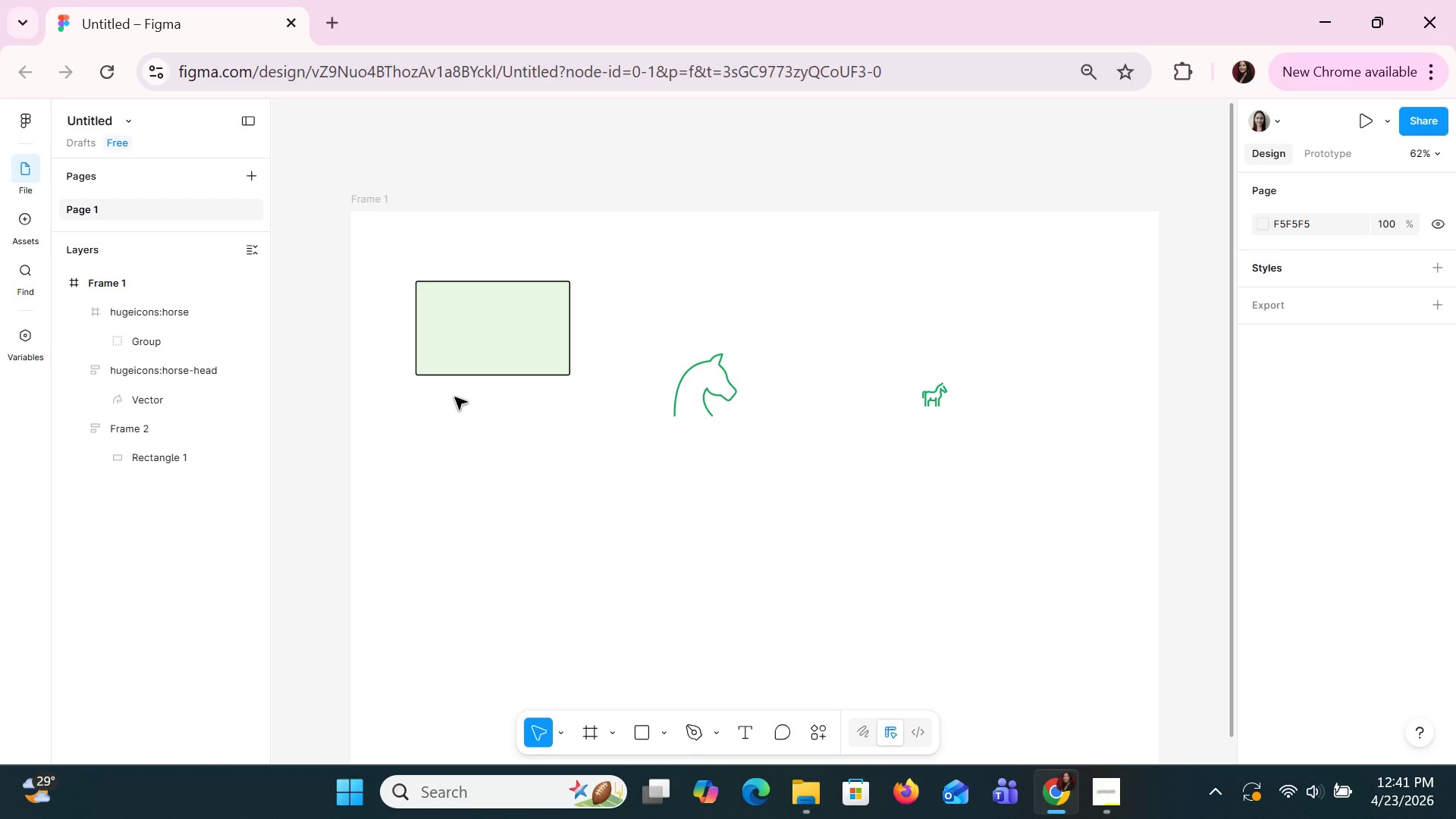 
wait(9.92)
 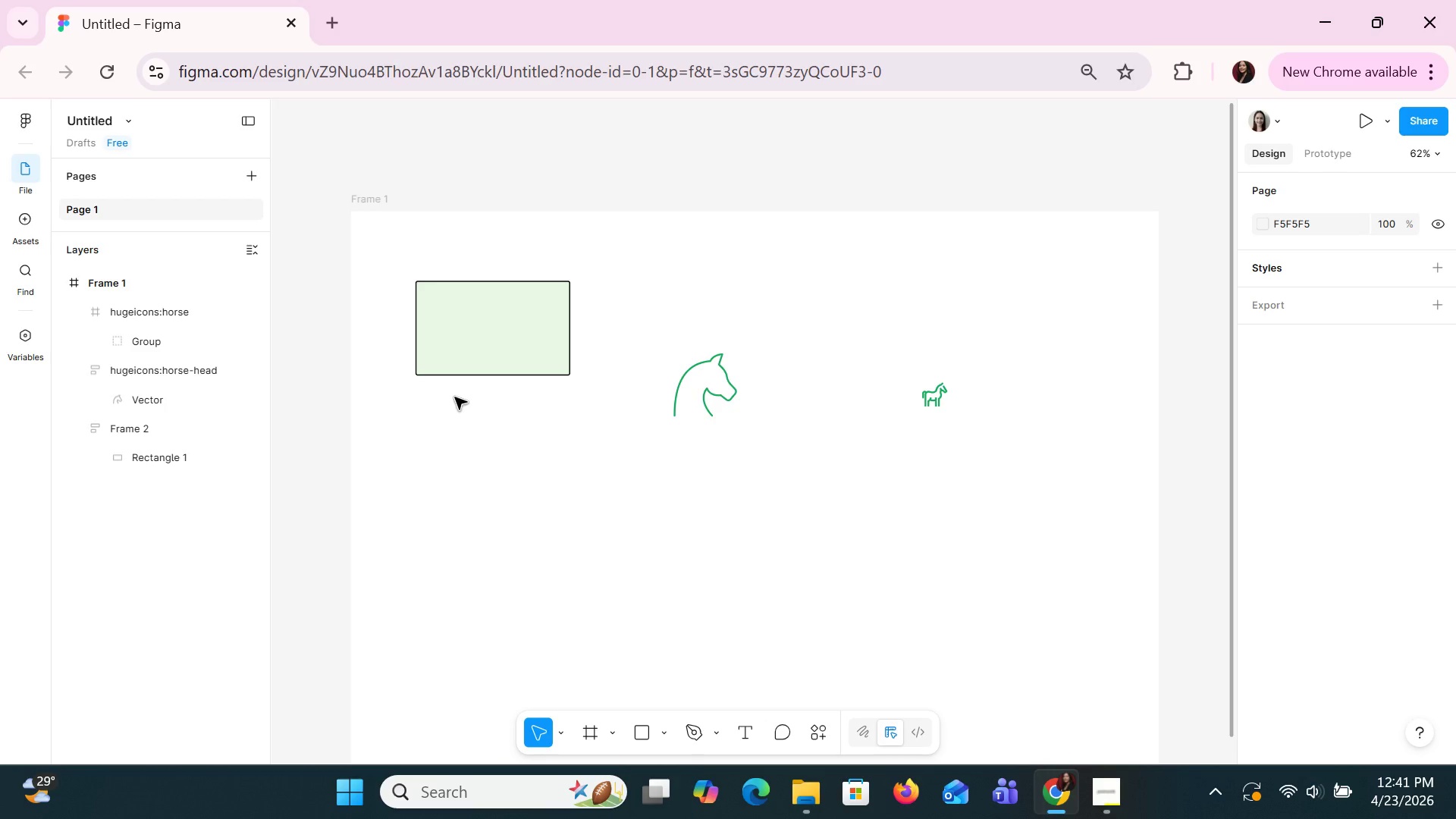 
left_click([490, 355])
 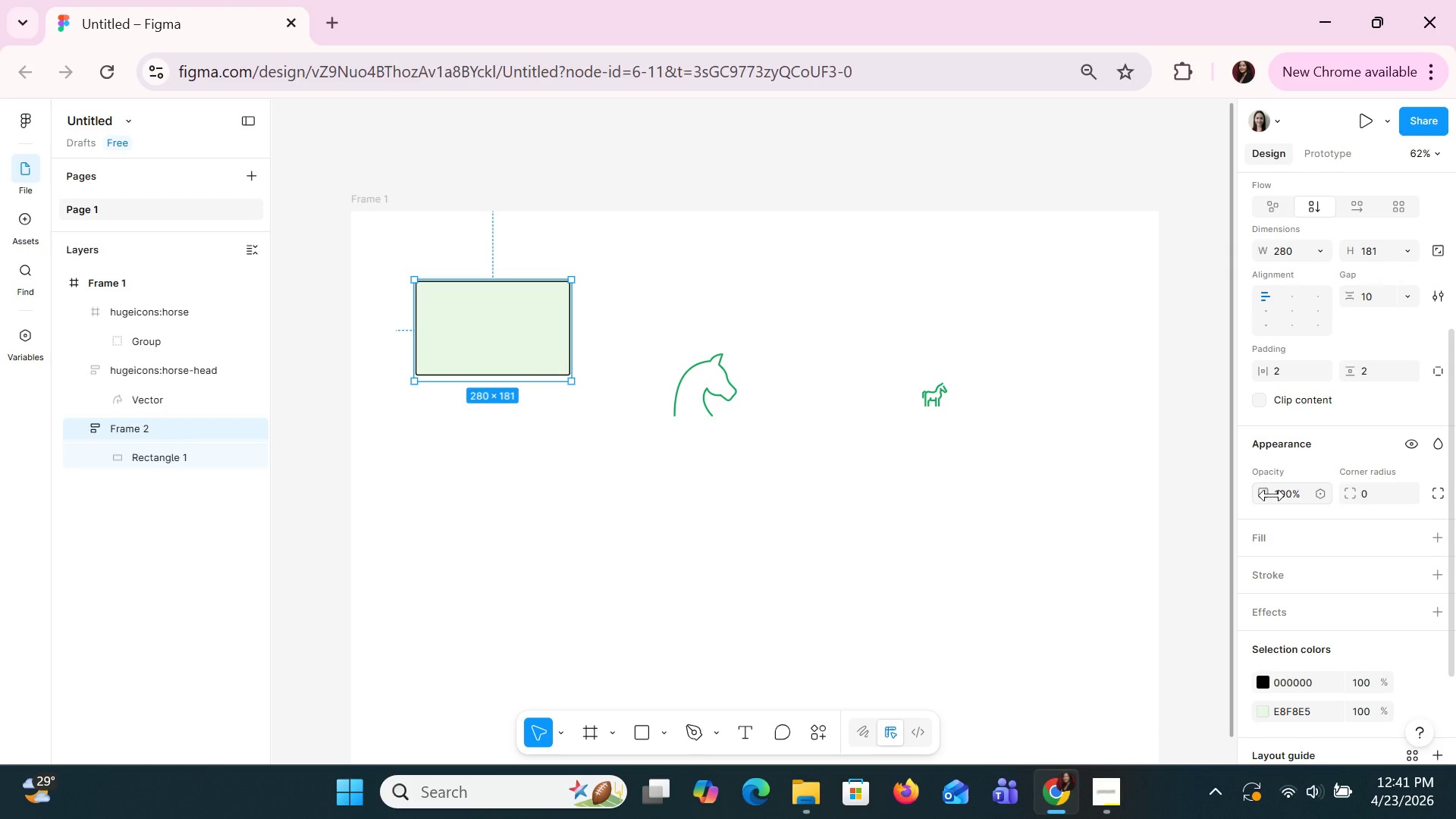 
wait(6.66)
 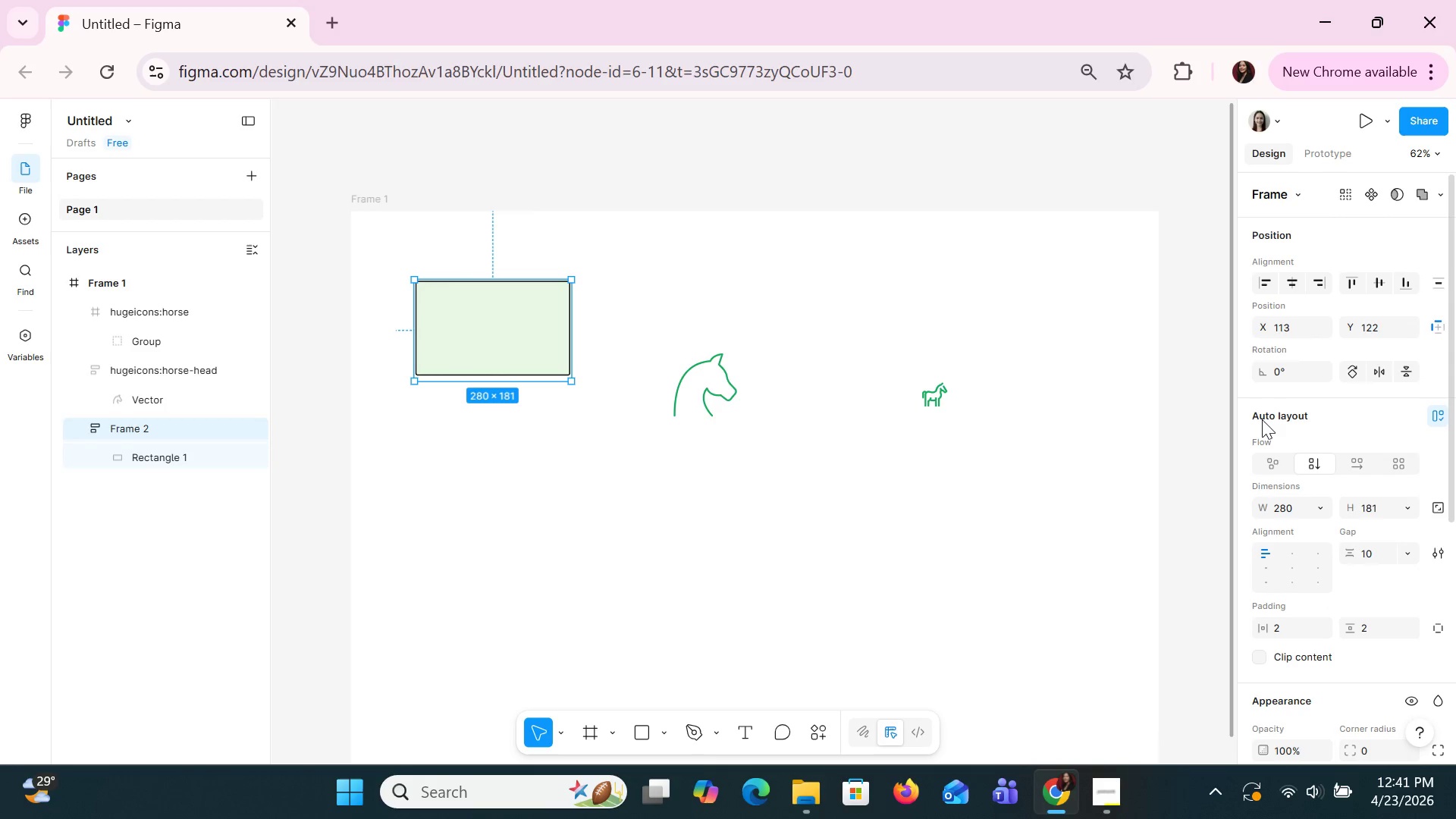 
left_click([1263, 538])
 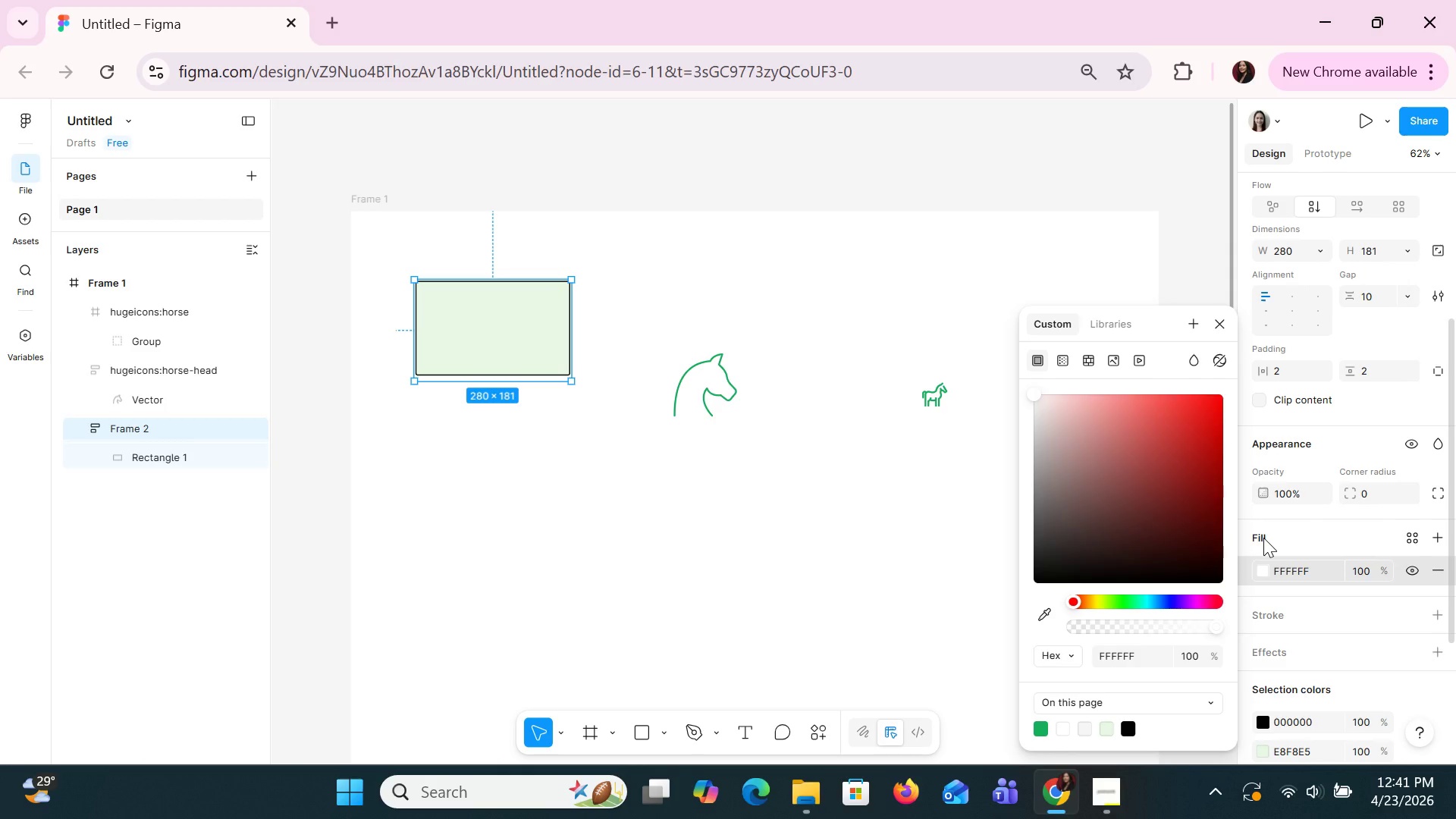 
wait(11.88)
 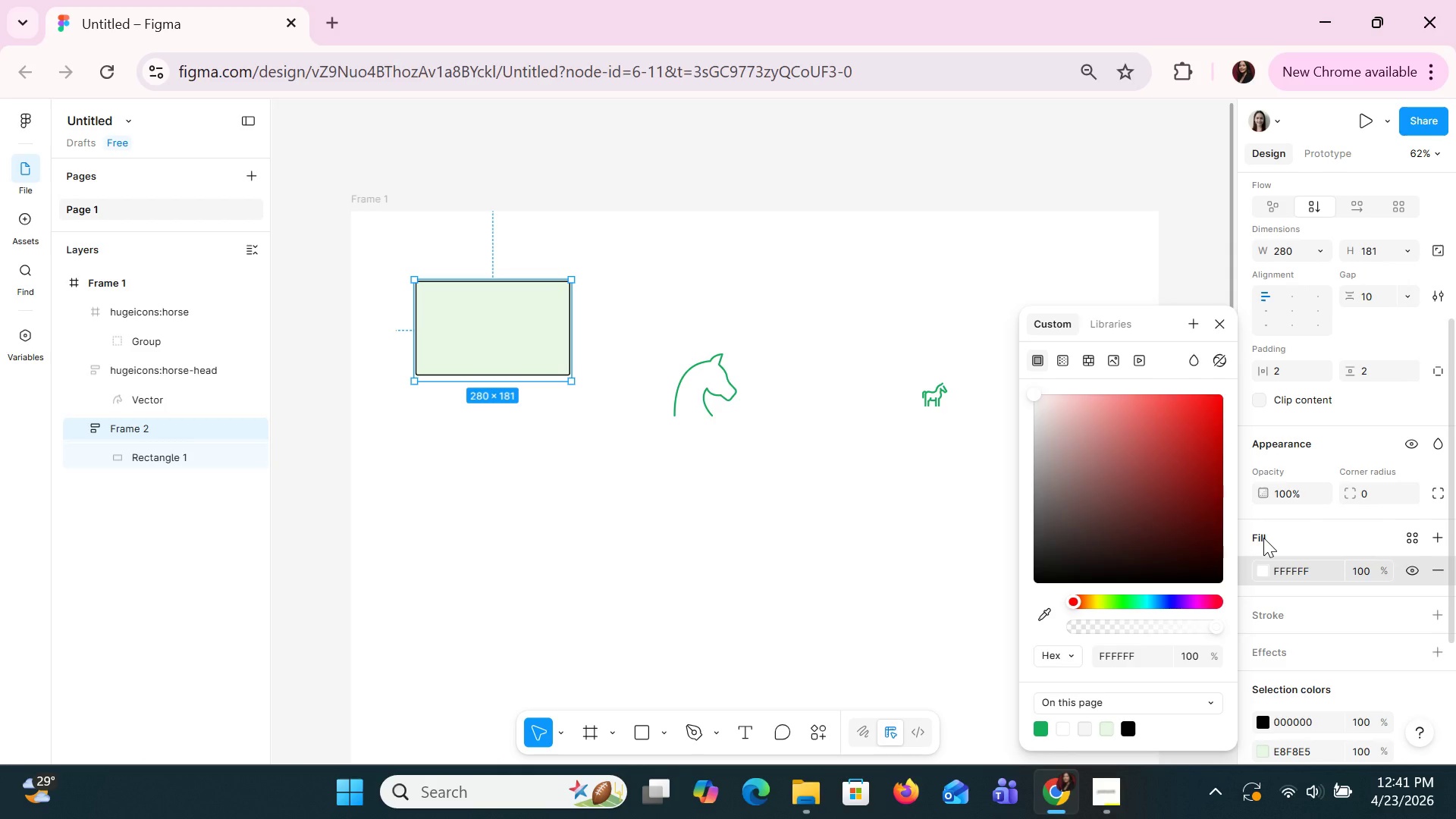 
left_click([1228, 315])
 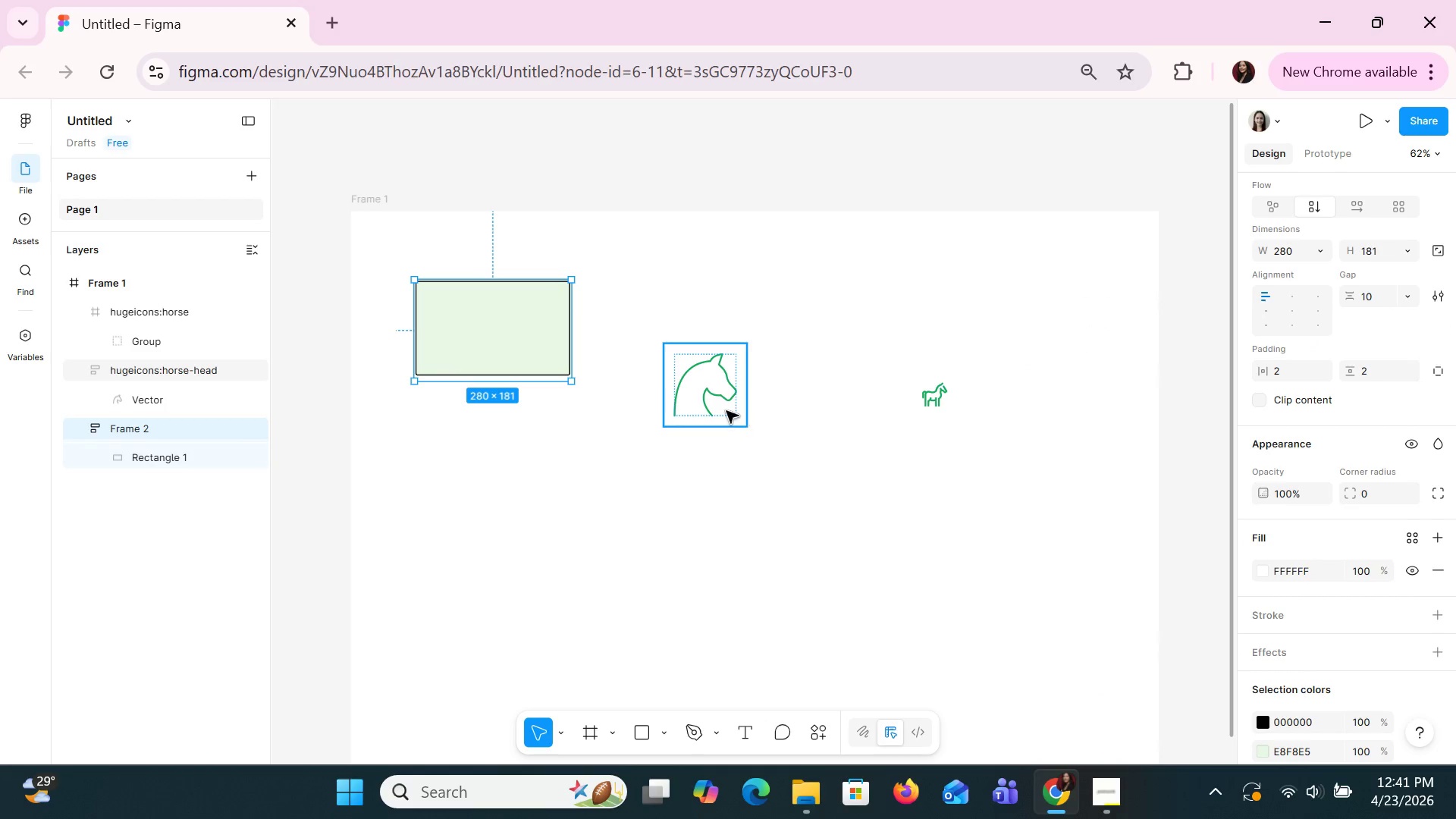 
left_click_drag(start_coordinate=[720, 408], to_coordinate=[523, 339])
 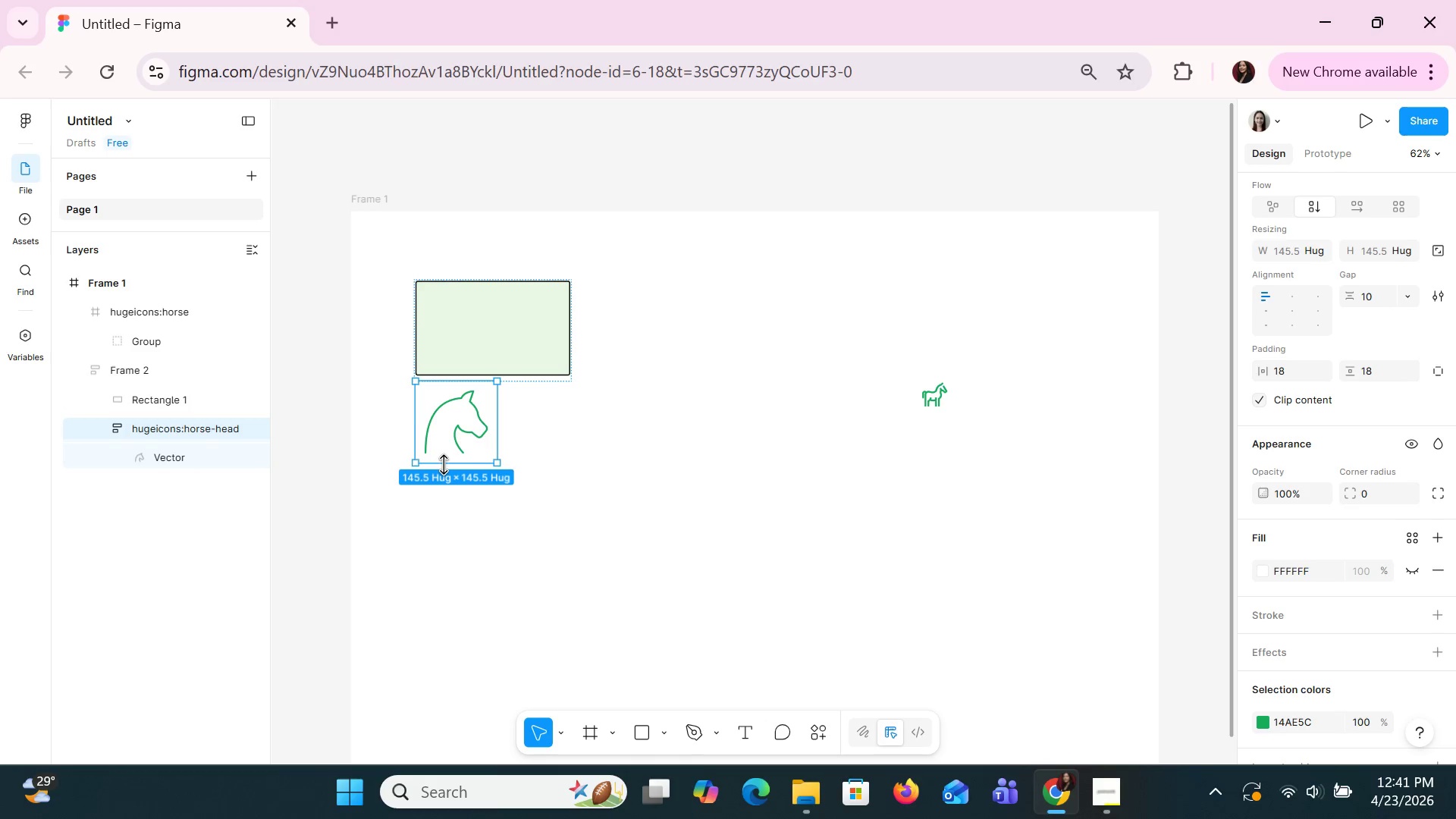 
left_click([444, 465])
 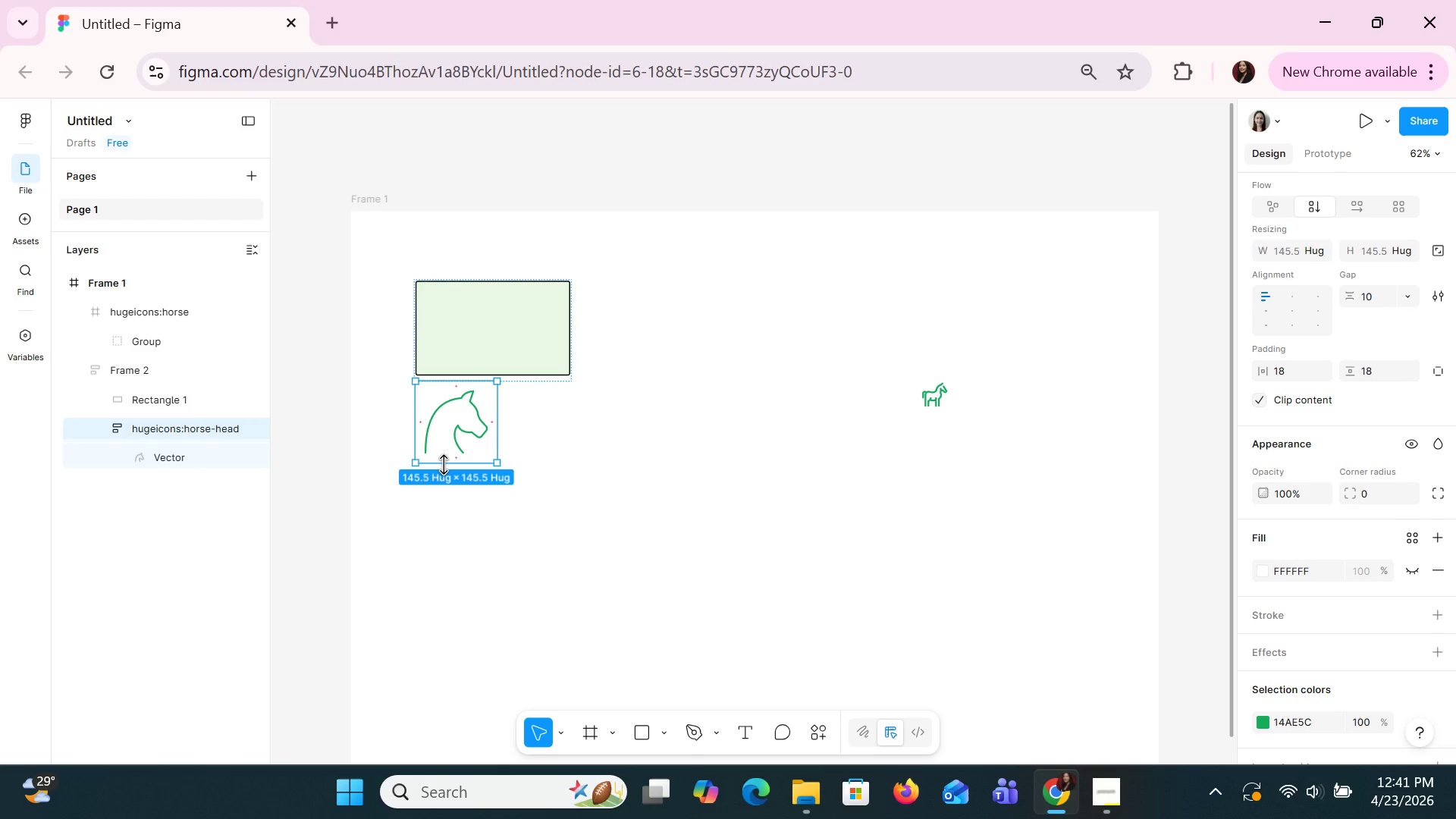 
wait(8.22)
 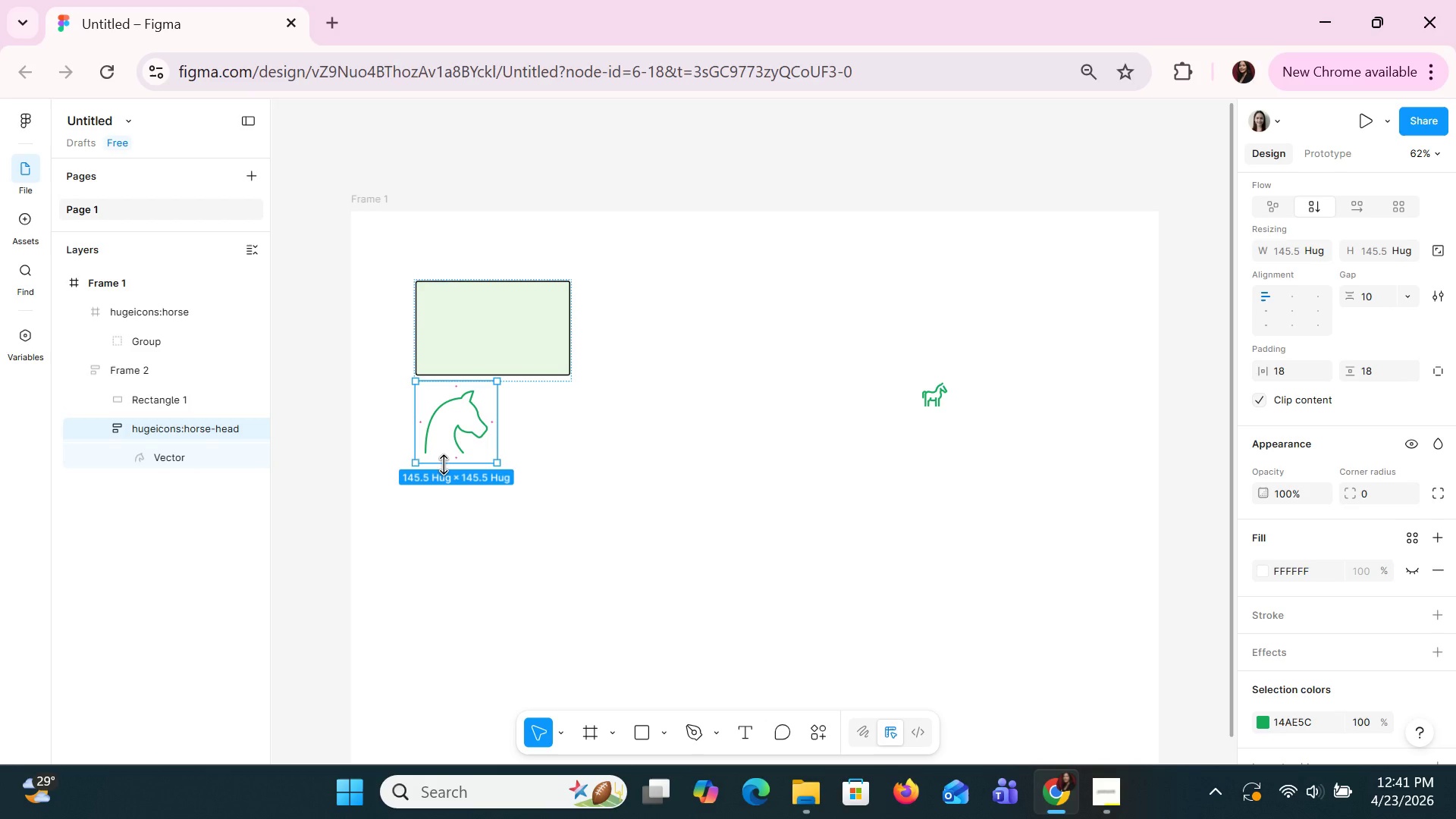 
left_click([123, 374])
 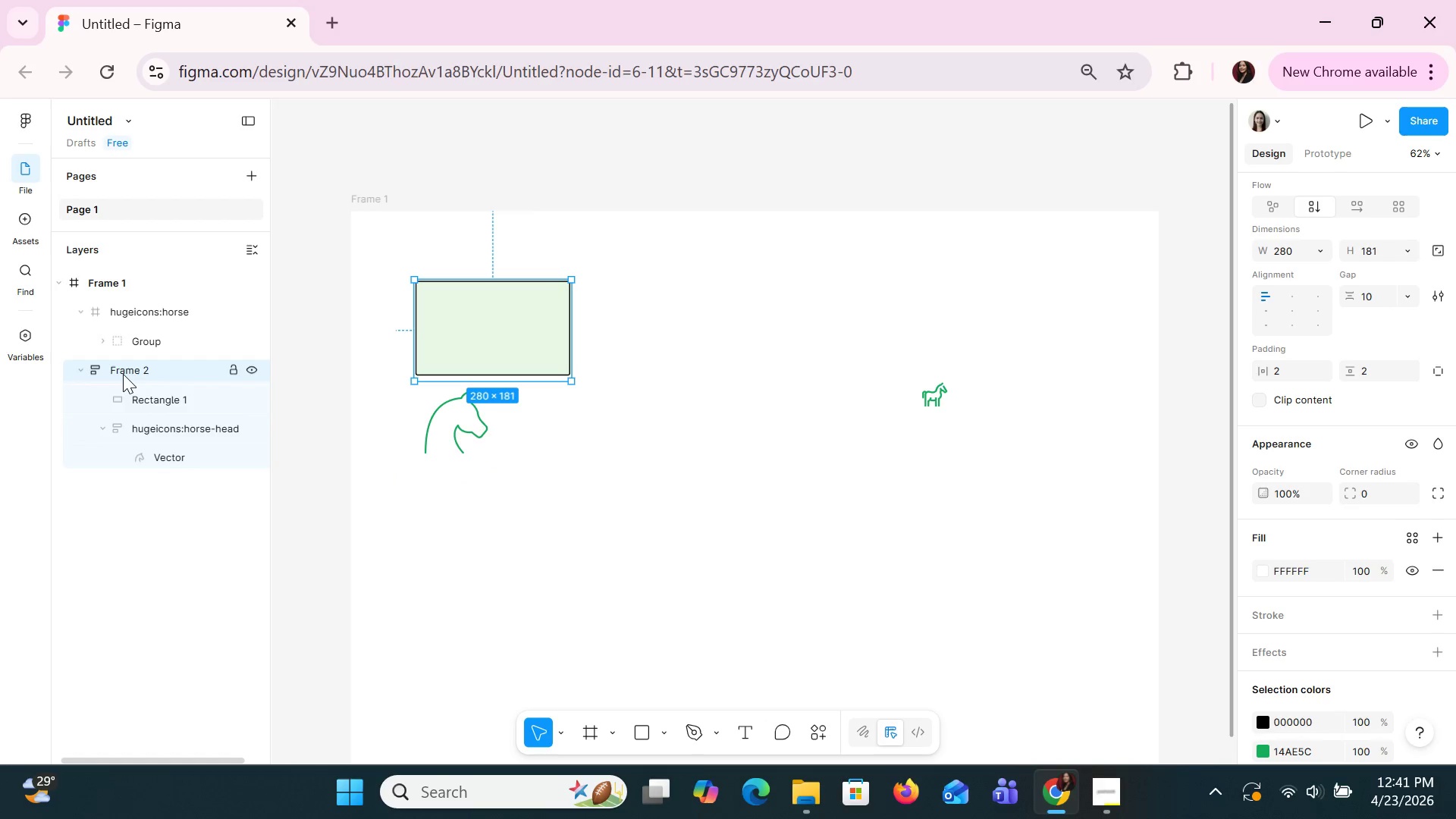 
left_click_drag(start_coordinate=[123, 374], to_coordinate=[80, 300])
 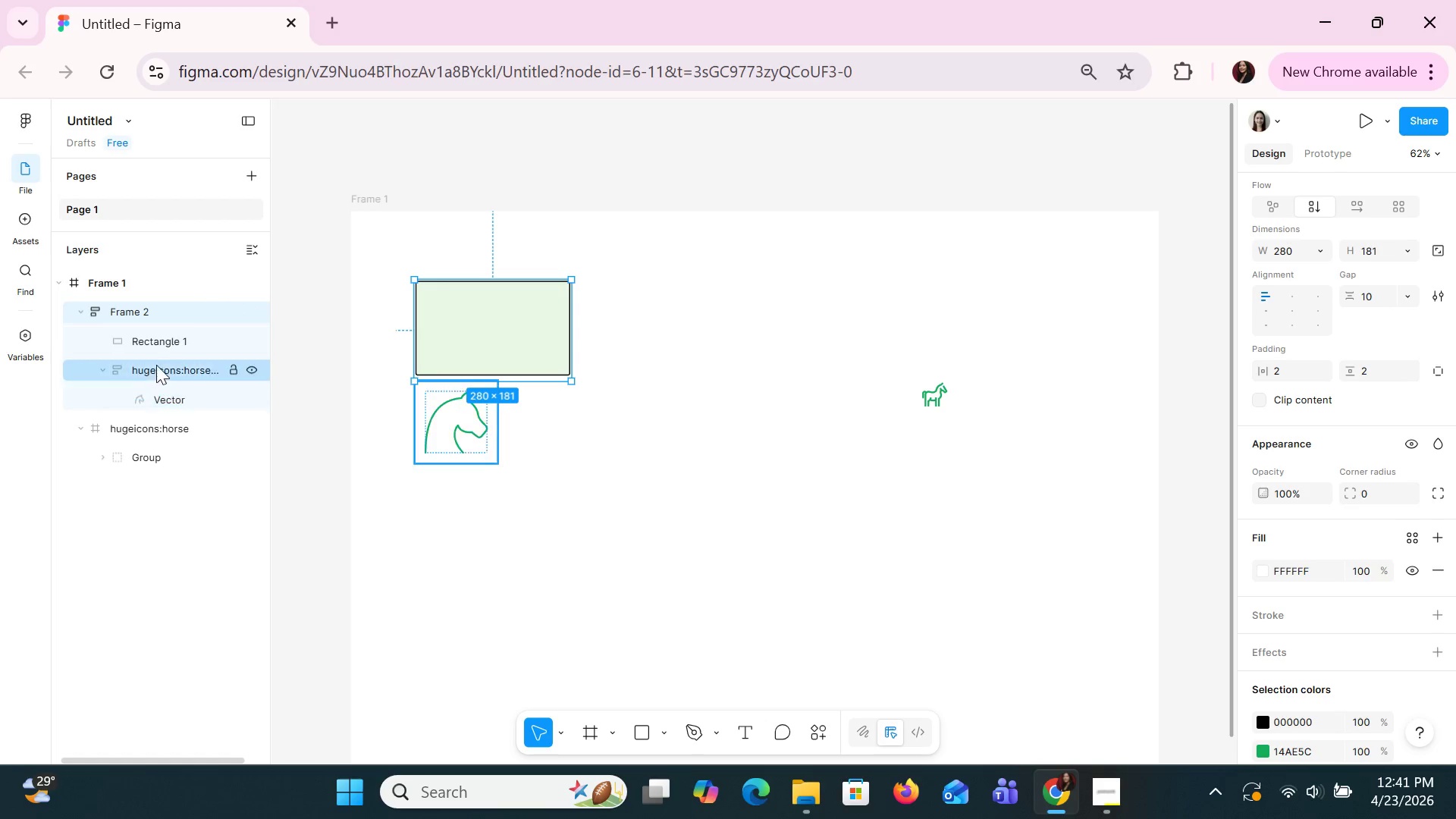 
left_click([166, 349])
 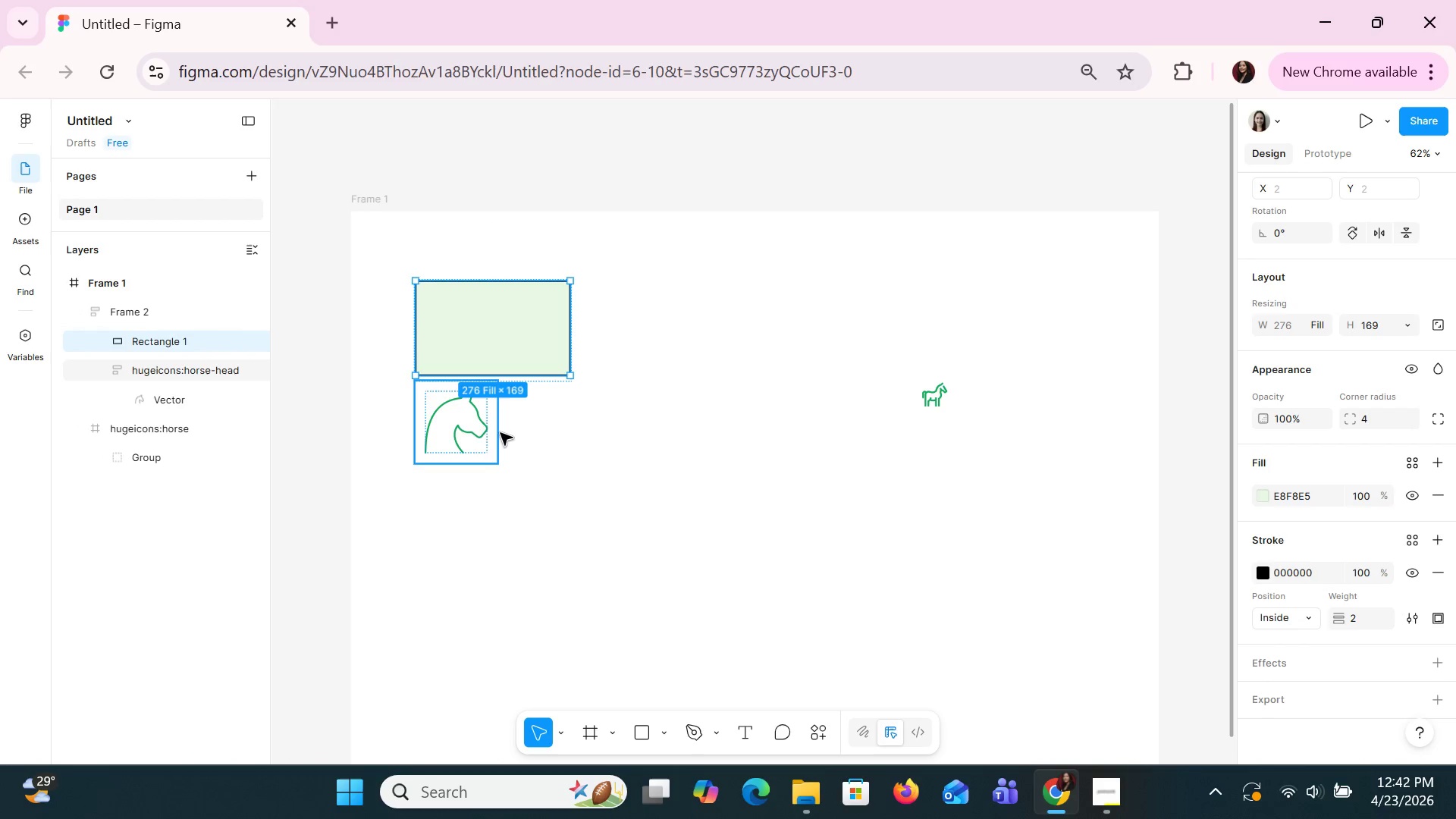 
left_click([464, 432])
 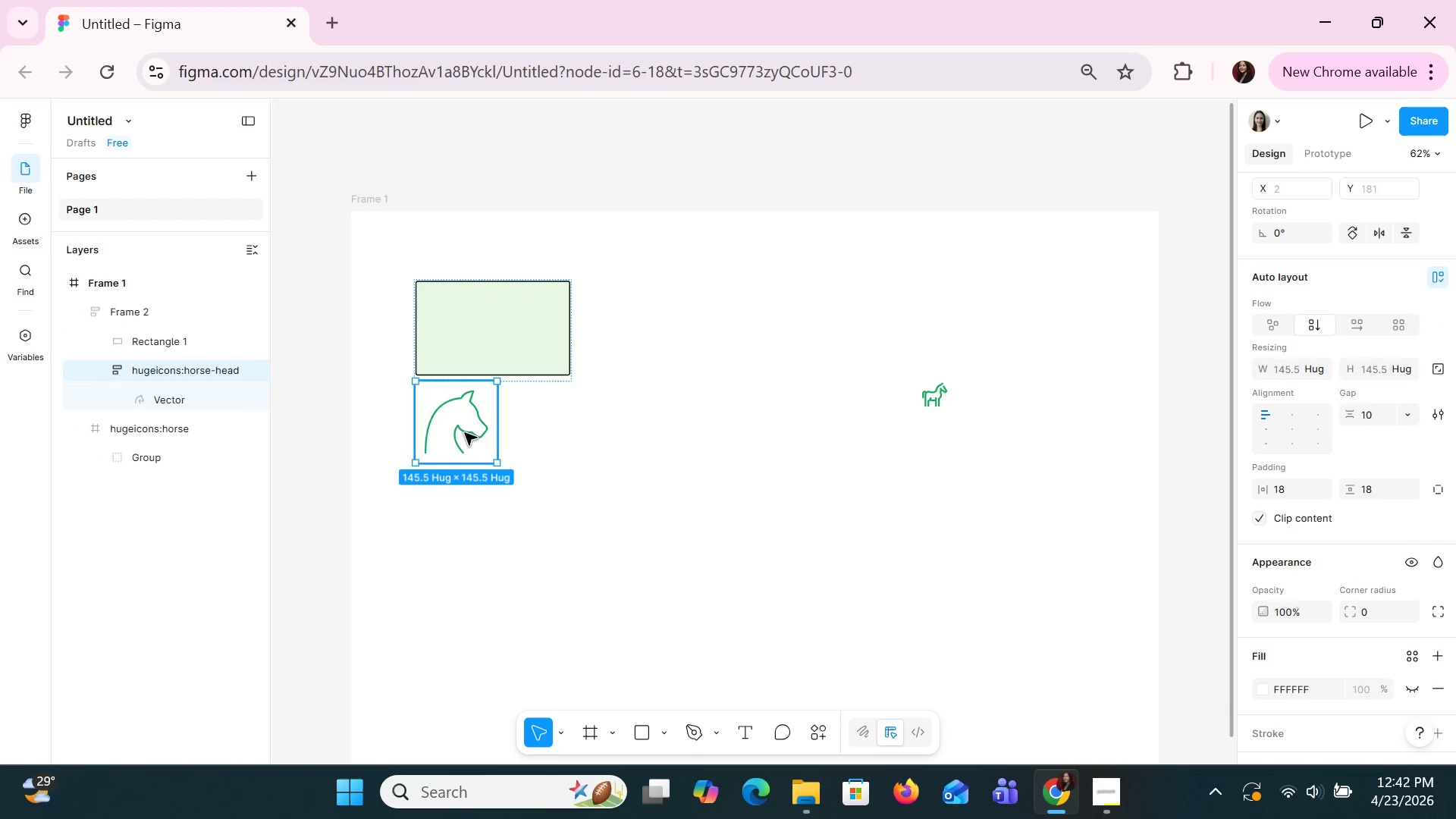 
left_click_drag(start_coordinate=[464, 432], to_coordinate=[487, 337])
 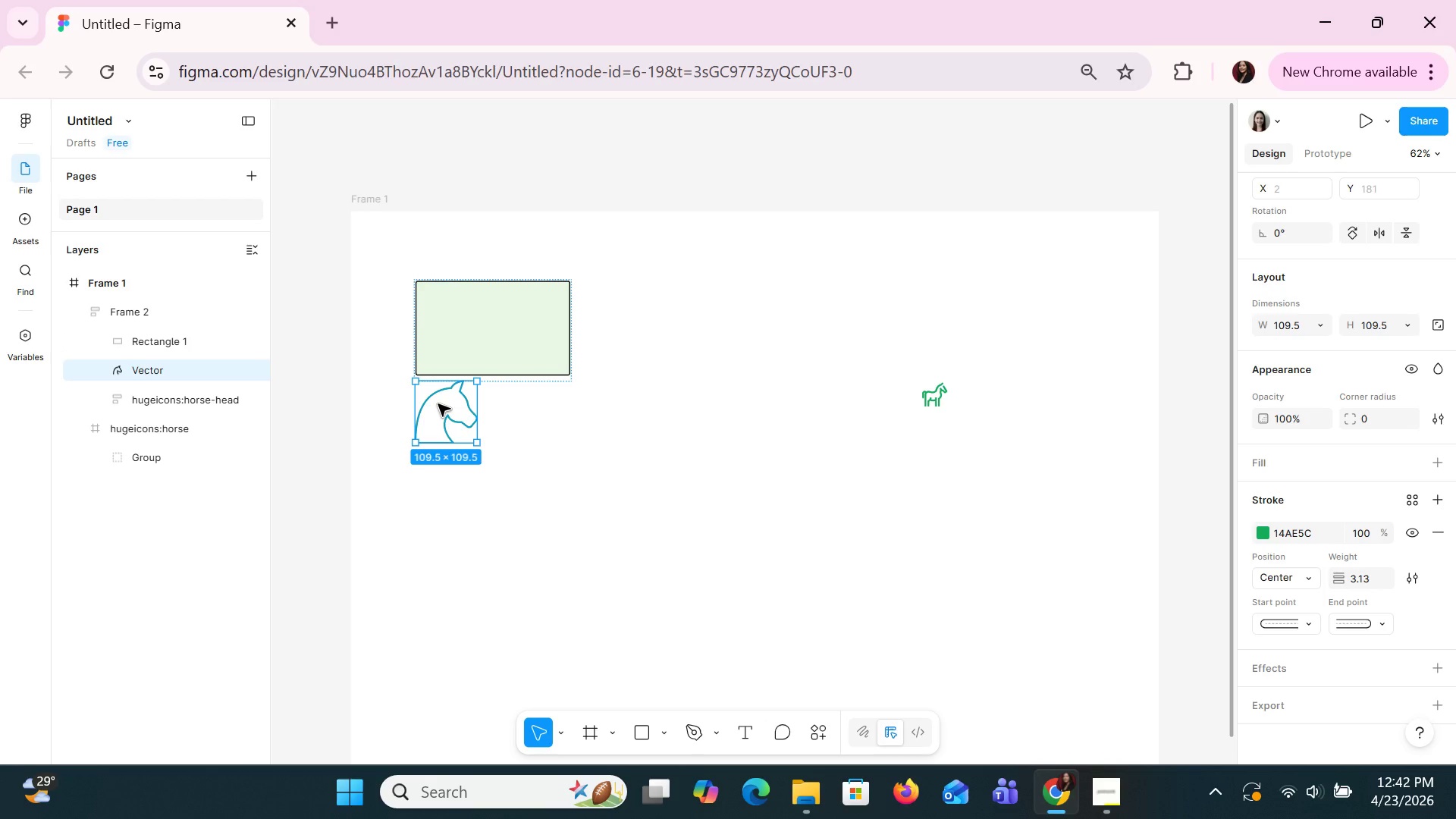 
left_click_drag(start_coordinate=[433, 435], to_coordinate=[459, 345])
 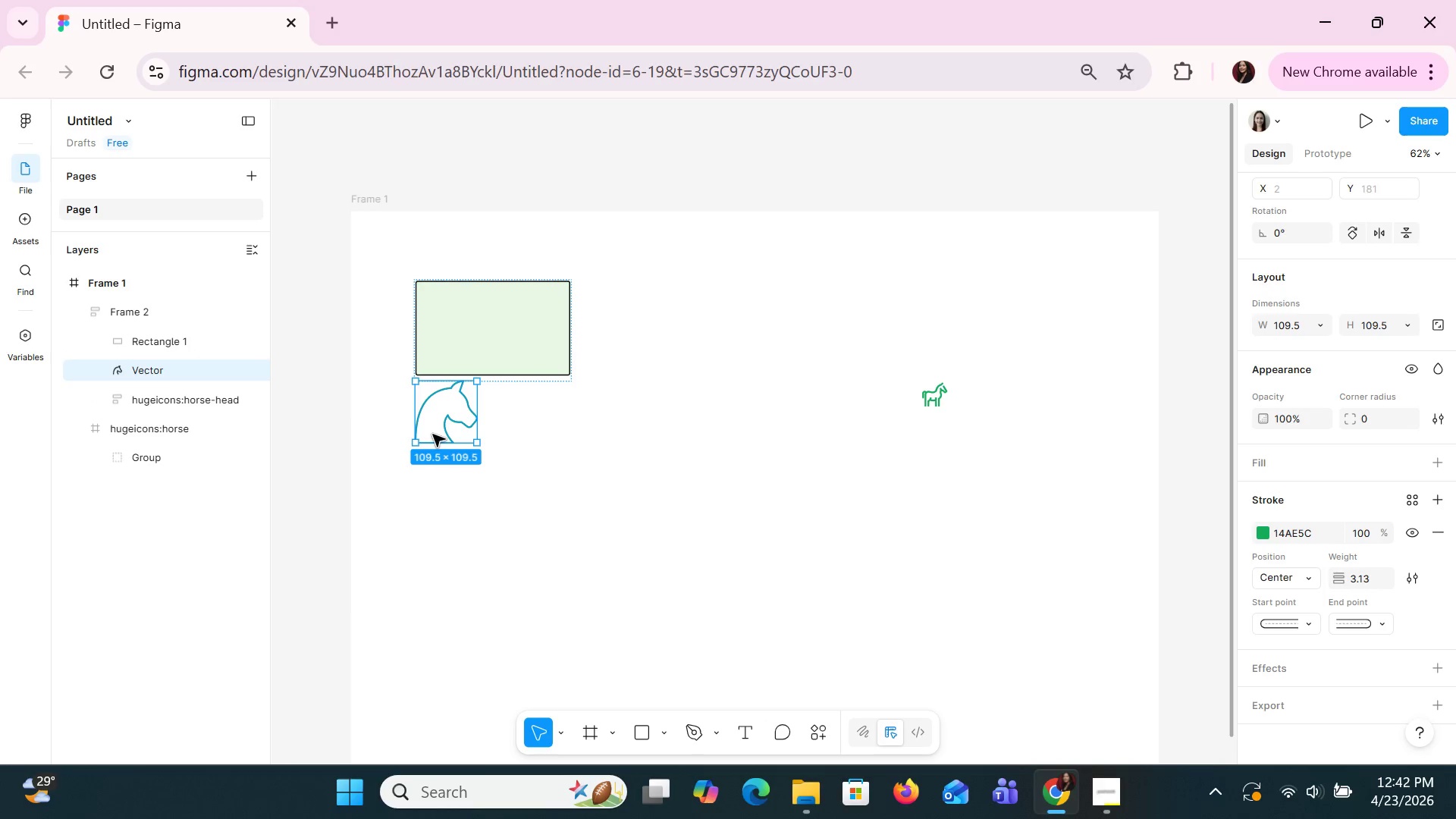 
right_click([432, 434])
 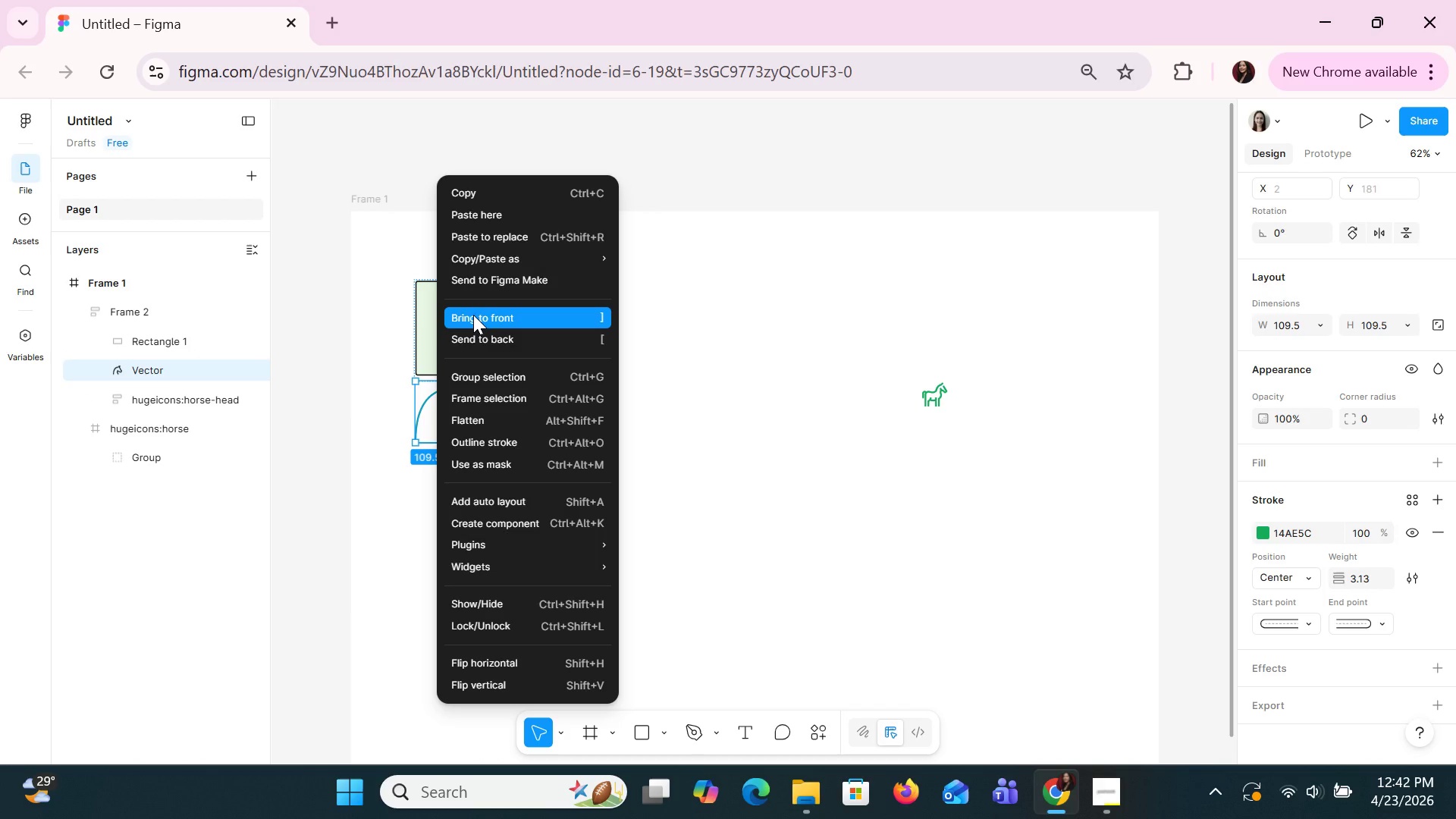 
left_click([473, 315])
 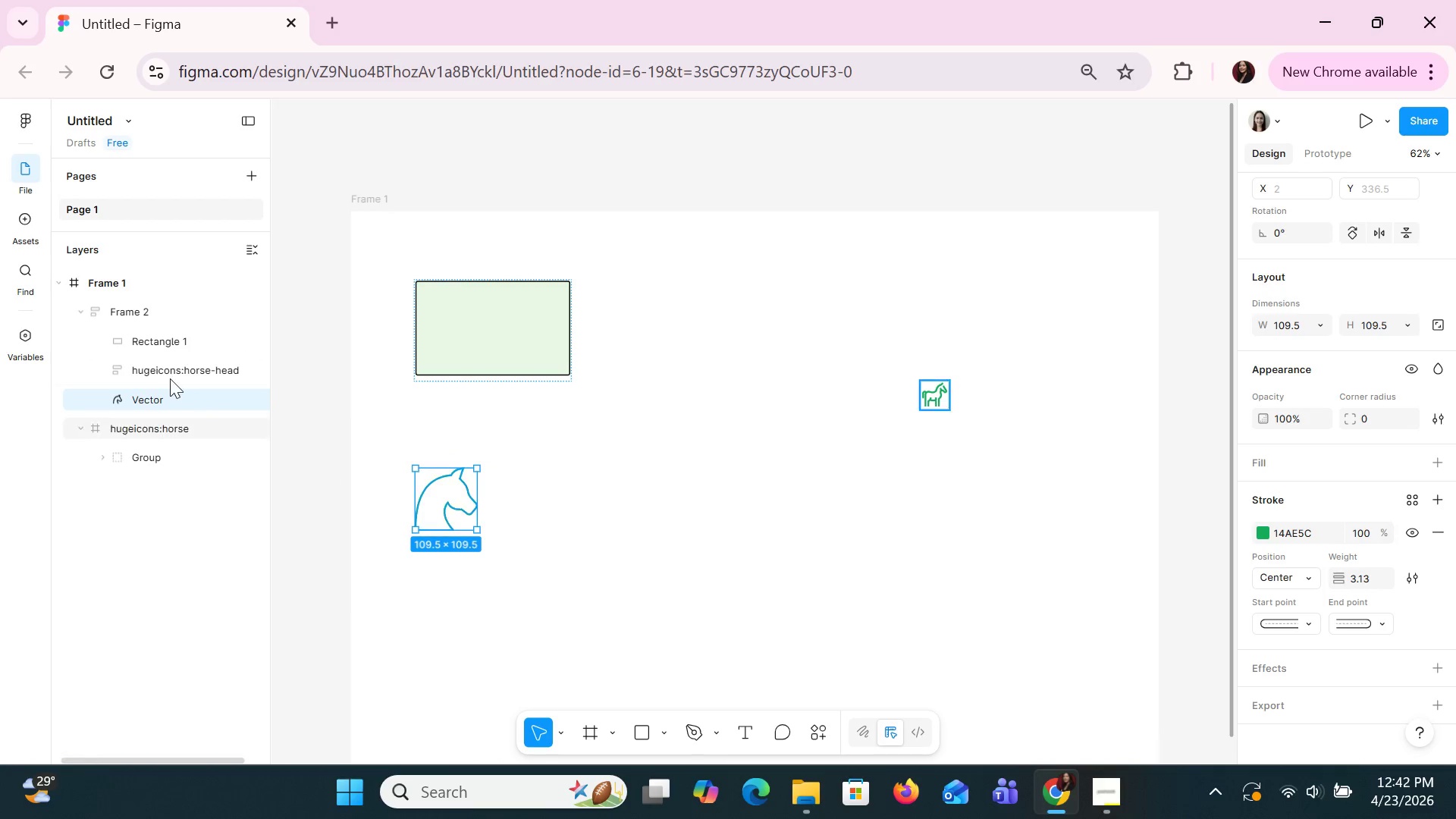 
left_click([154, 306])
 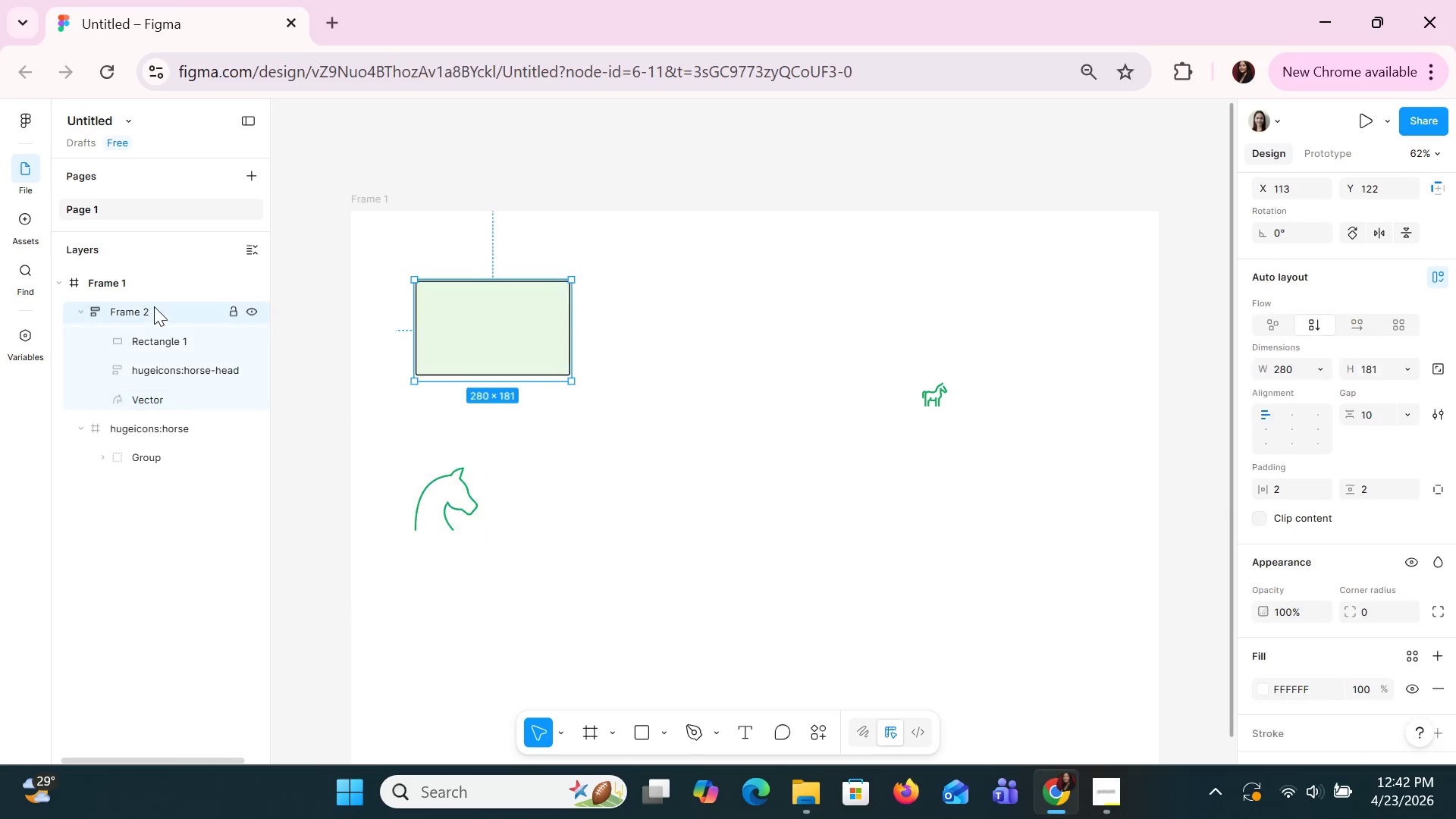 
right_click([154, 306])
 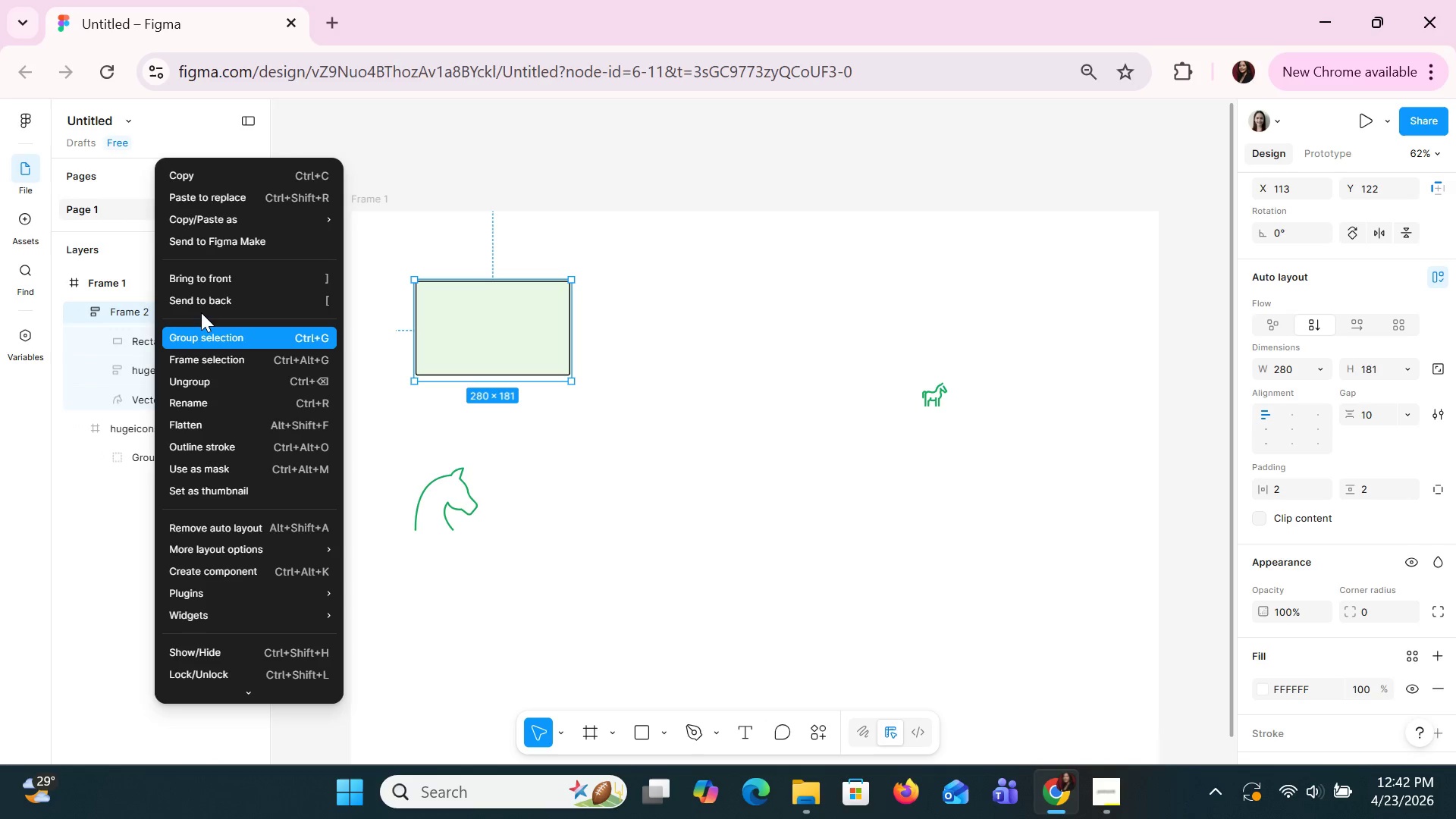 
left_click([201, 330])
 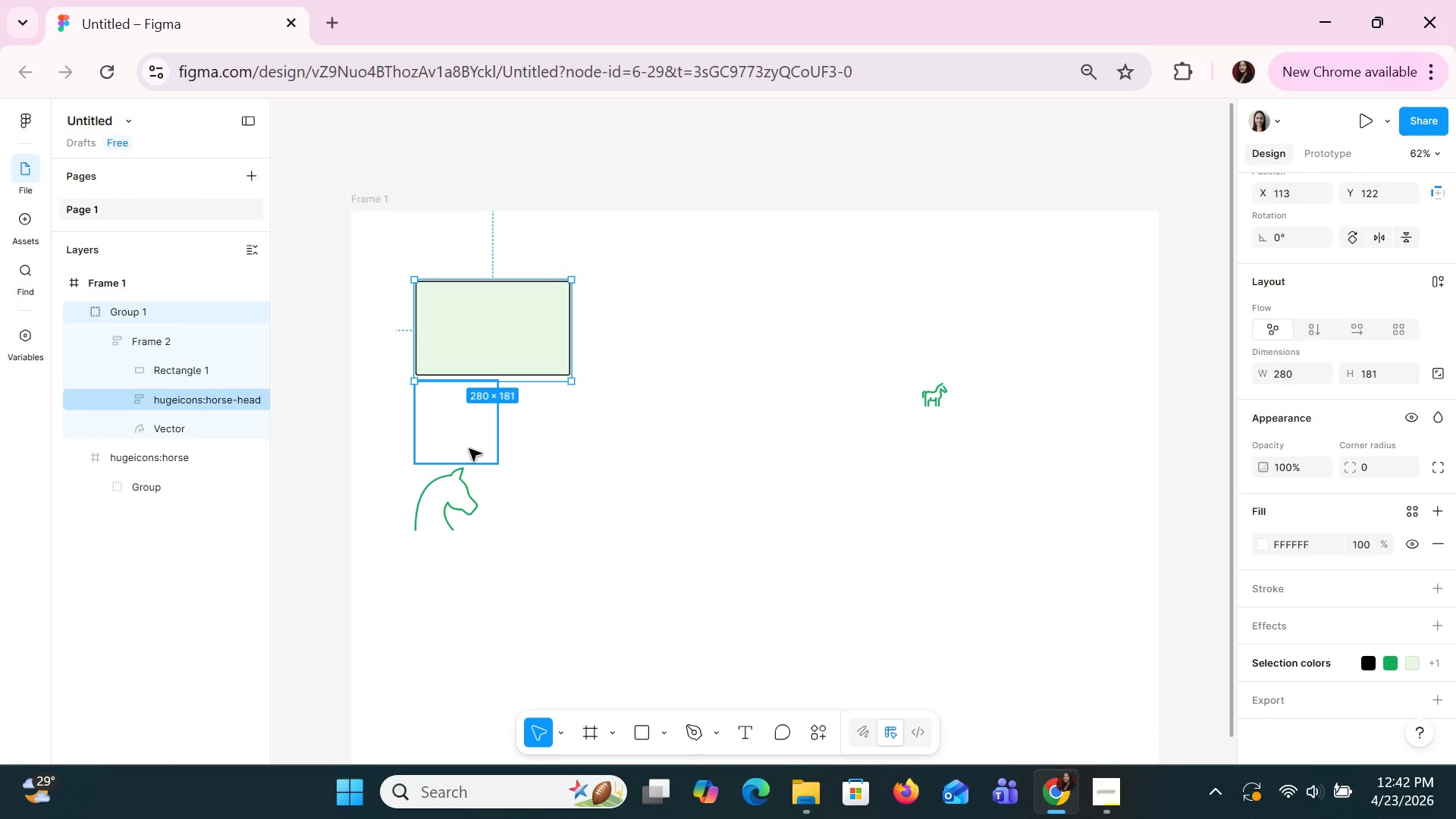 
left_click([459, 497])
 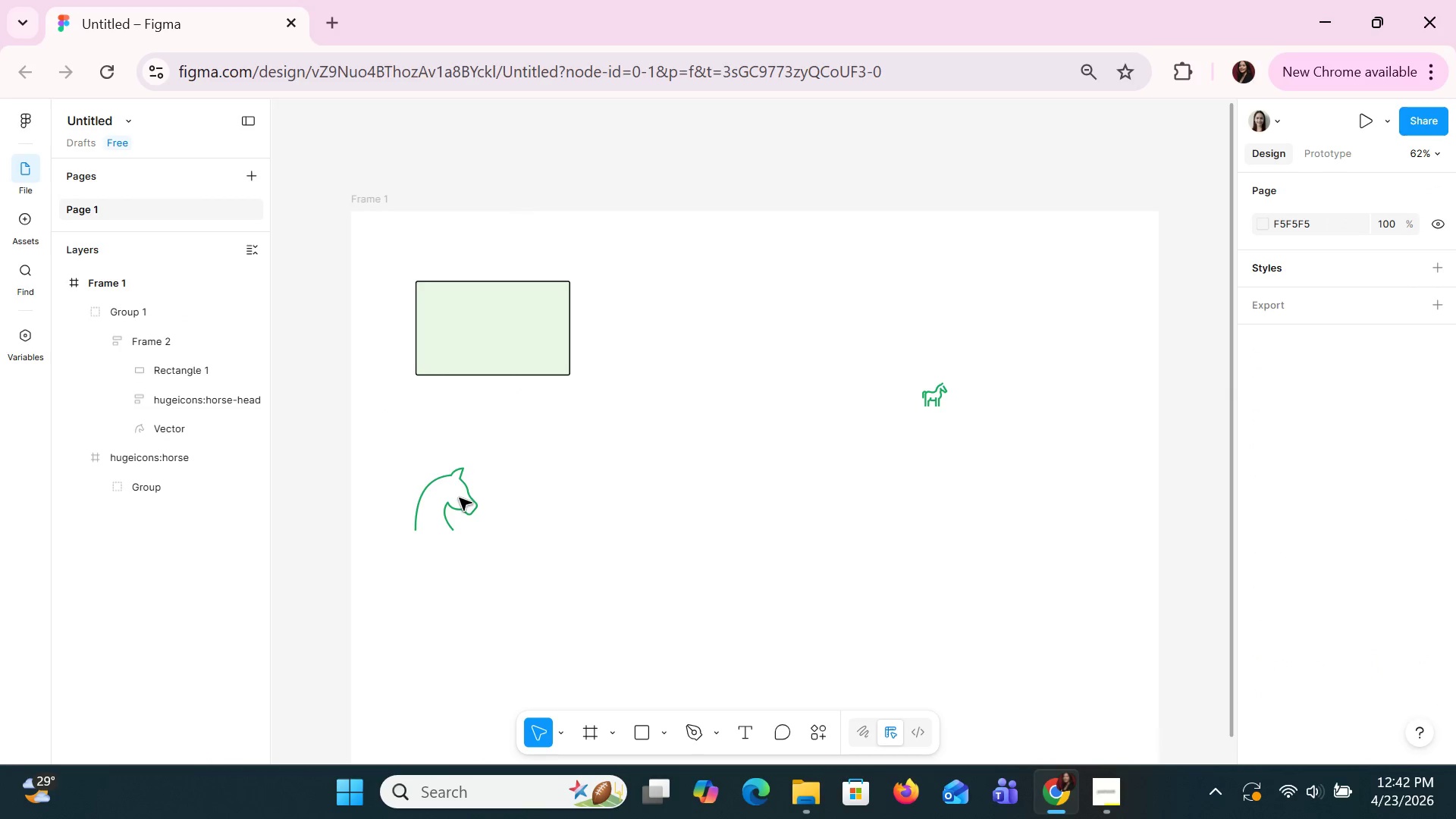 
left_click_drag(start_coordinate=[459, 497], to_coordinate=[492, 348])
 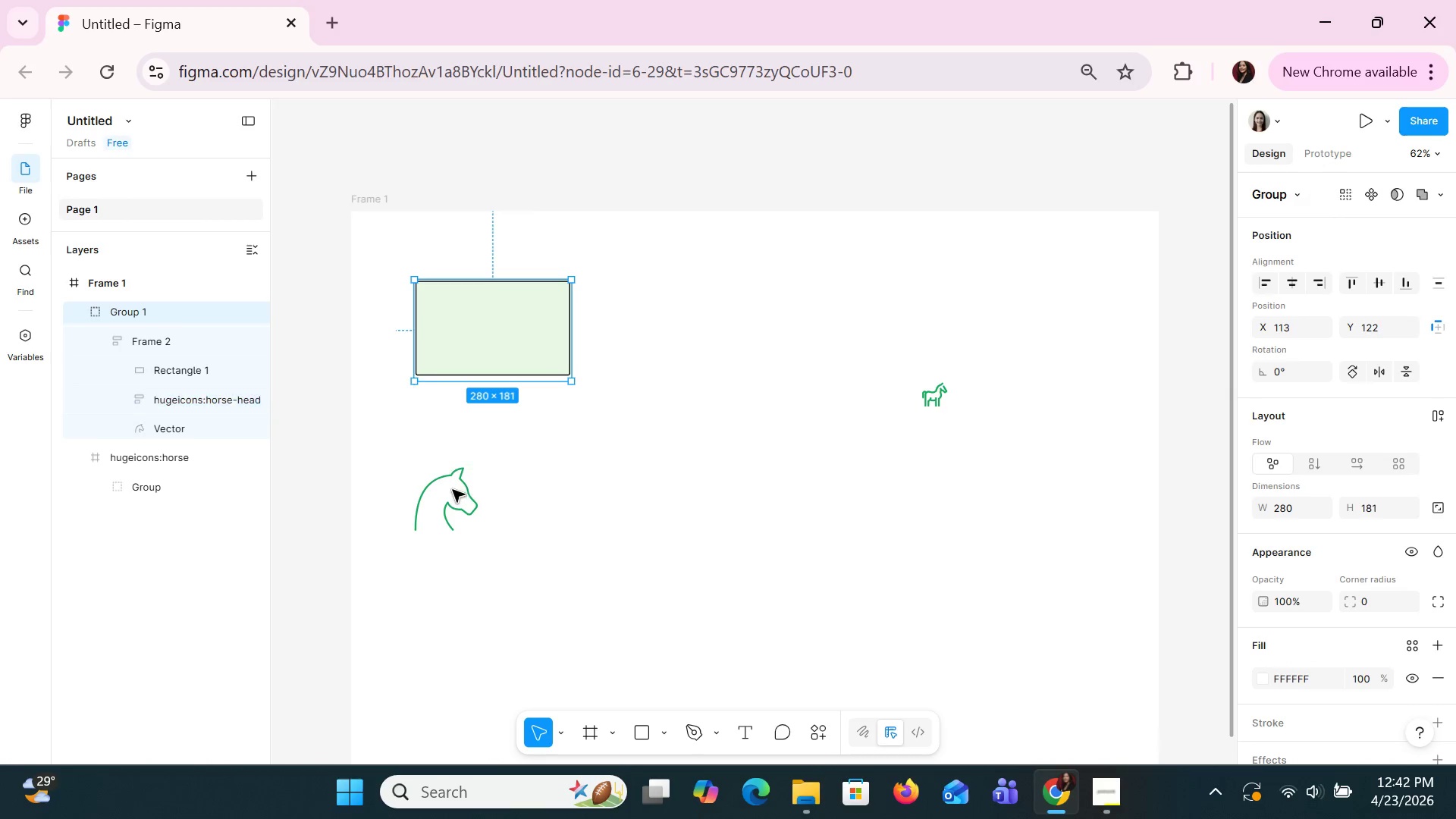 
left_click_drag(start_coordinate=[450, 494], to_coordinate=[483, 331])
 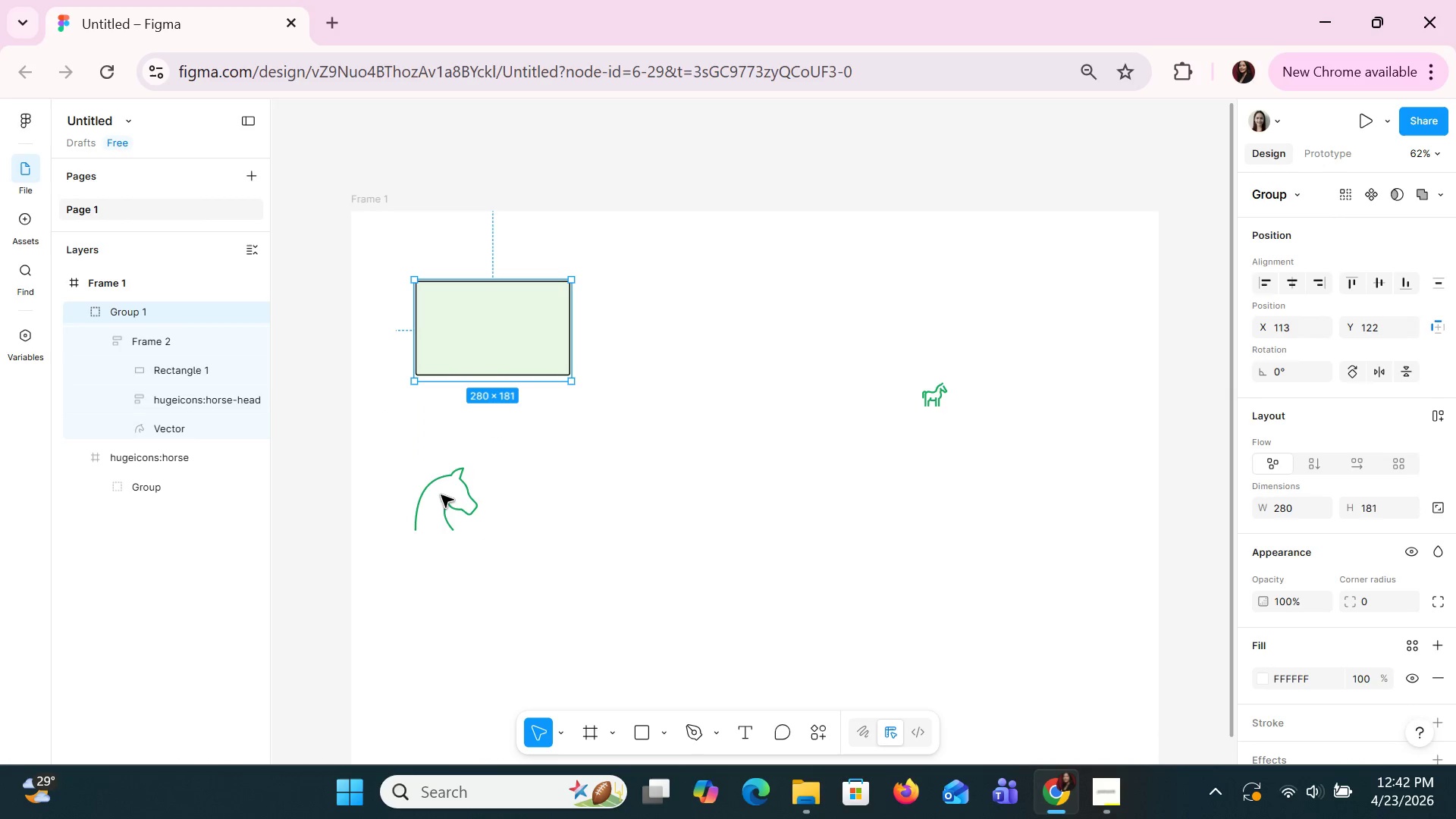 
left_click([441, 495])
 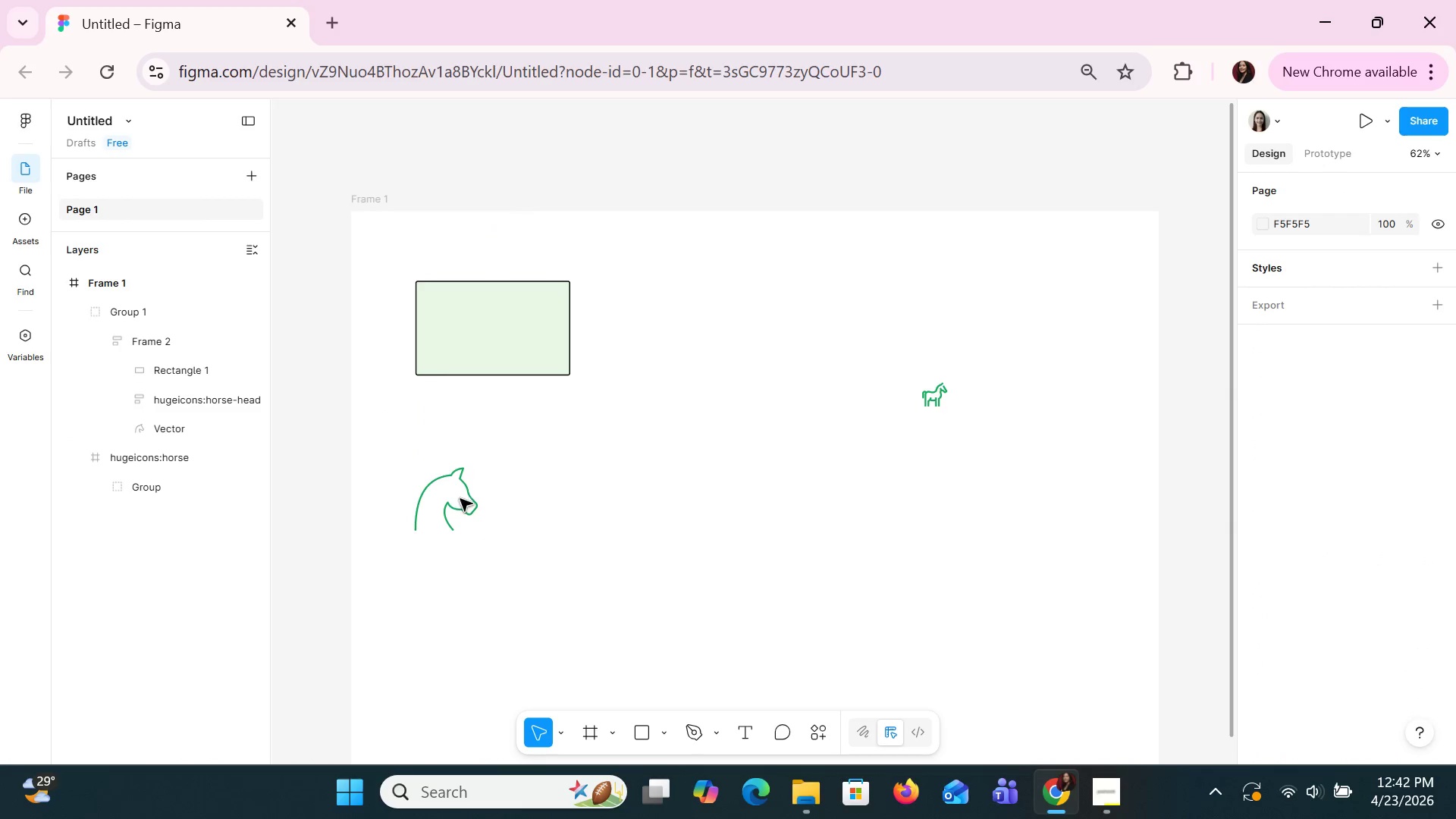 
left_click([460, 498])
 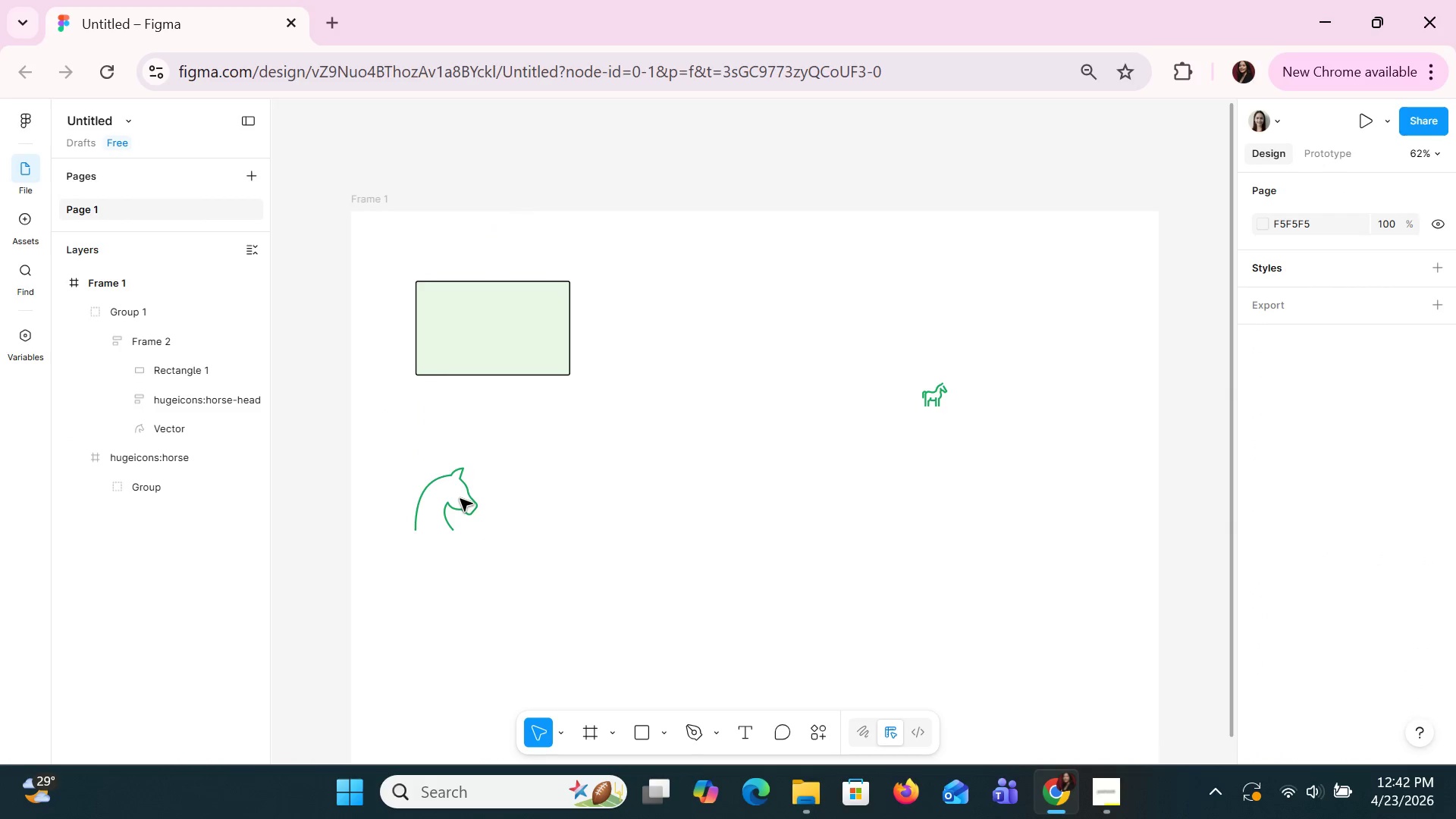 
double_click([460, 498])
 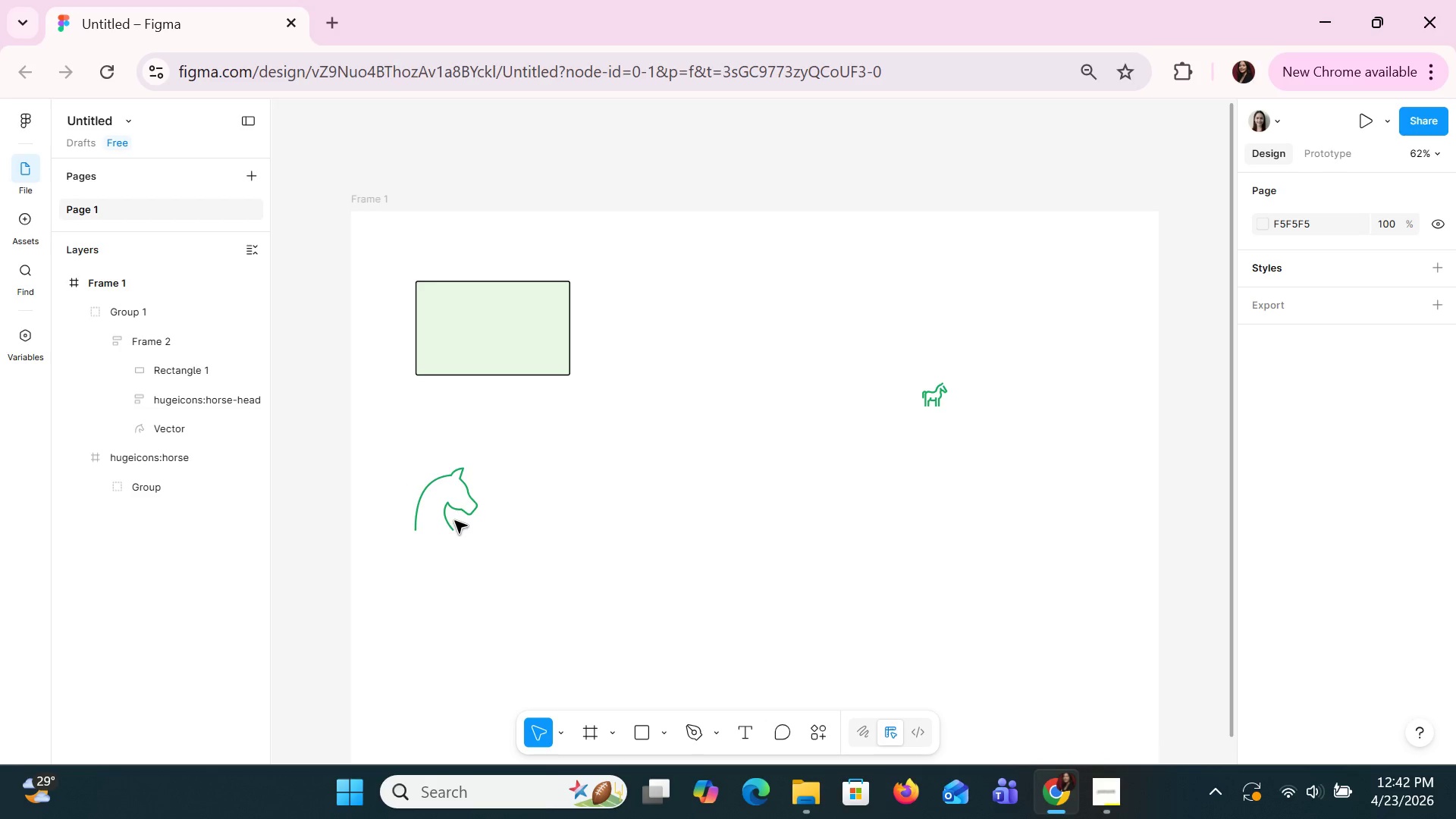 
double_click([454, 520])
 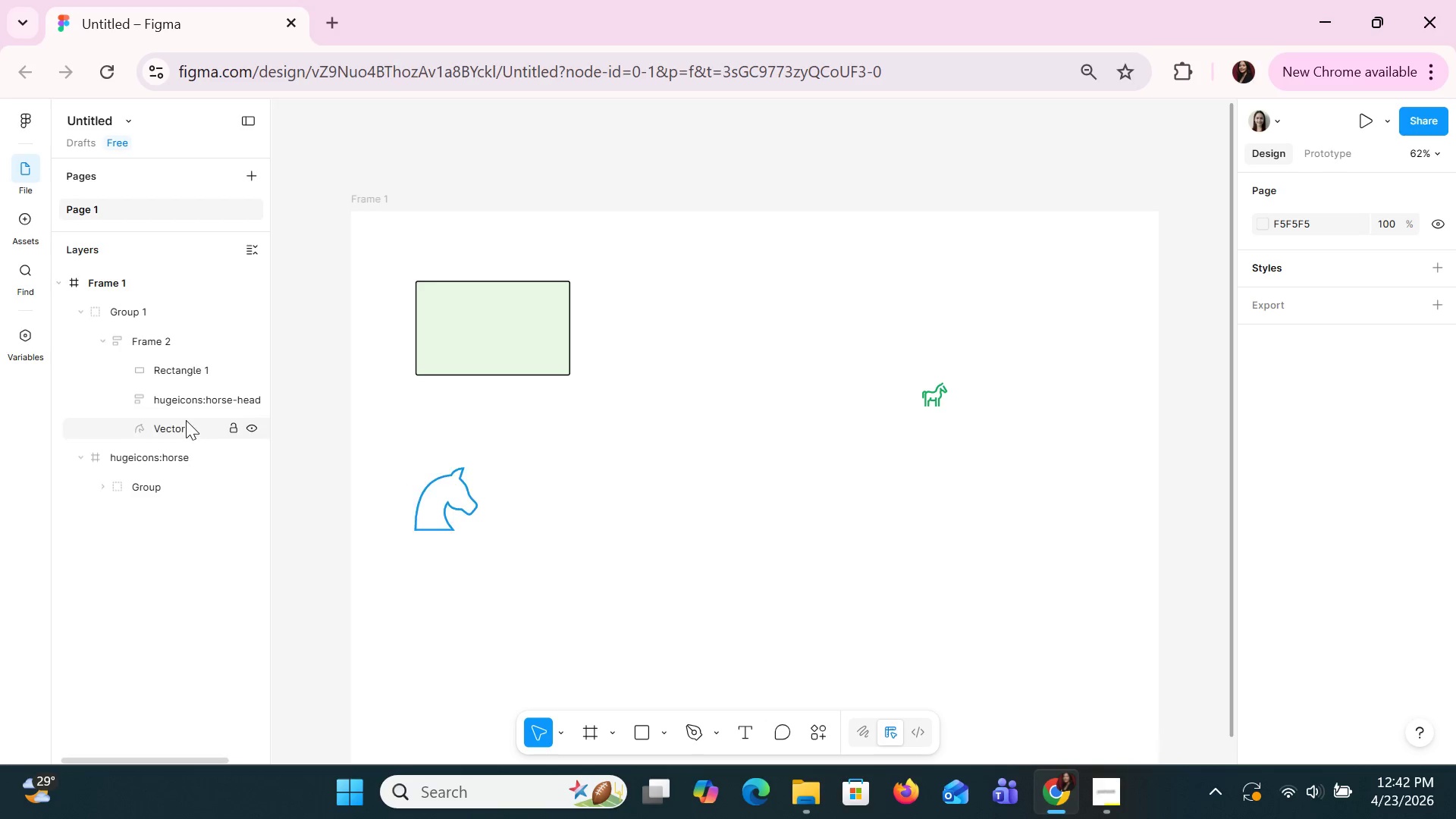 
left_click([182, 420])
 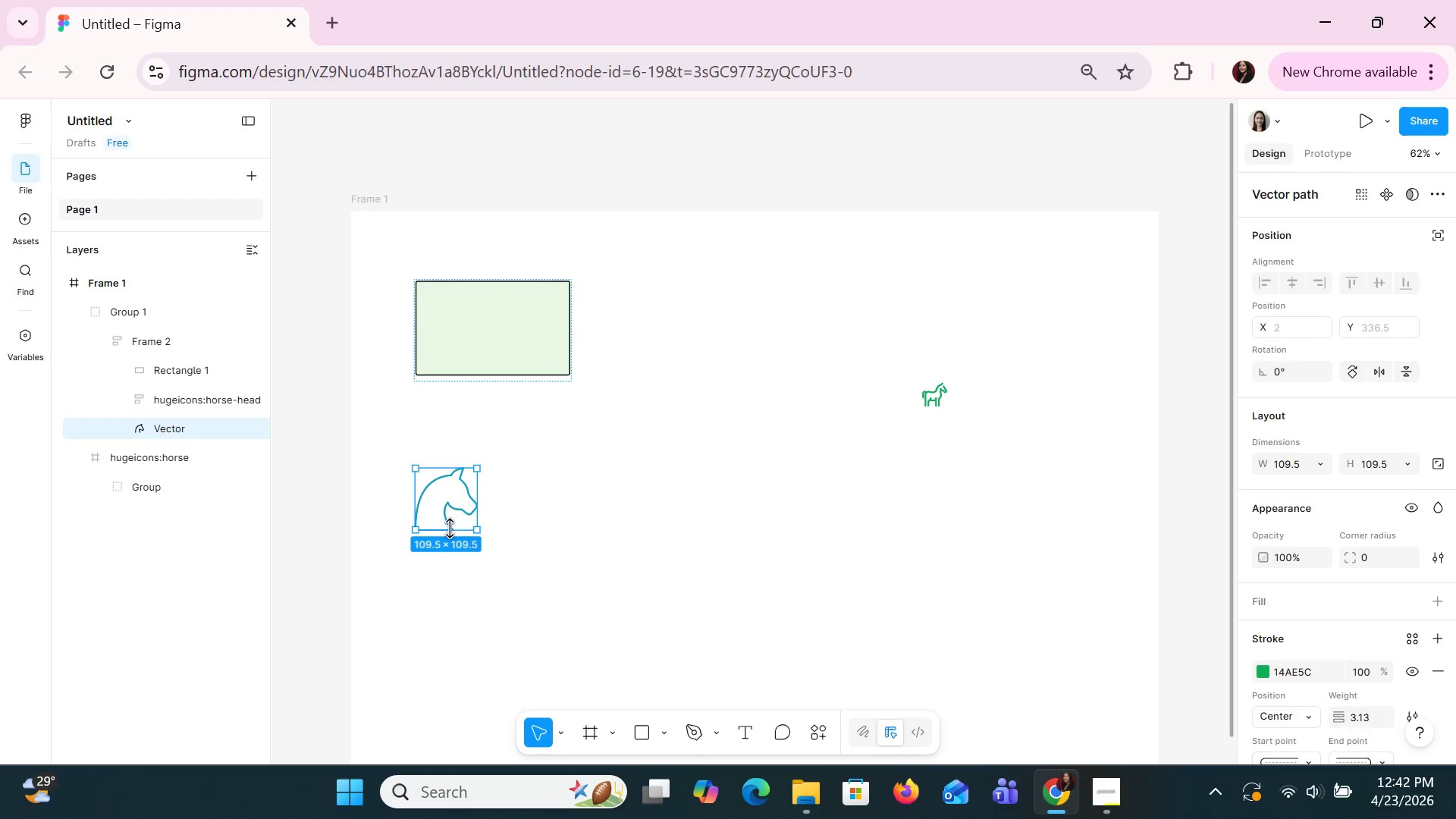 
left_click_drag(start_coordinate=[449, 529], to_coordinate=[452, 541])
 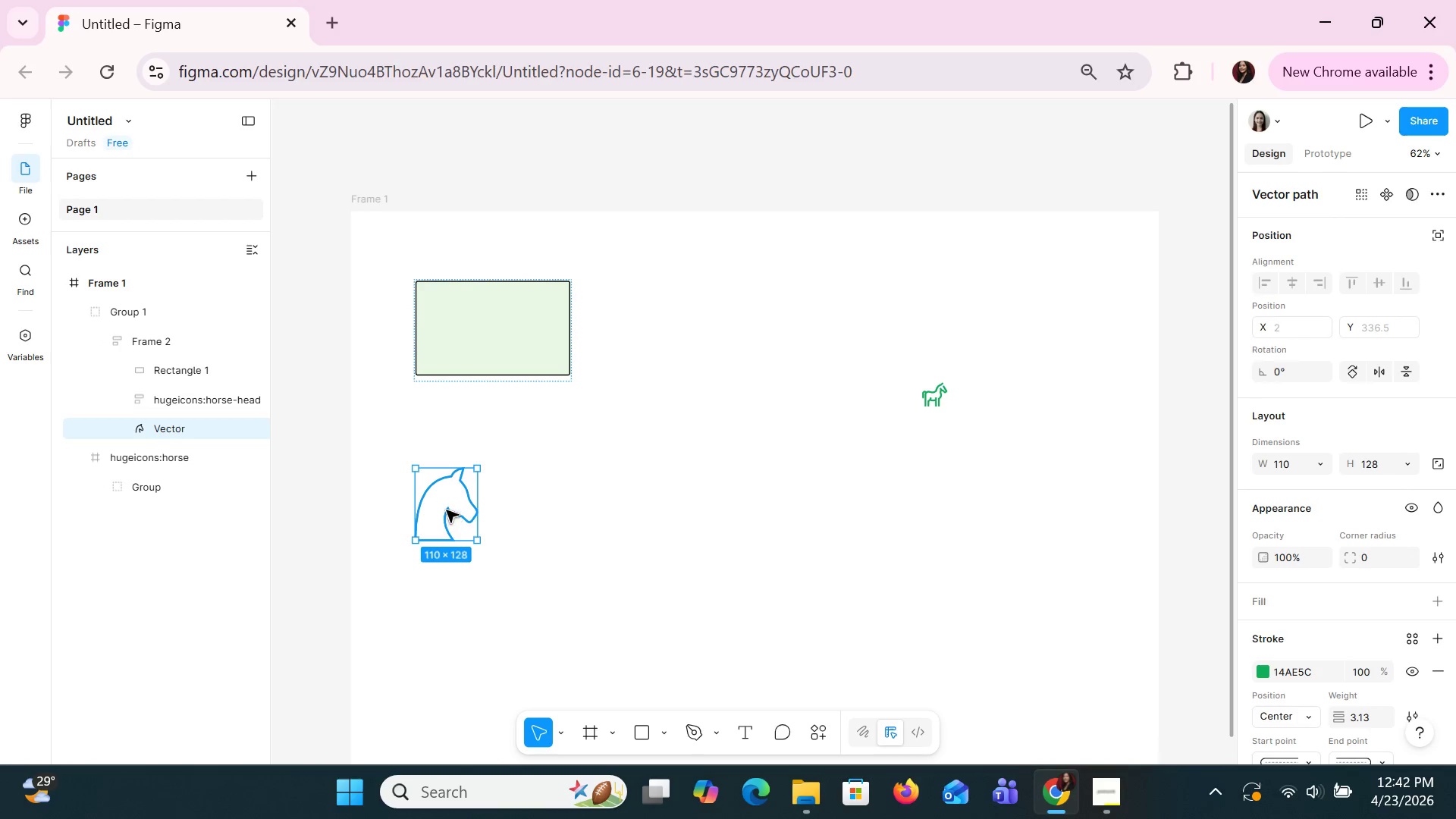 
left_click_drag(start_coordinate=[446, 508], to_coordinate=[504, 318])
 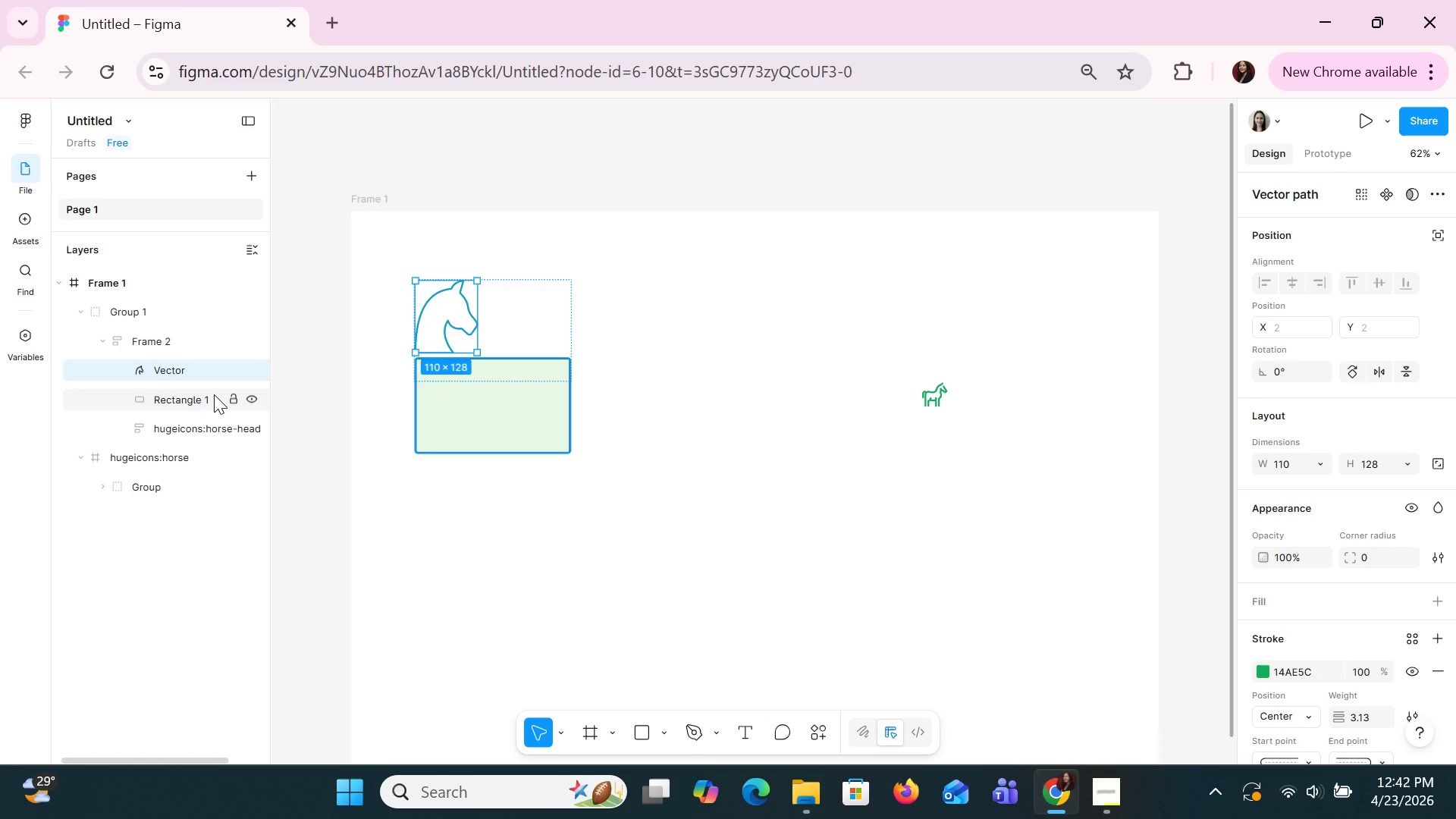 
double_click([214, 394])
 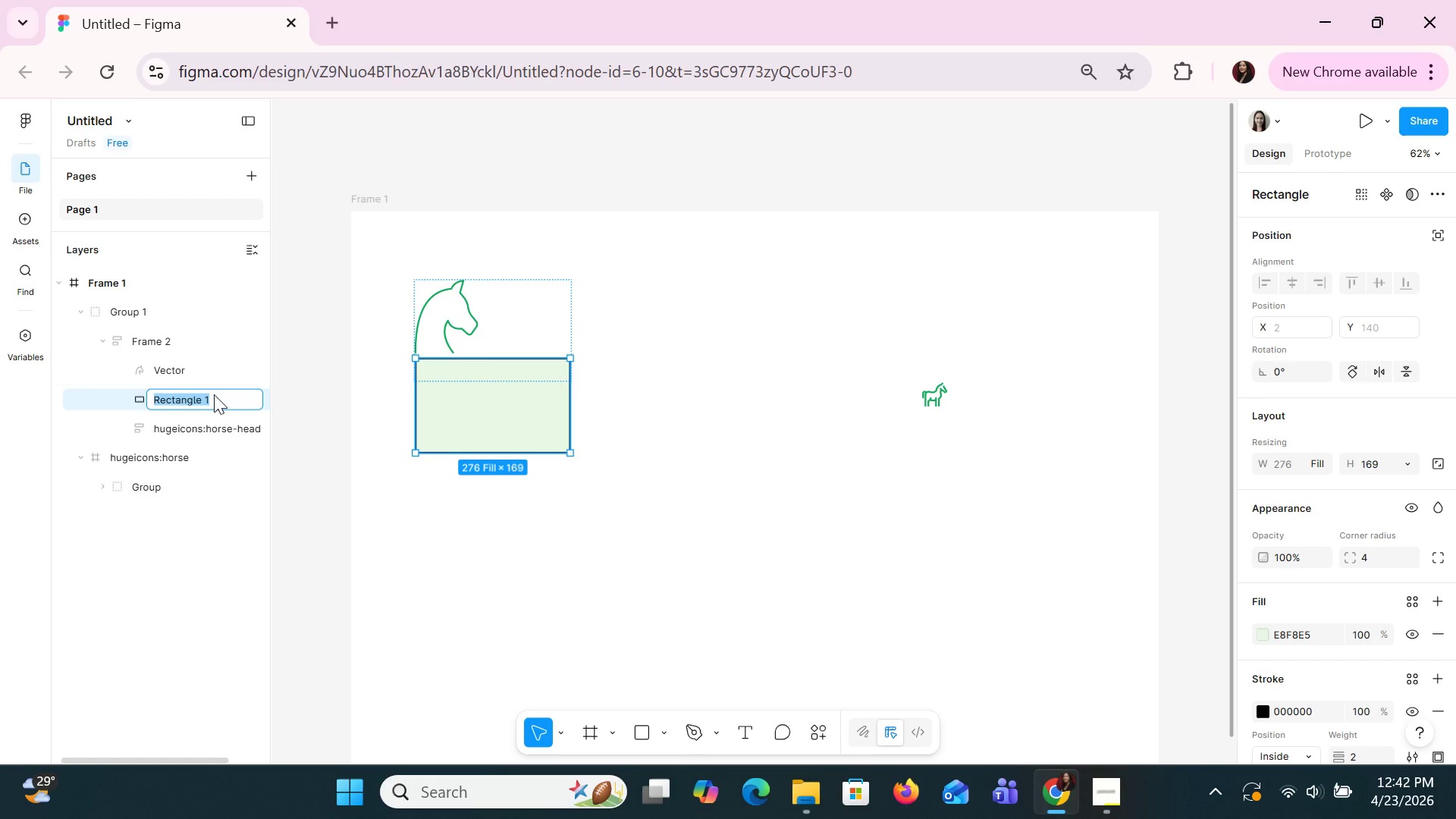 
triple_click([214, 394])
 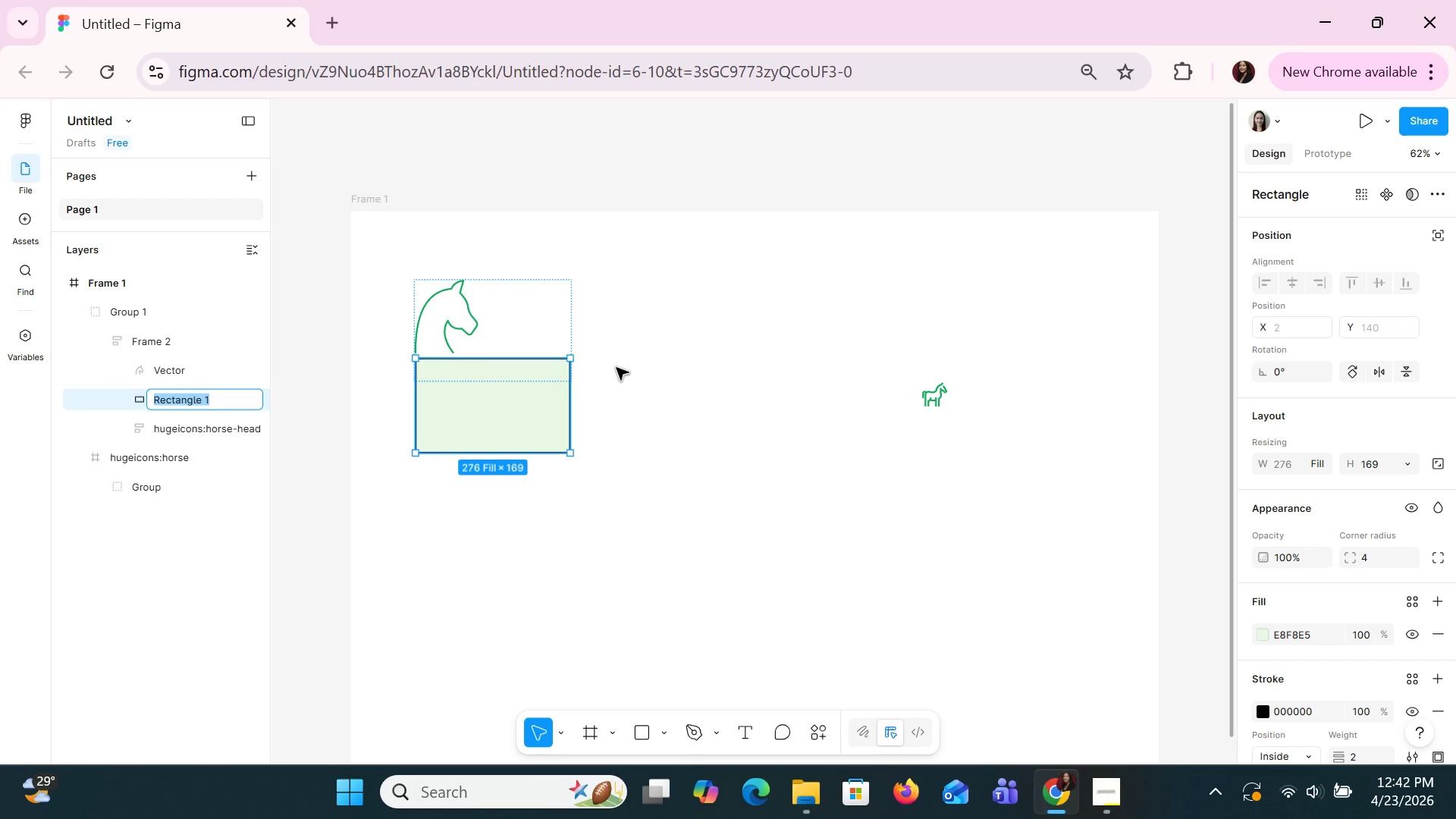 
key(Shift+A)
 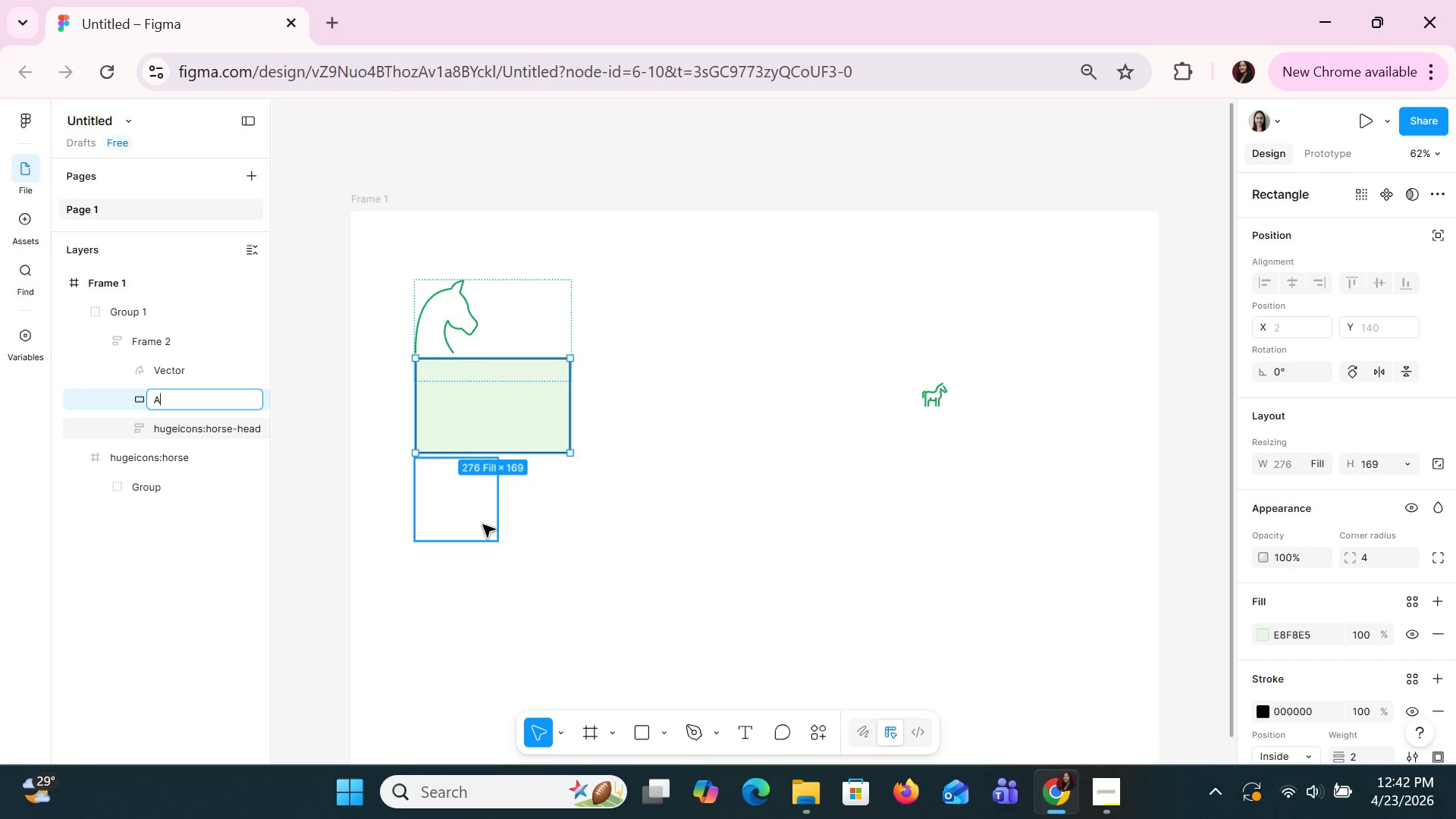 
key(Delete)
 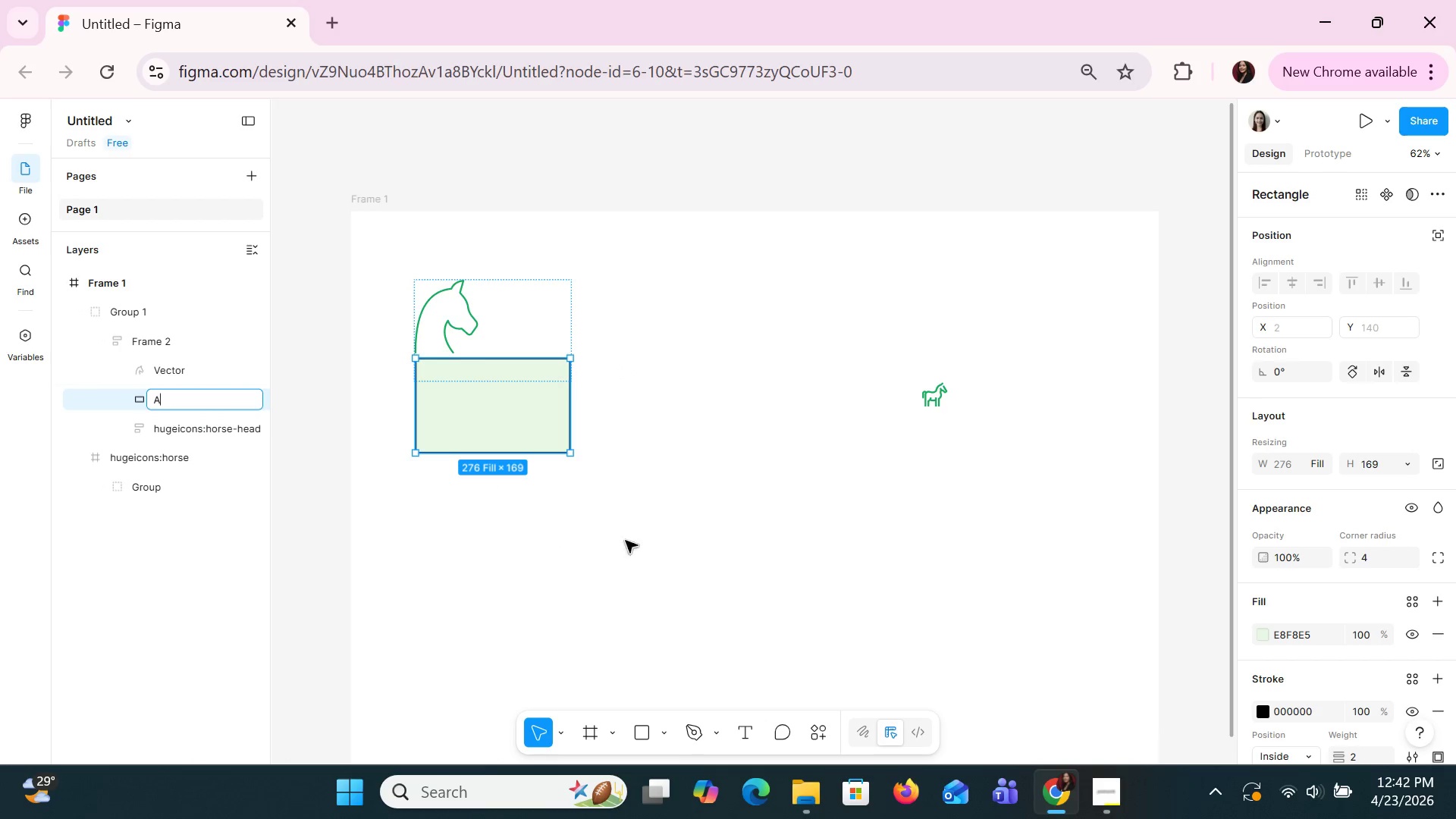 
left_click([645, 545])
 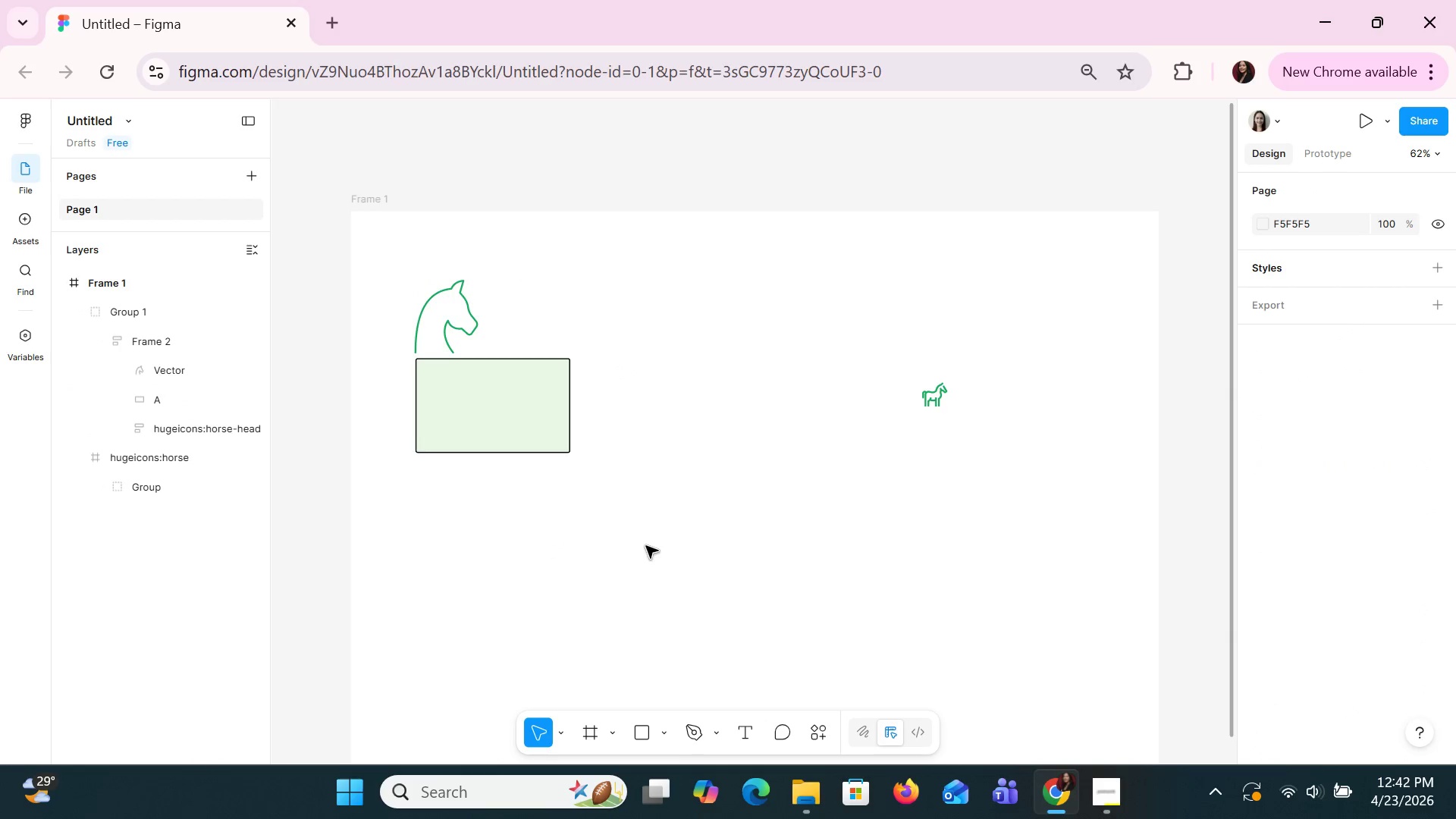 
hold_key(key=Escape, duration=0.31)
 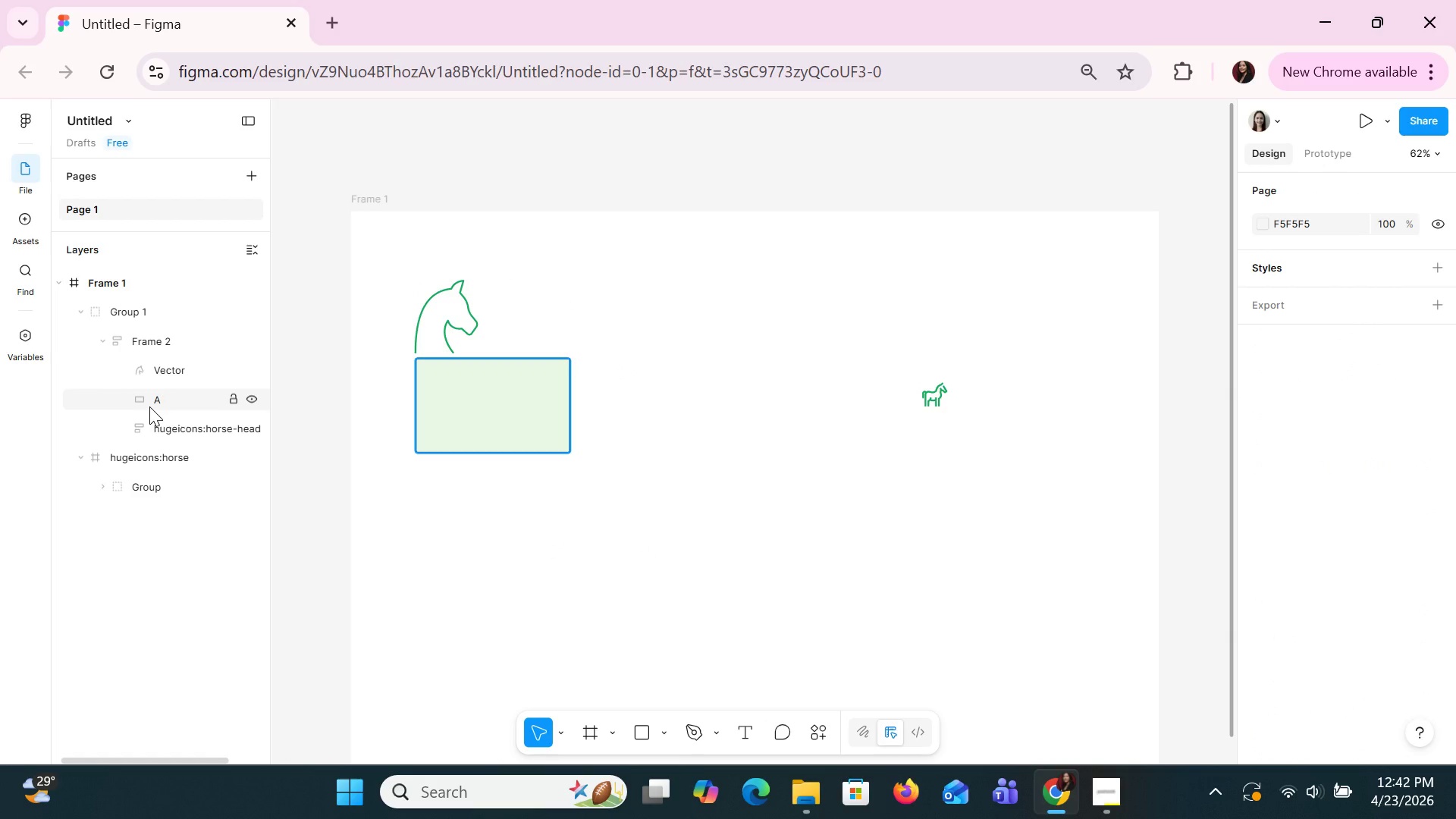 
left_click([149, 406])
 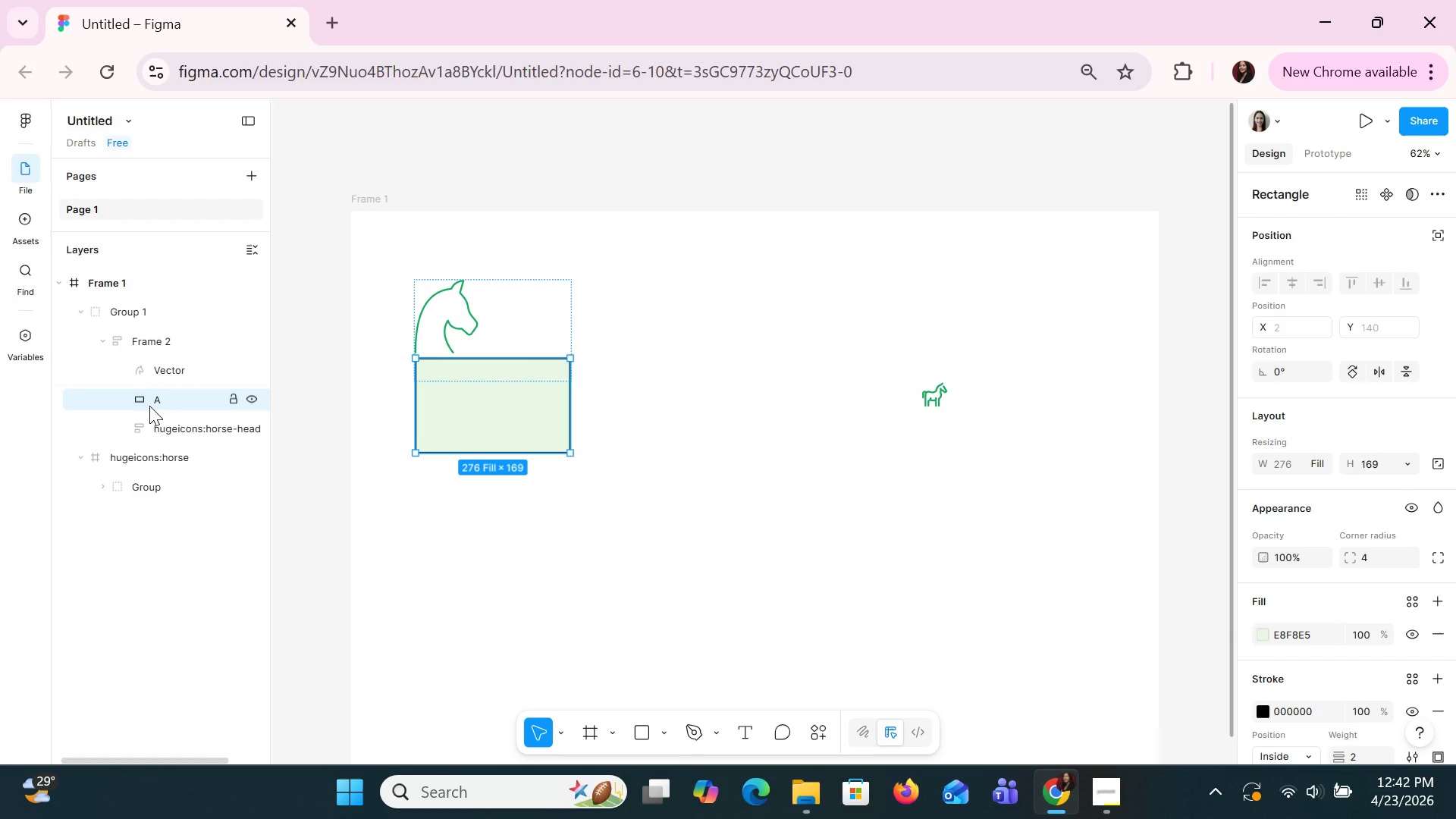 
key(Shift+A)
 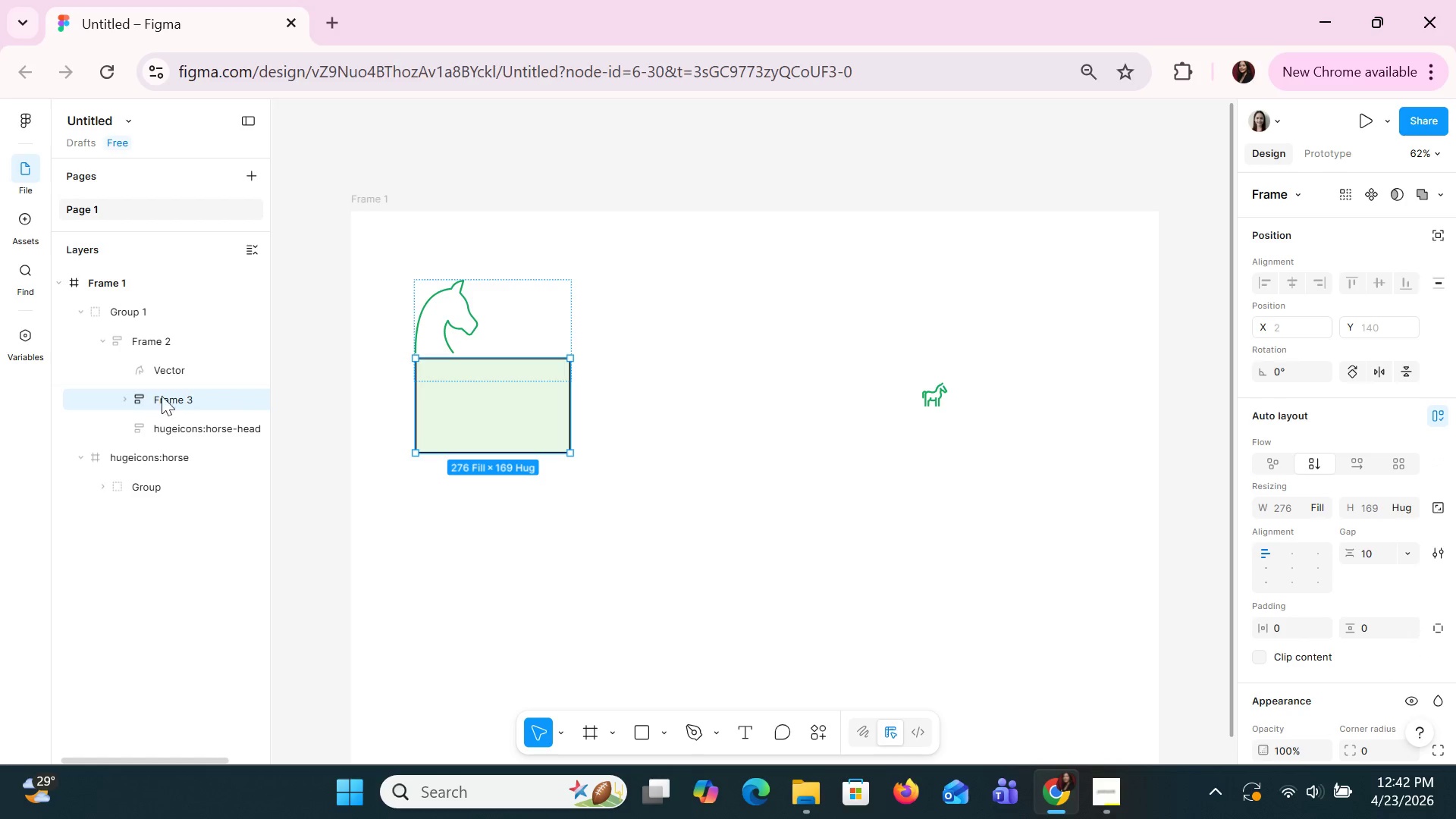 
left_click([176, 377])
 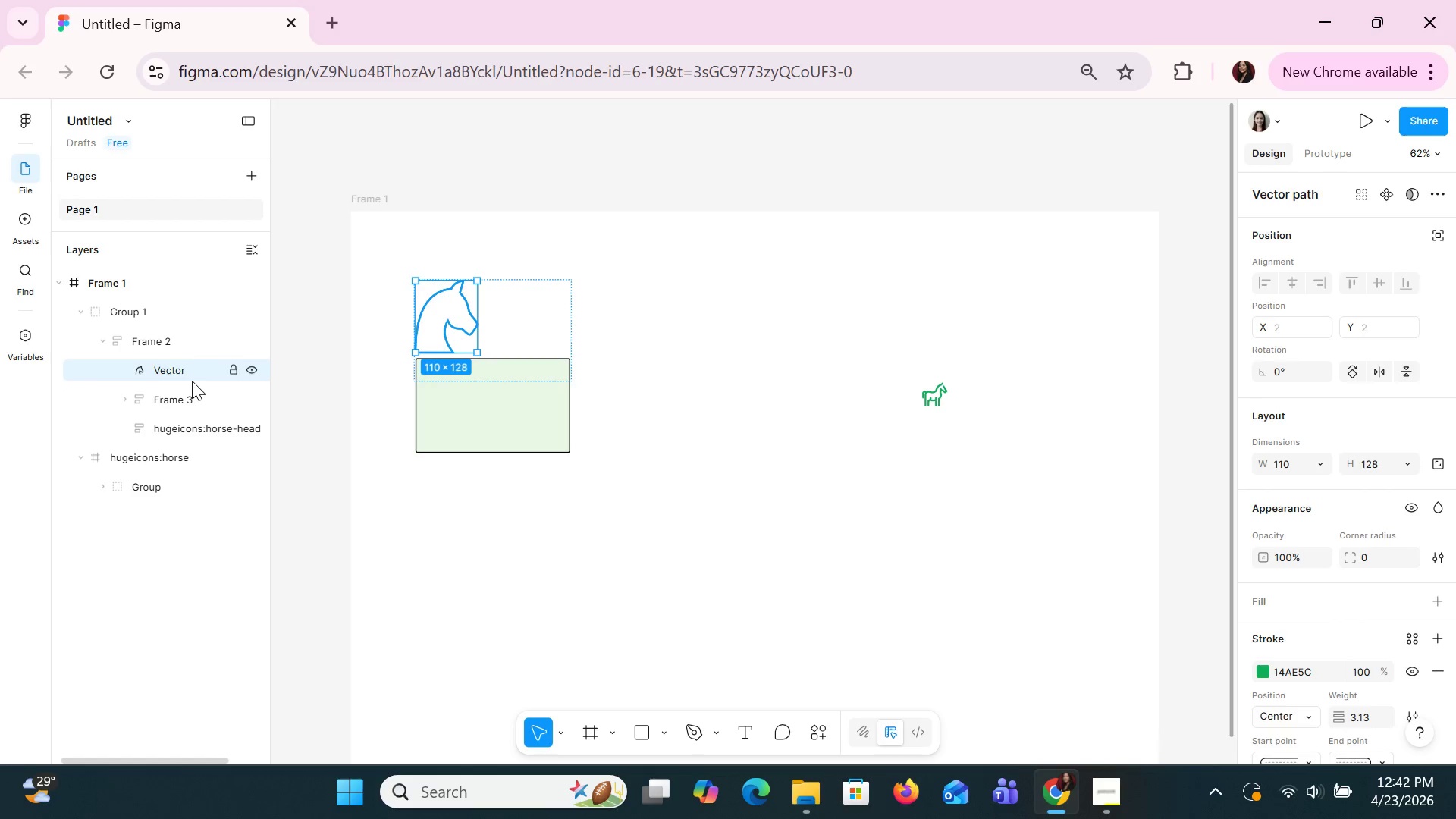 
left_click_drag(start_coordinate=[192, 381], to_coordinate=[188, 418])
 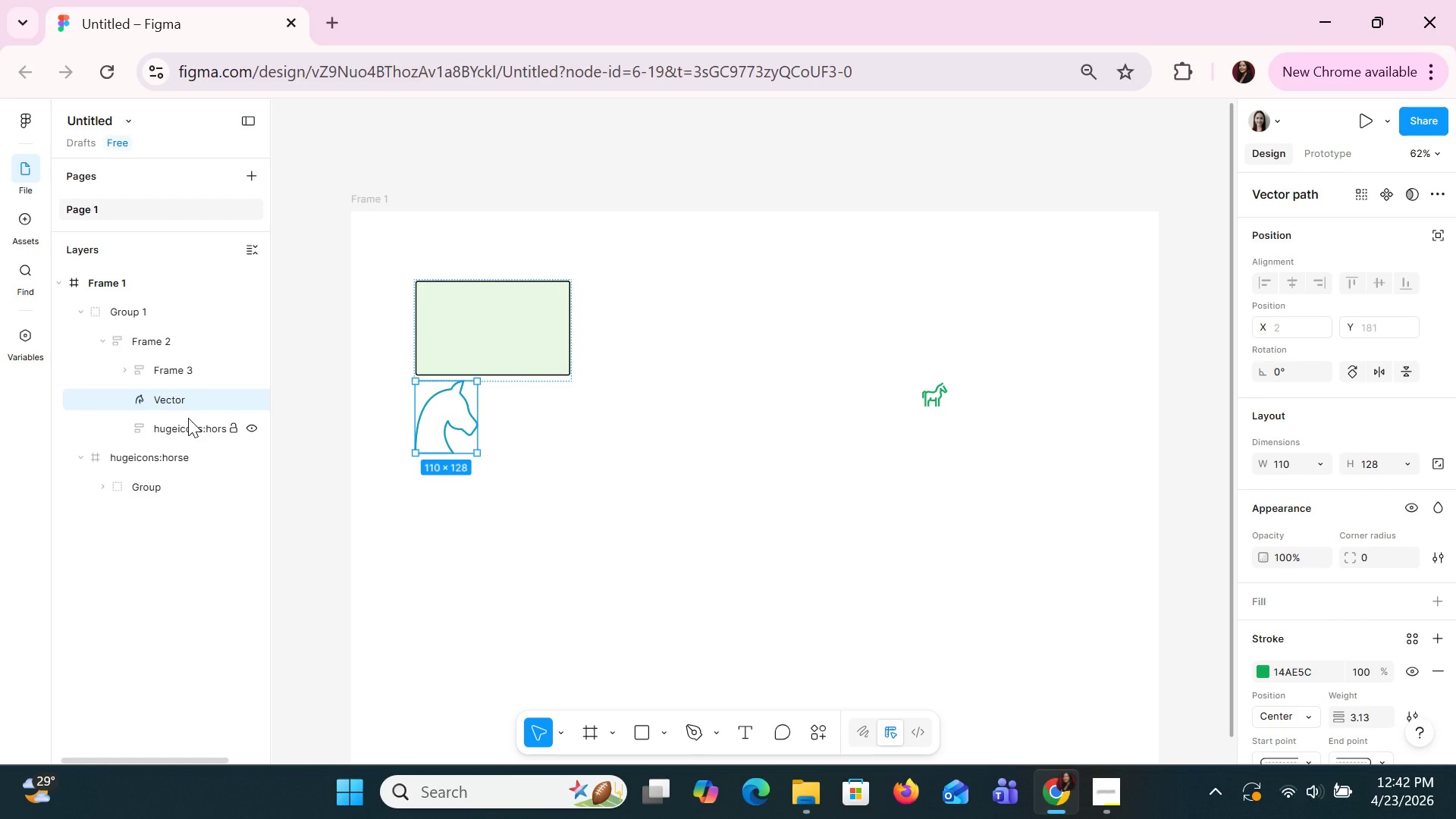 
key(Control+Z)
 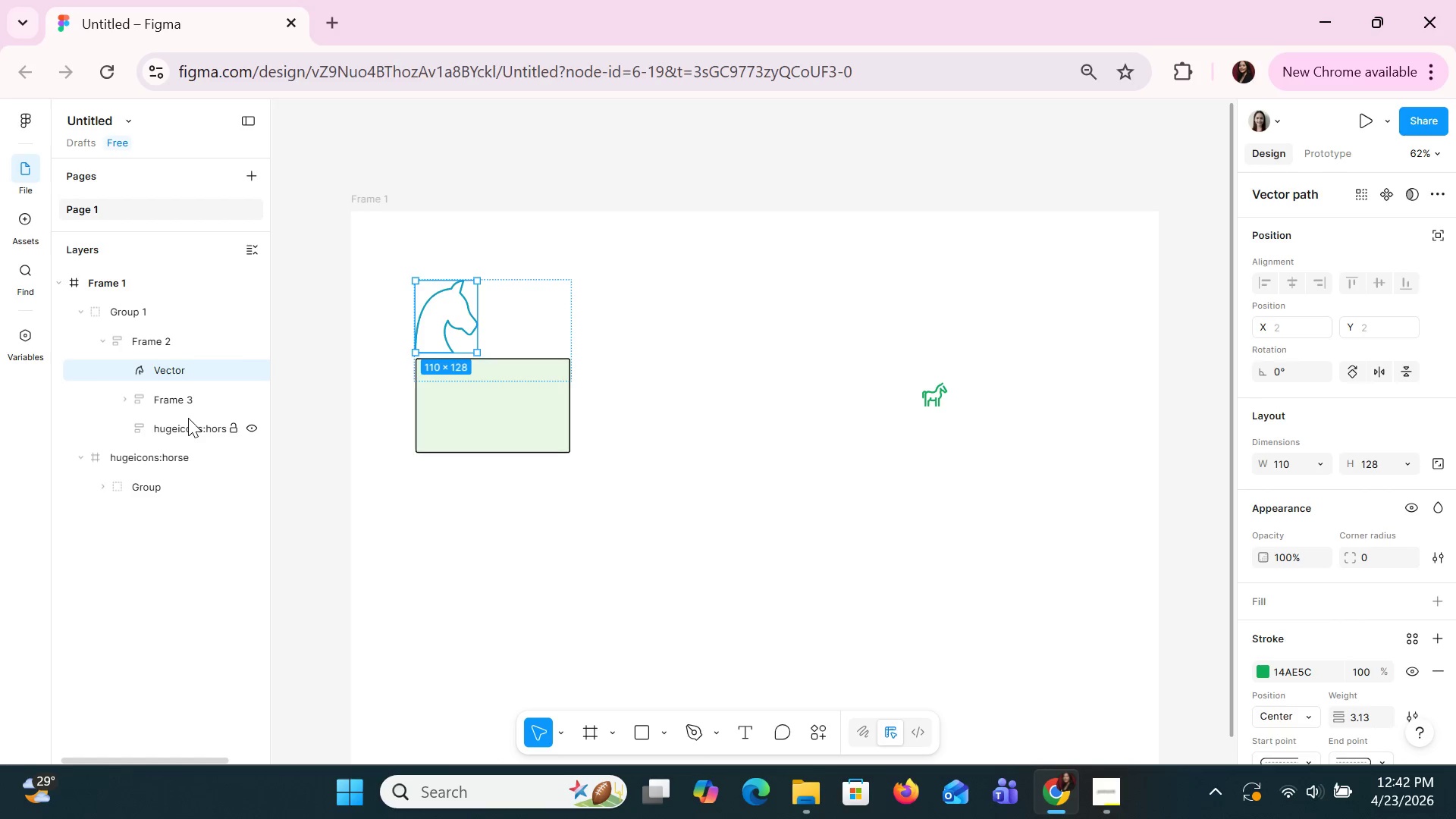 
key(Control+Z)
 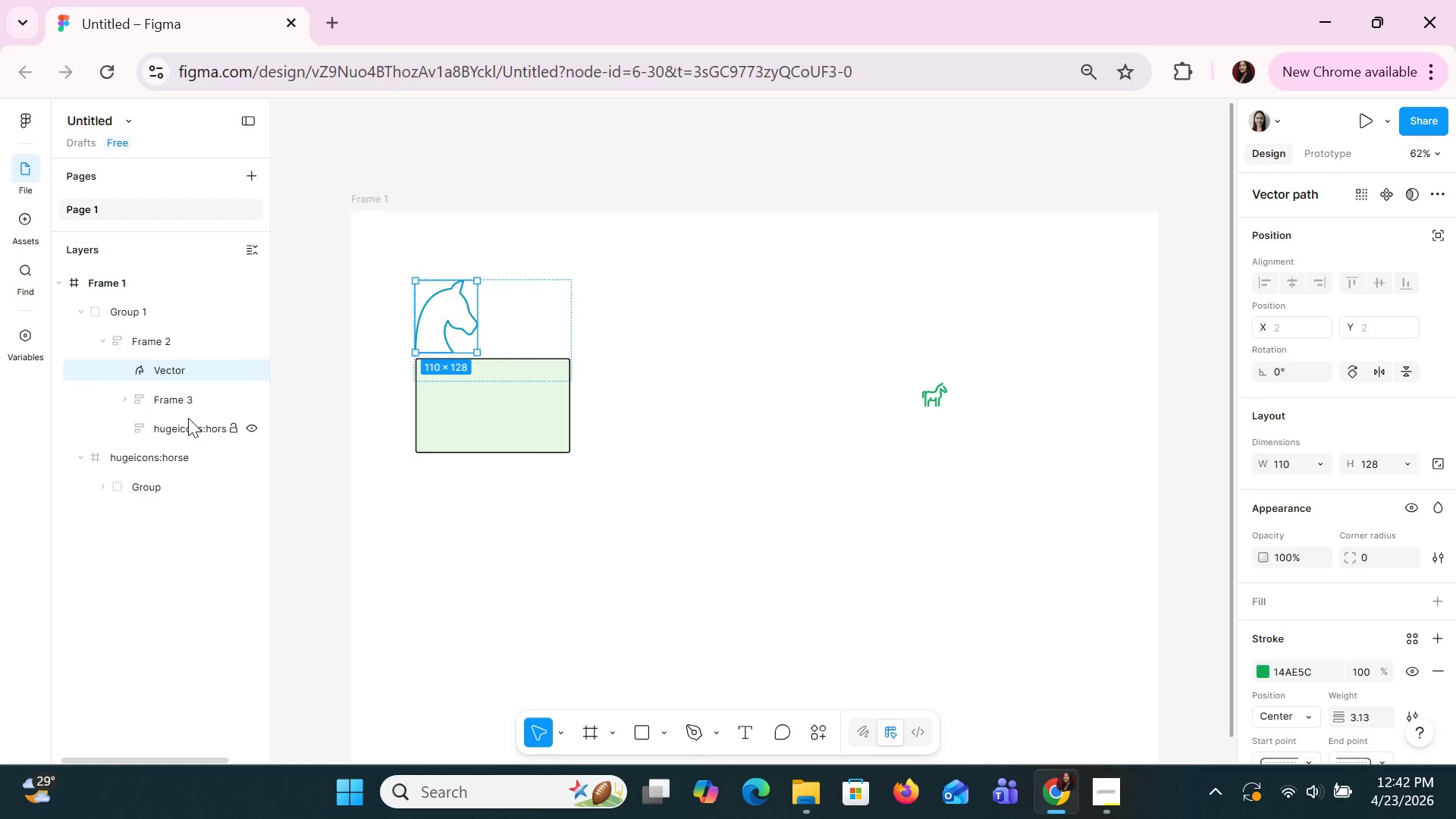 
key(Control+Z)
 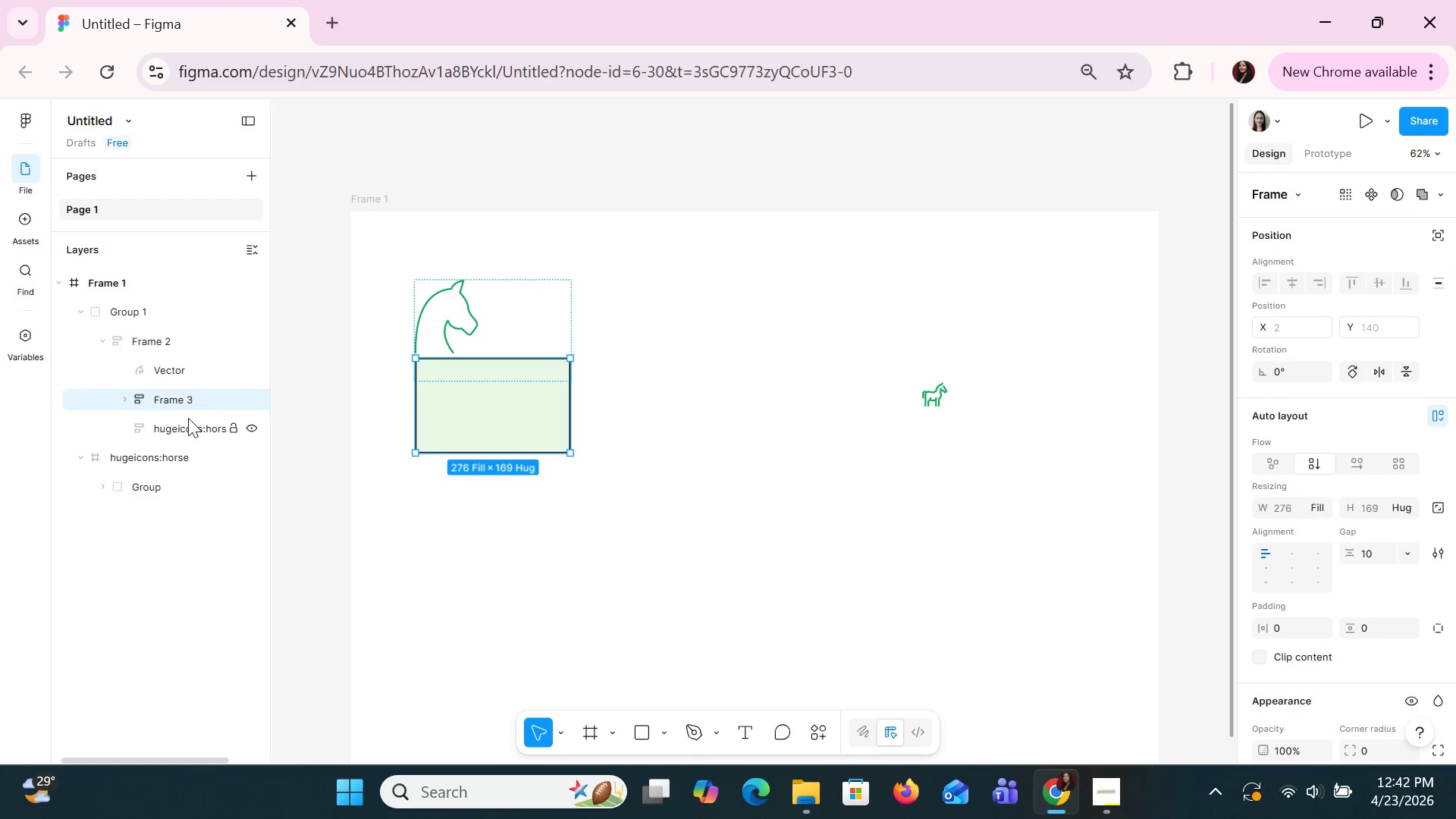 
key(Control+Z)
 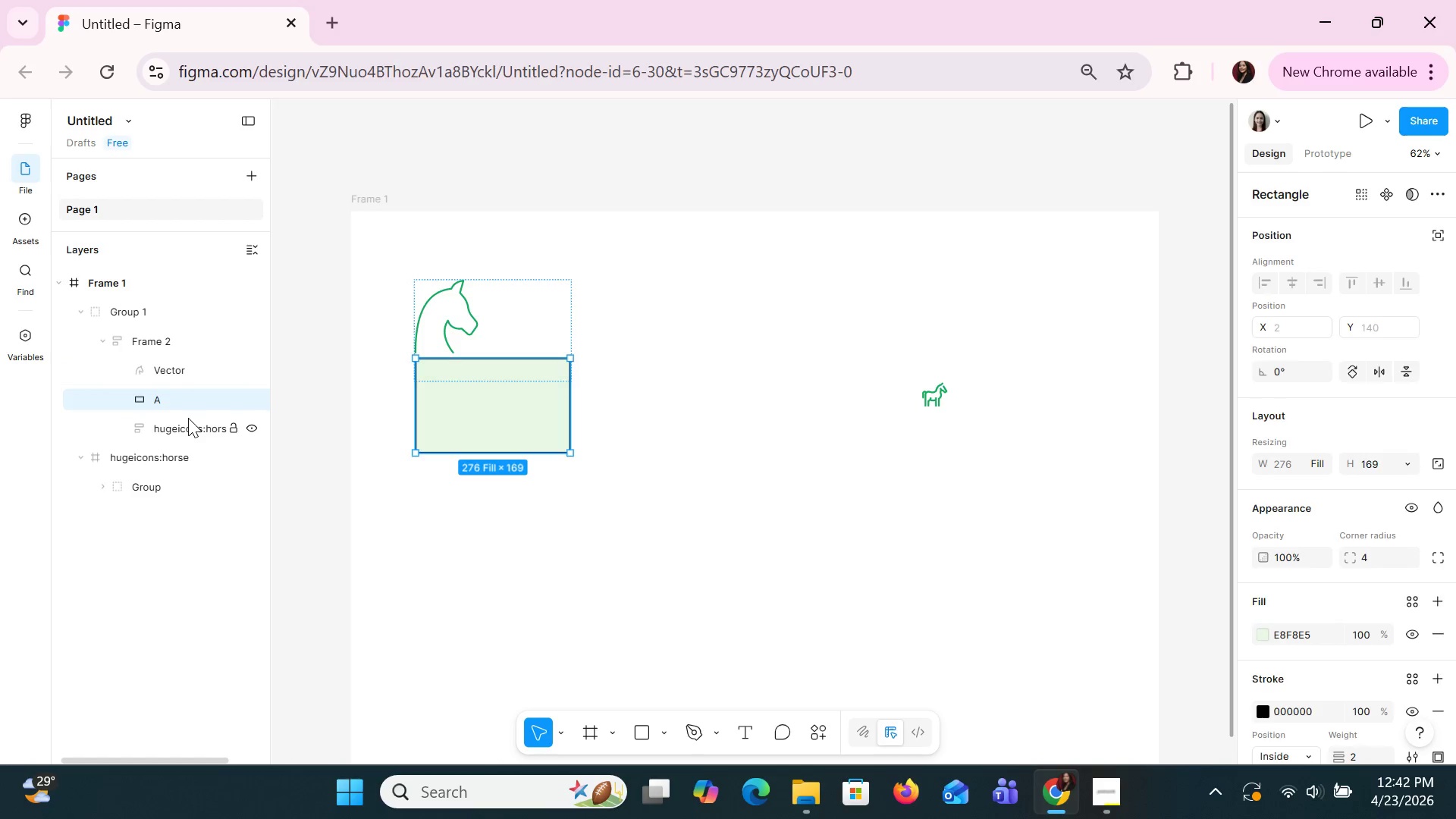 
key(Control+Z)
 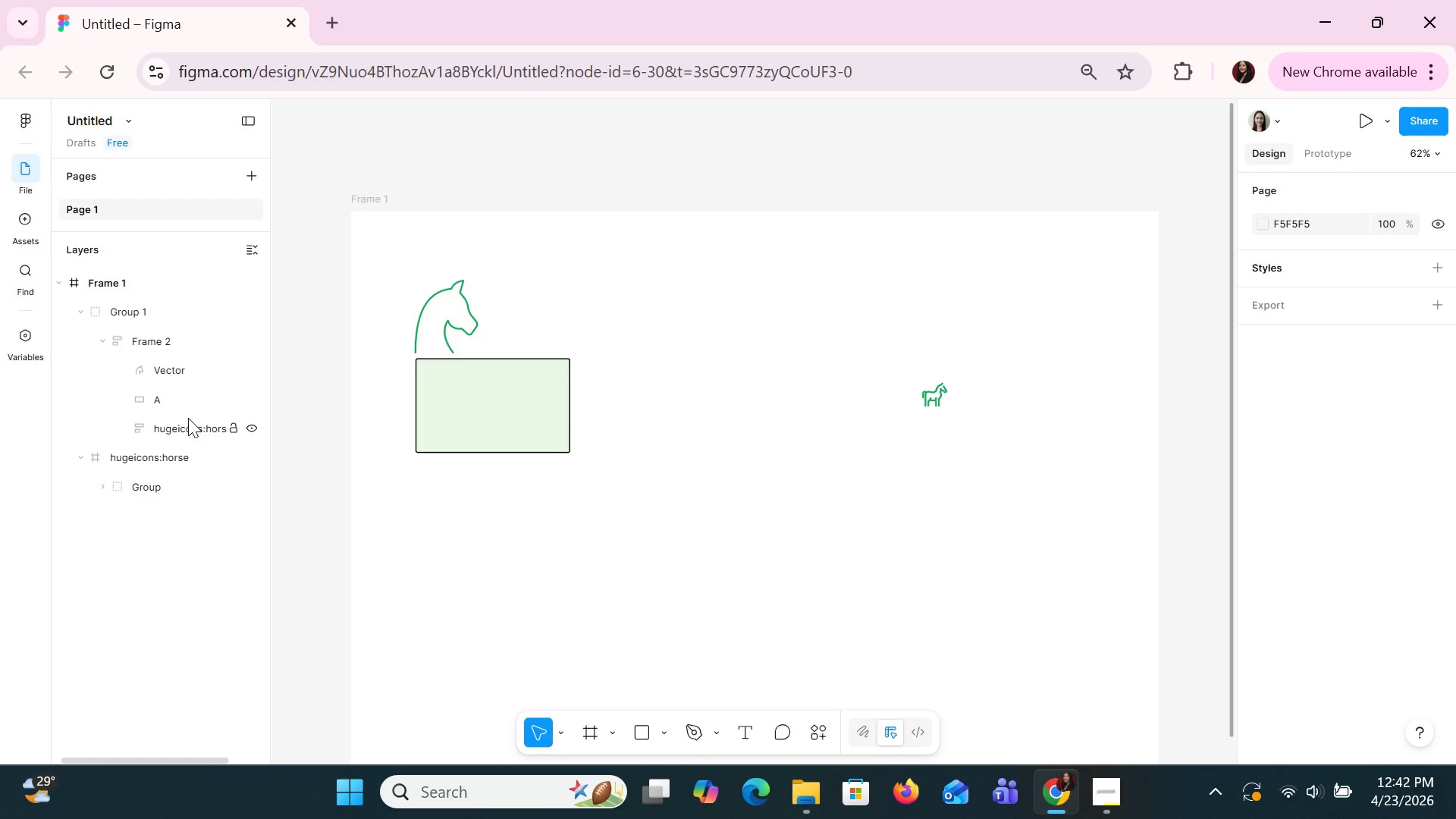 
key(Control+Z)
 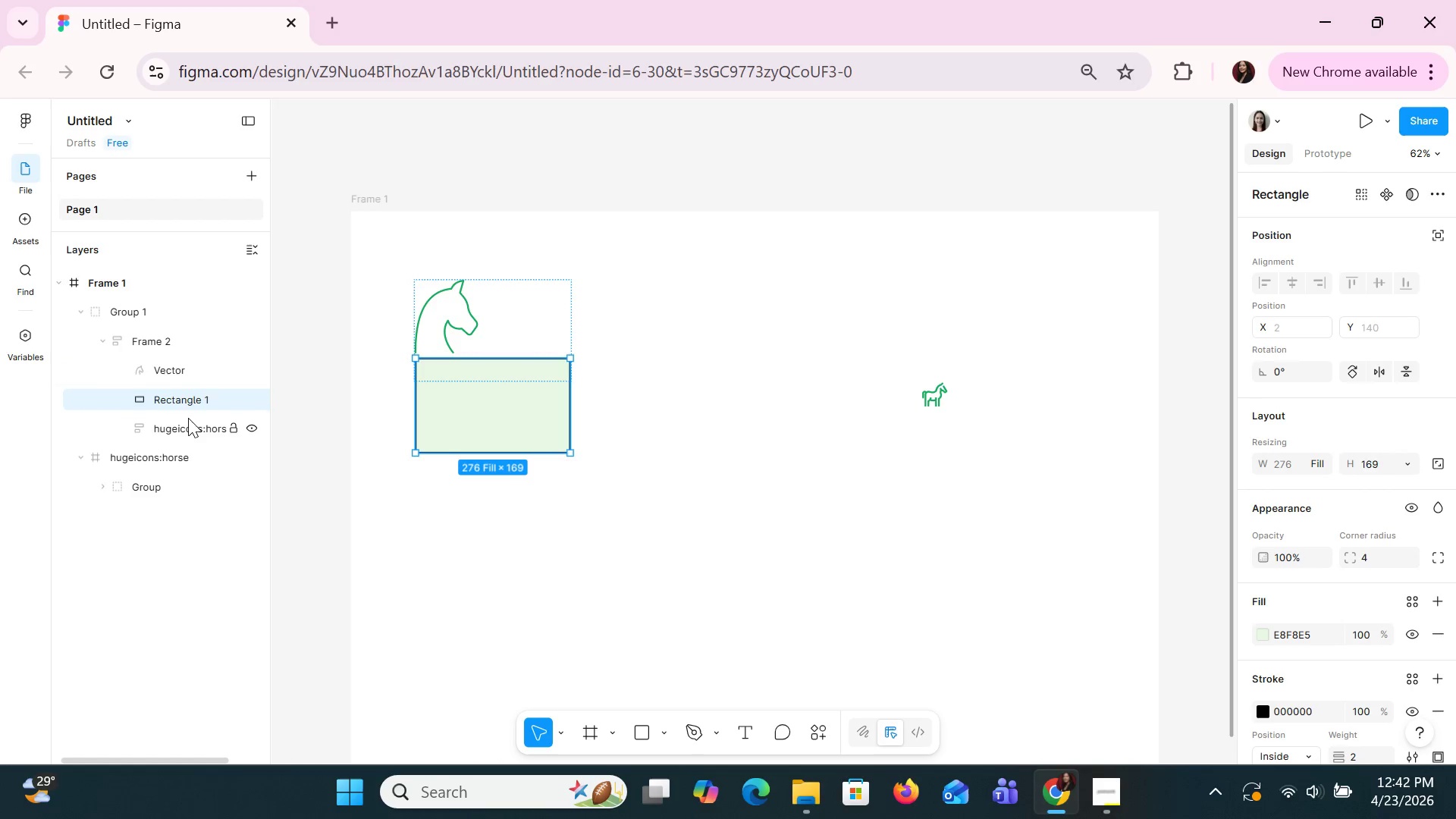 
key(Control+Z)
 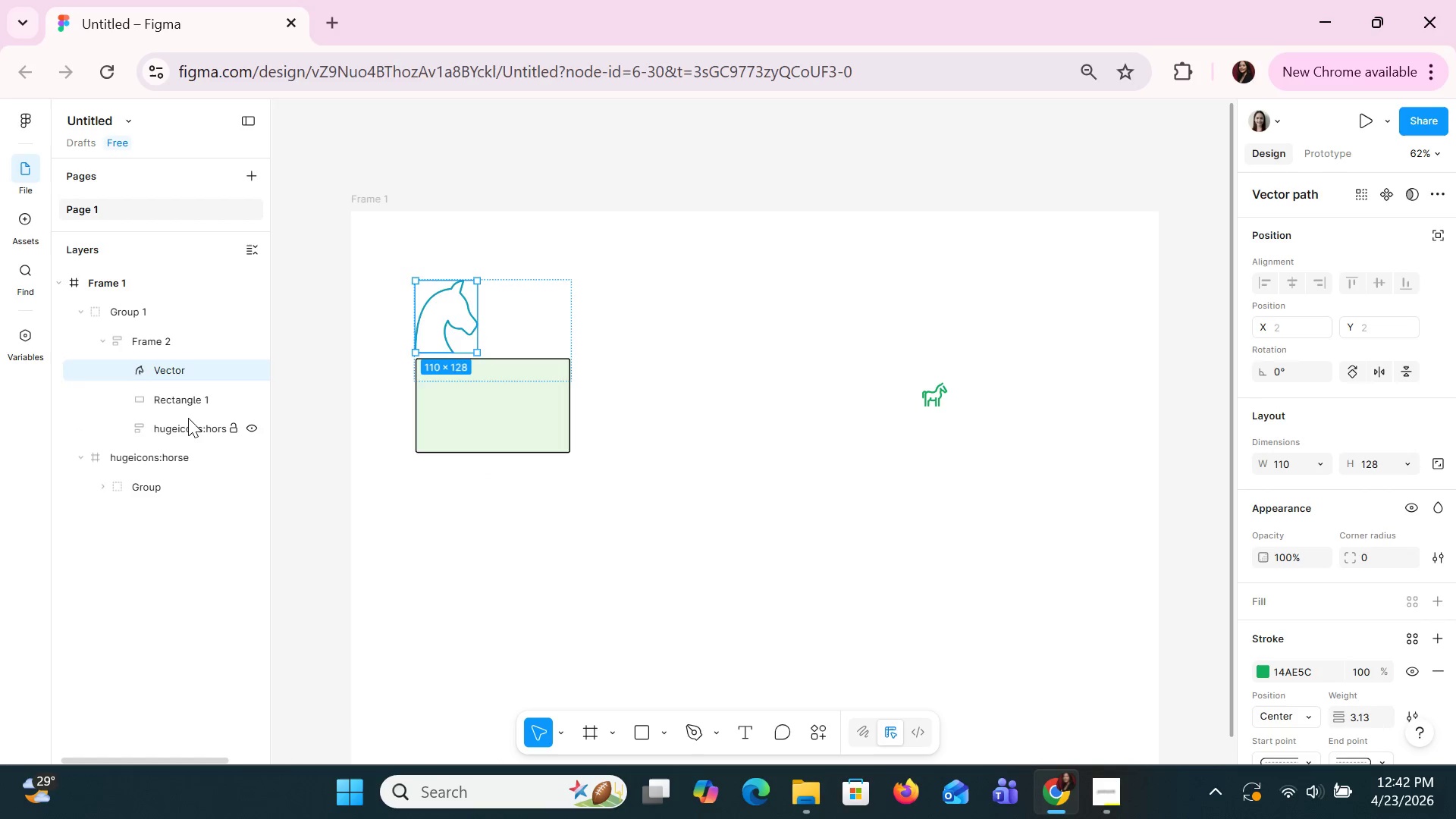 
key(Control+Z)
 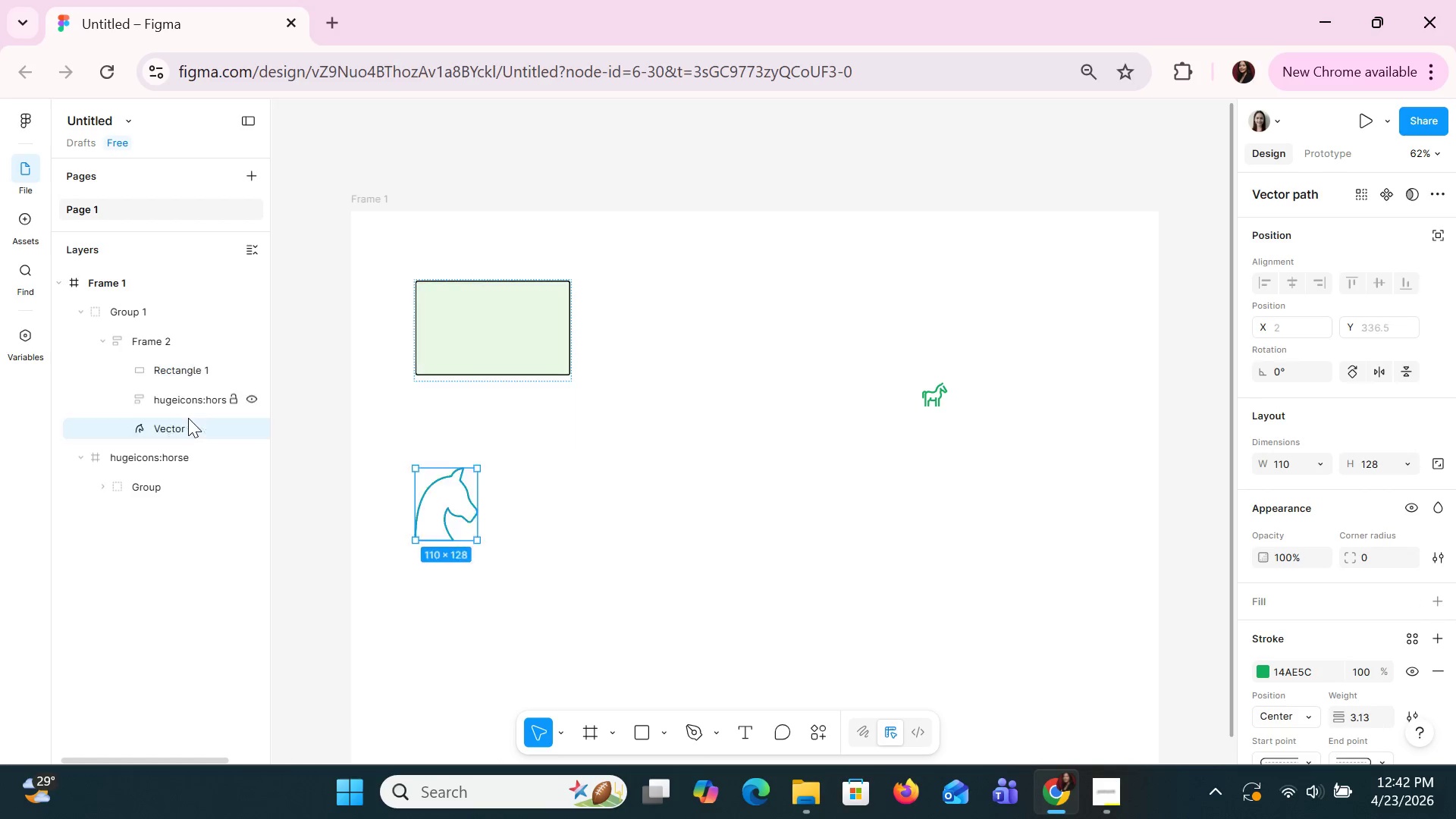 
key(Control+Z)
 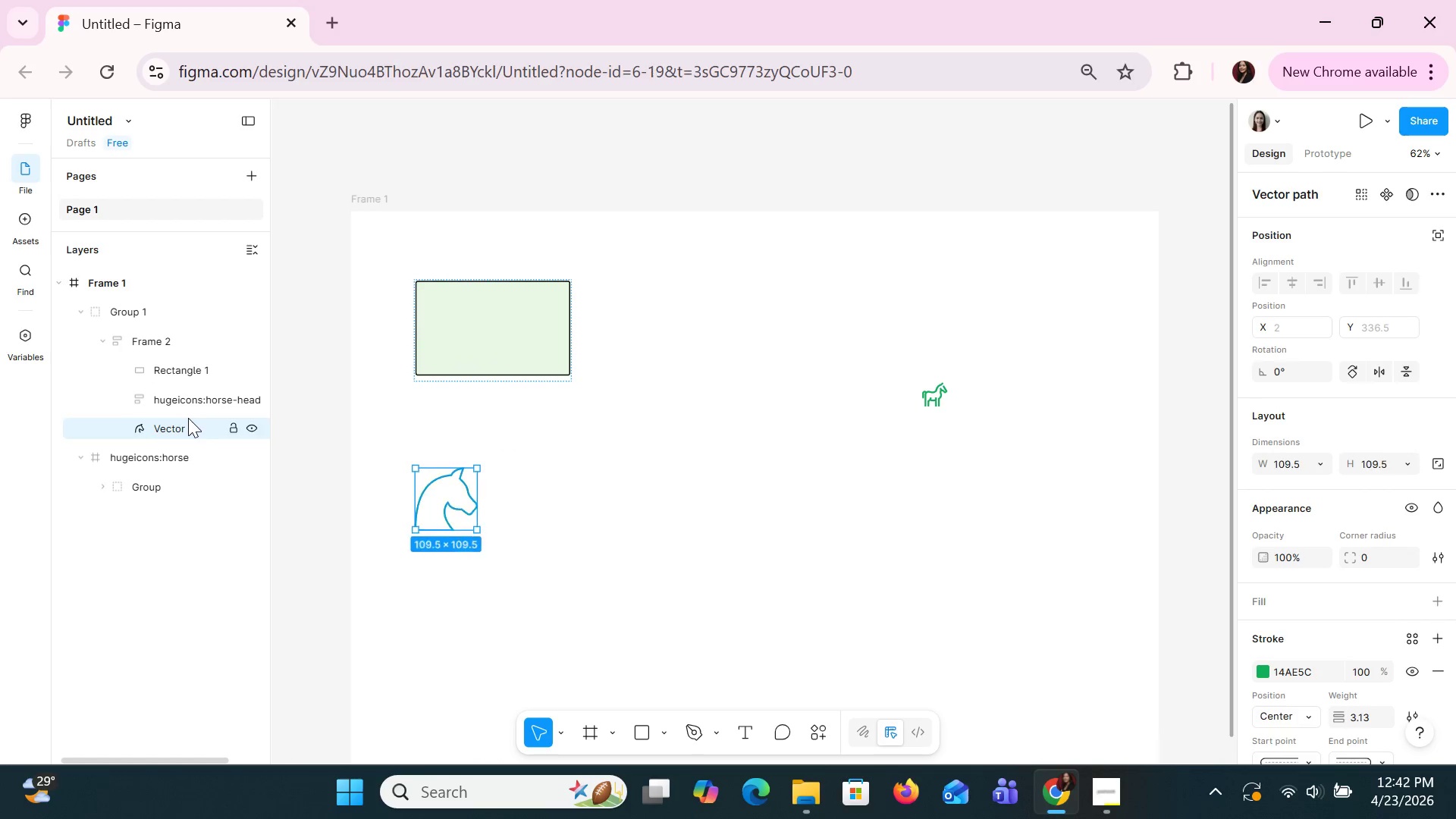 
key(Control+Z)
 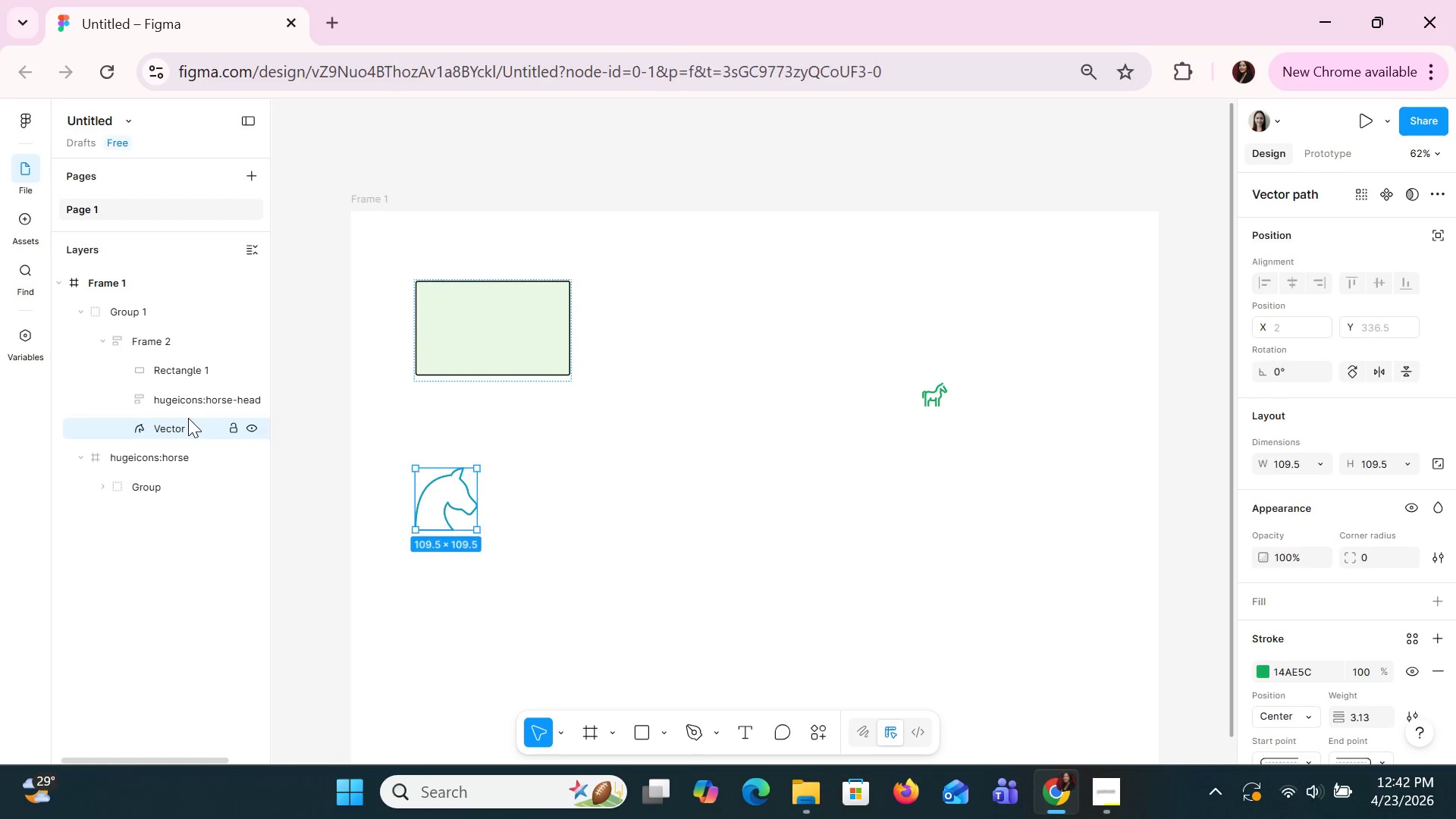 
key(Control+Z)
 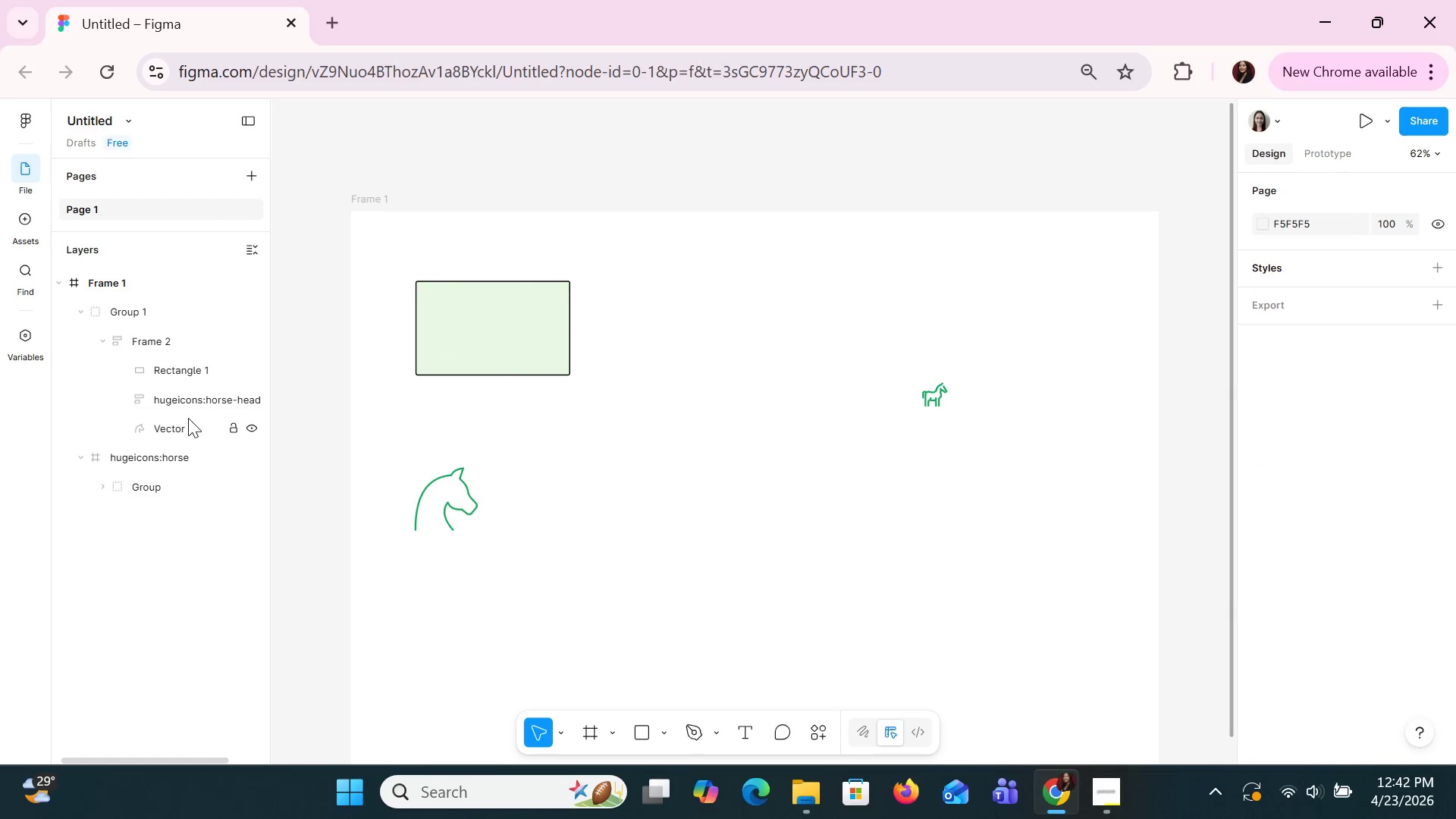 
key(Control+Z)
 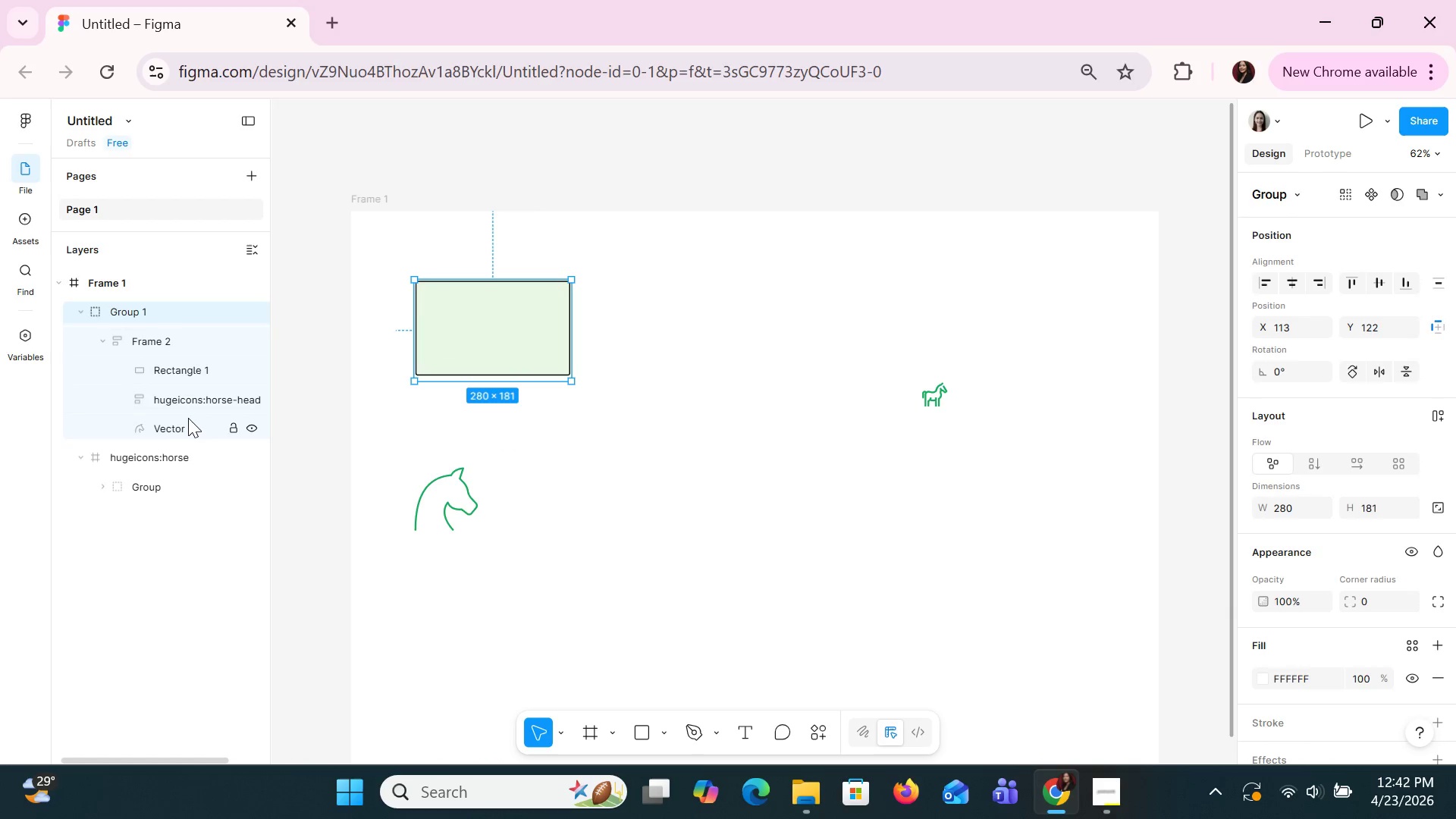 
key(Control+Z)
 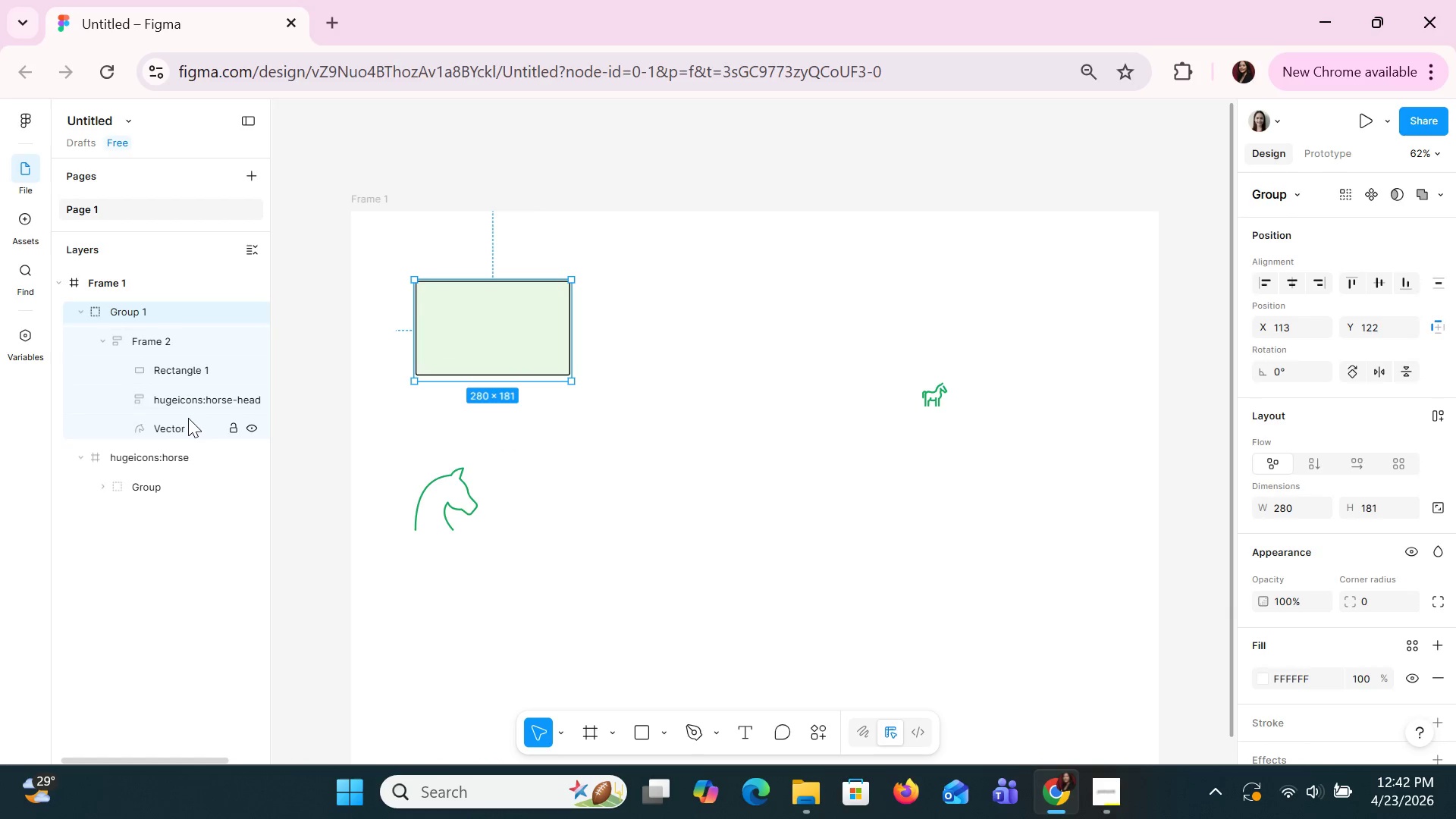 
key(Control+Z)
 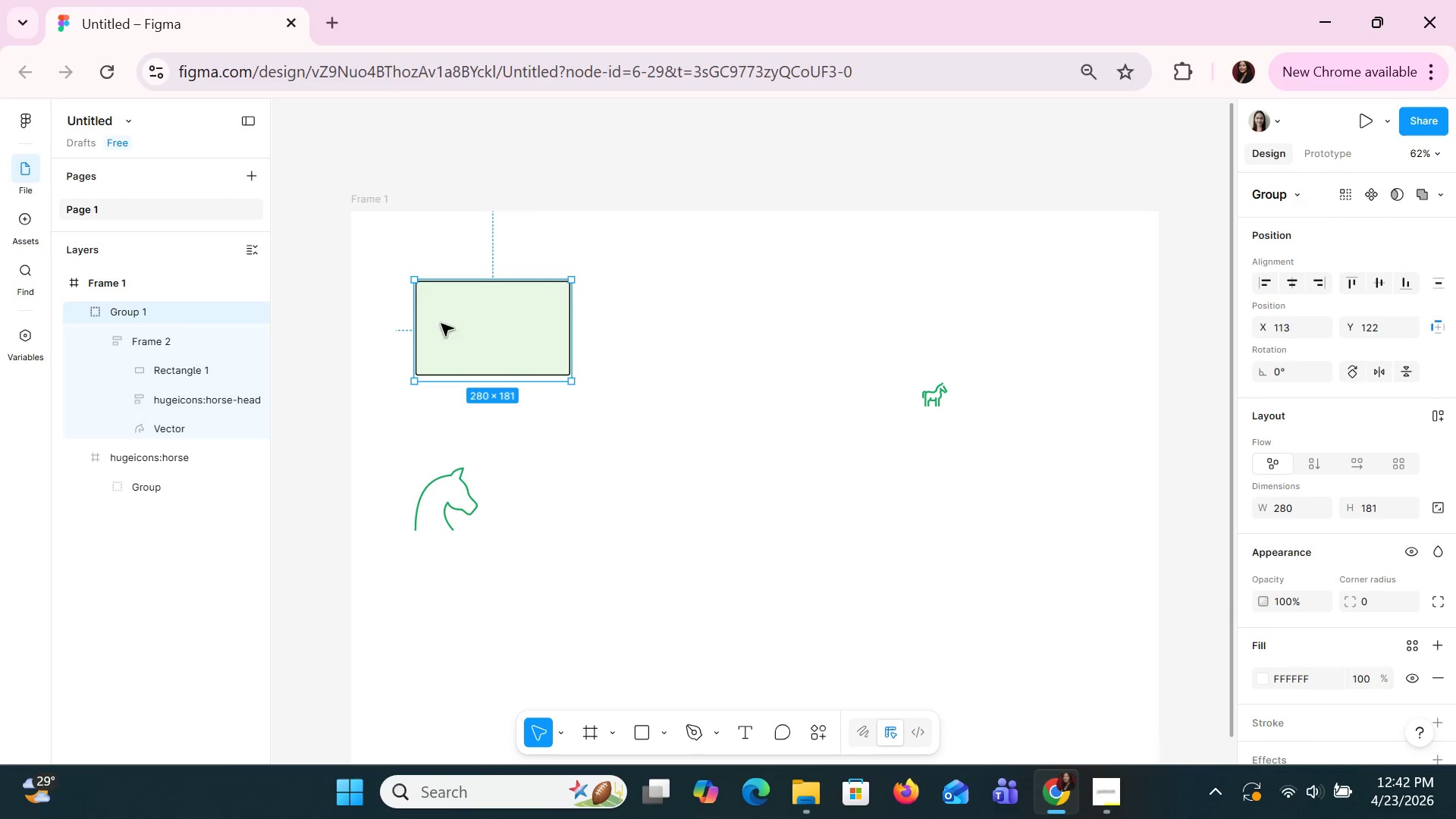 
left_click([506, 356])
 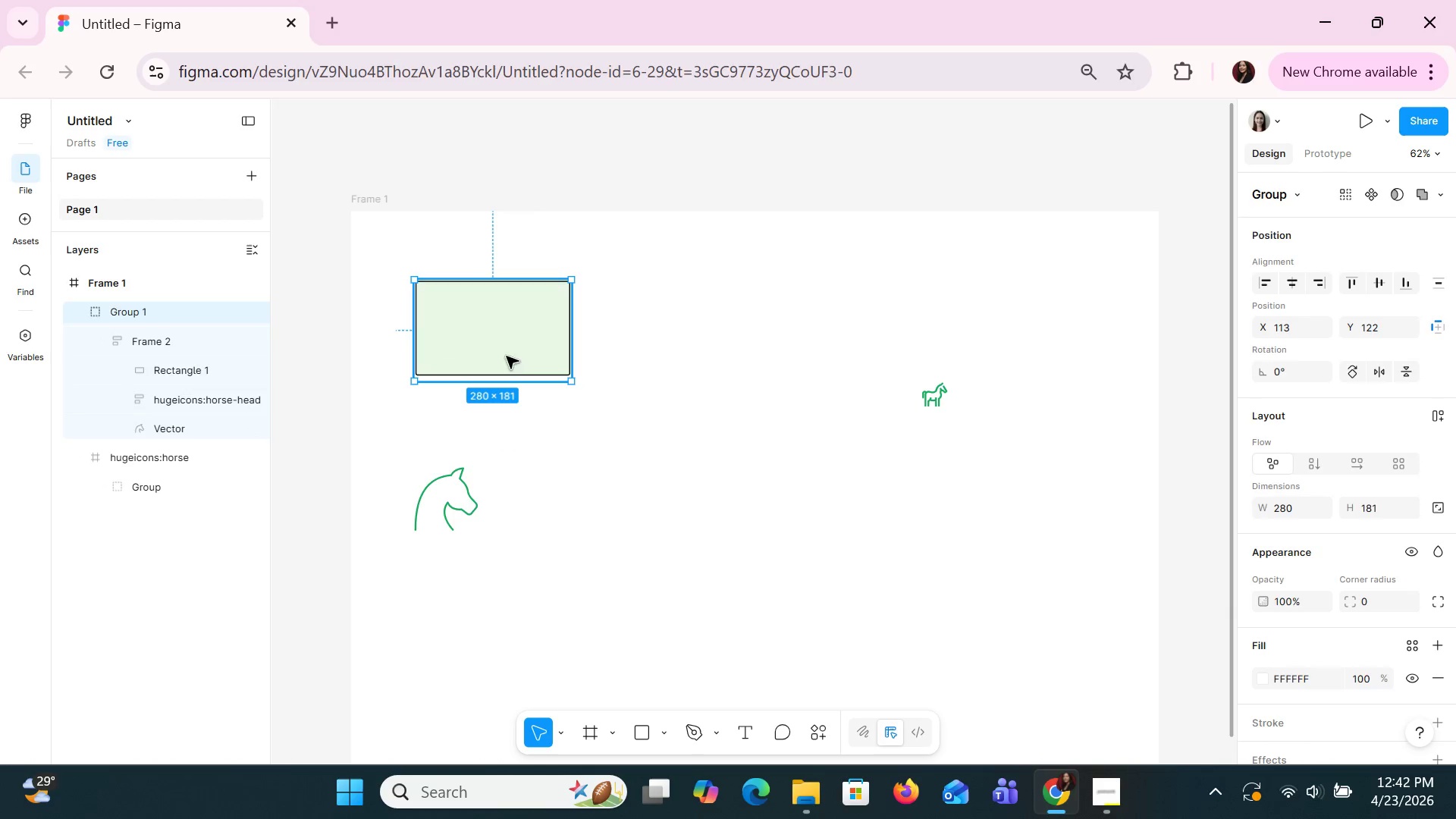 
key(Delete)
 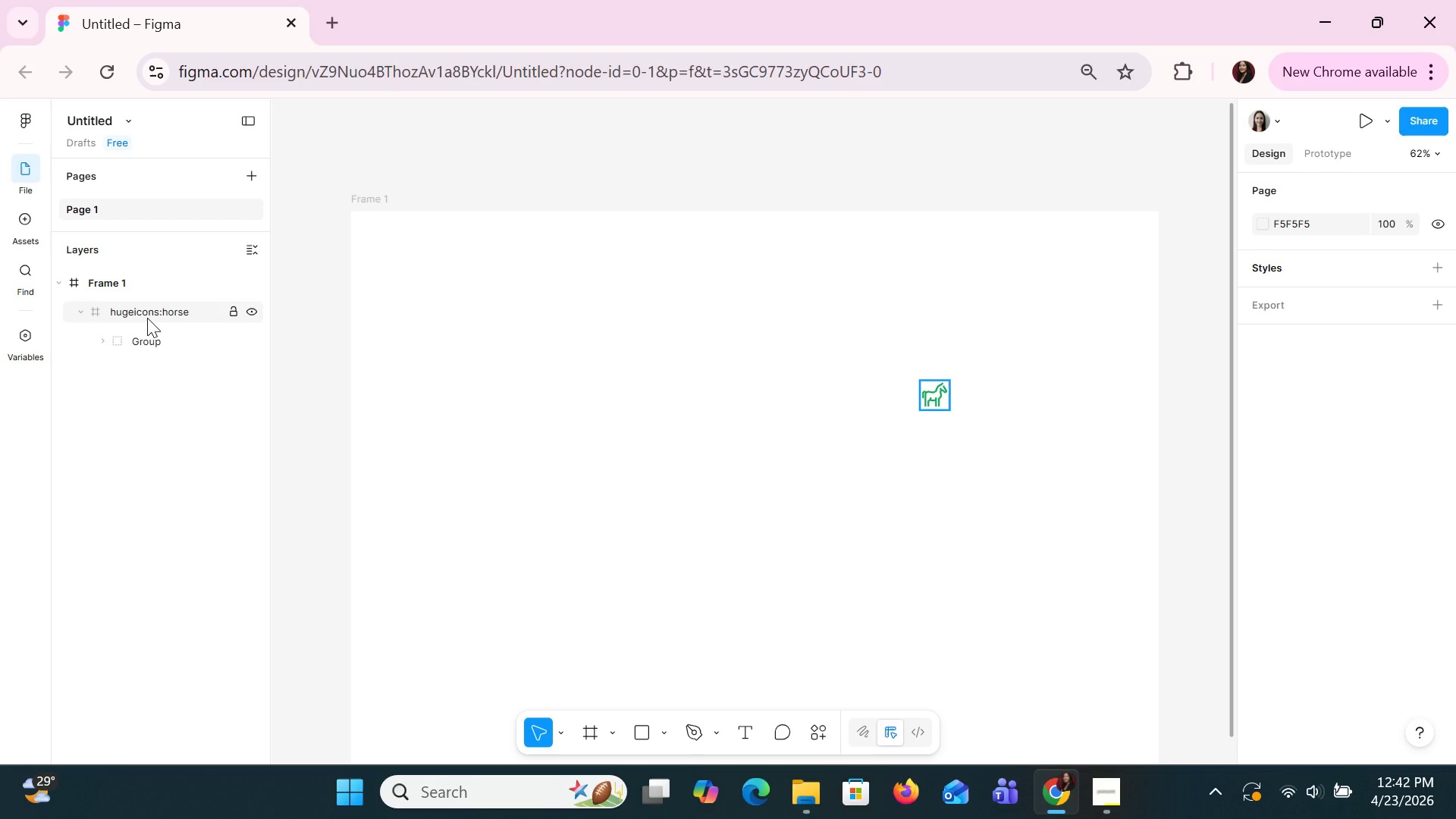 
key(Control+Z)
 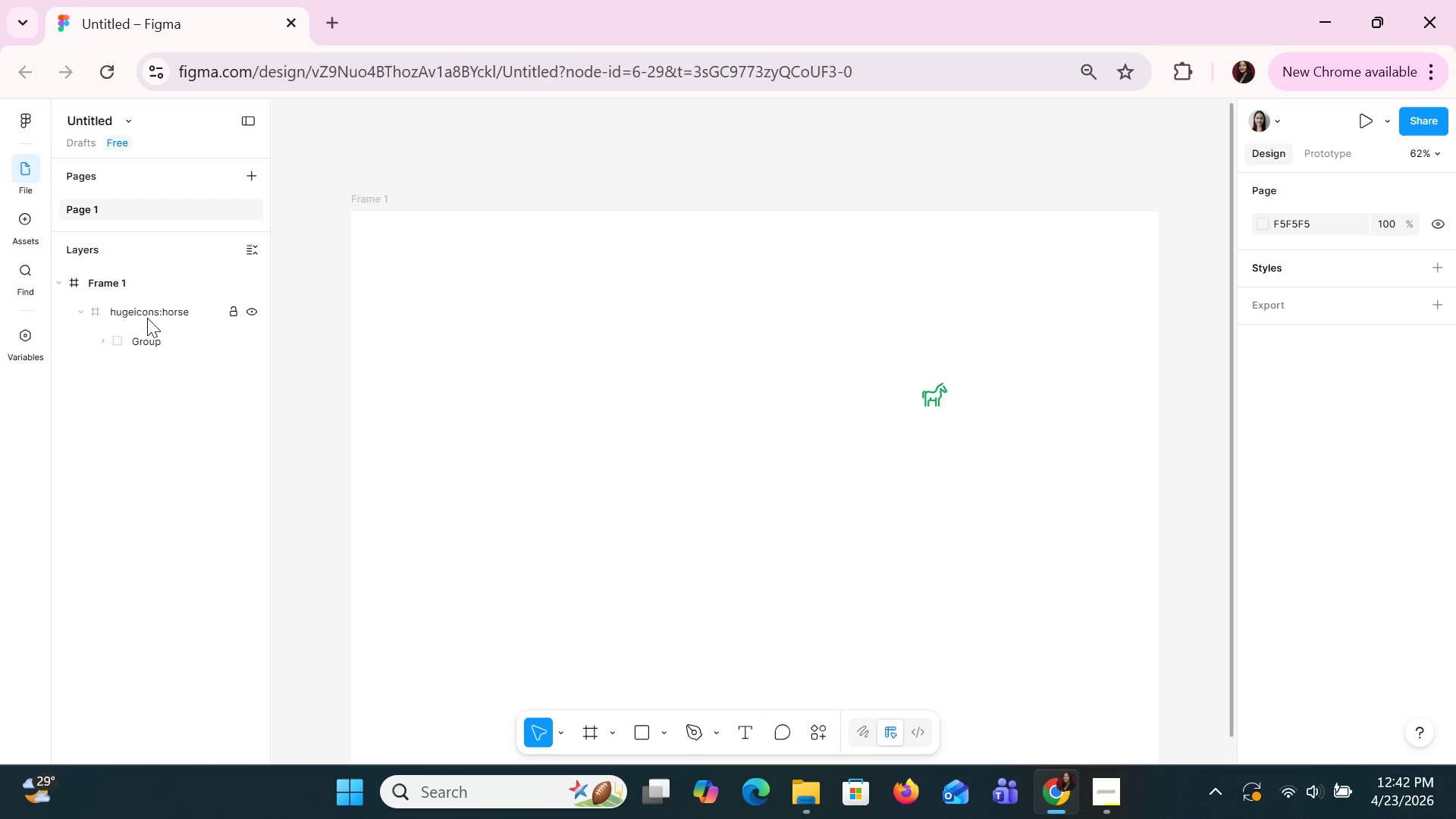 
key(Control+Z)
 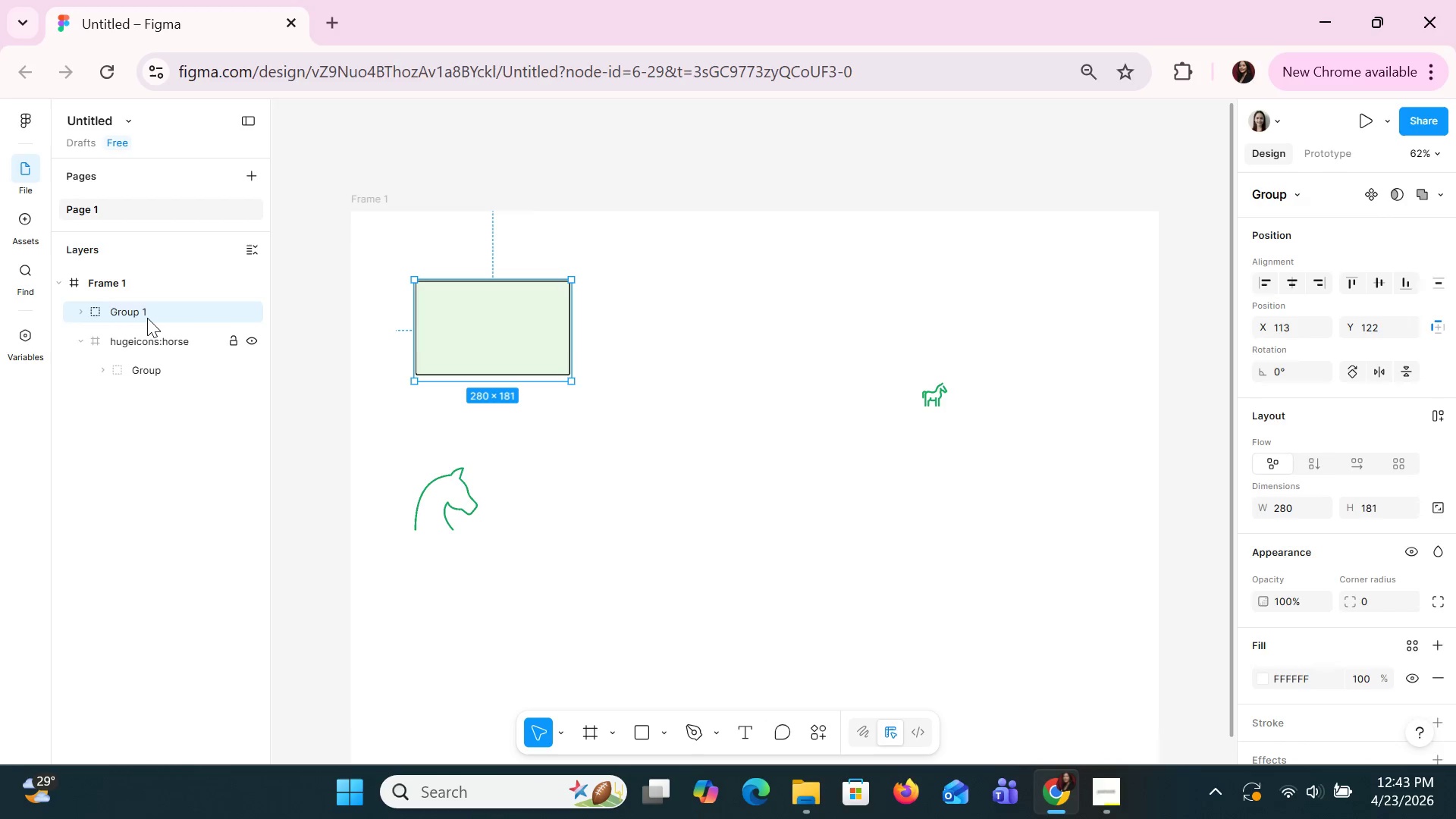 
key(Control+Z)
 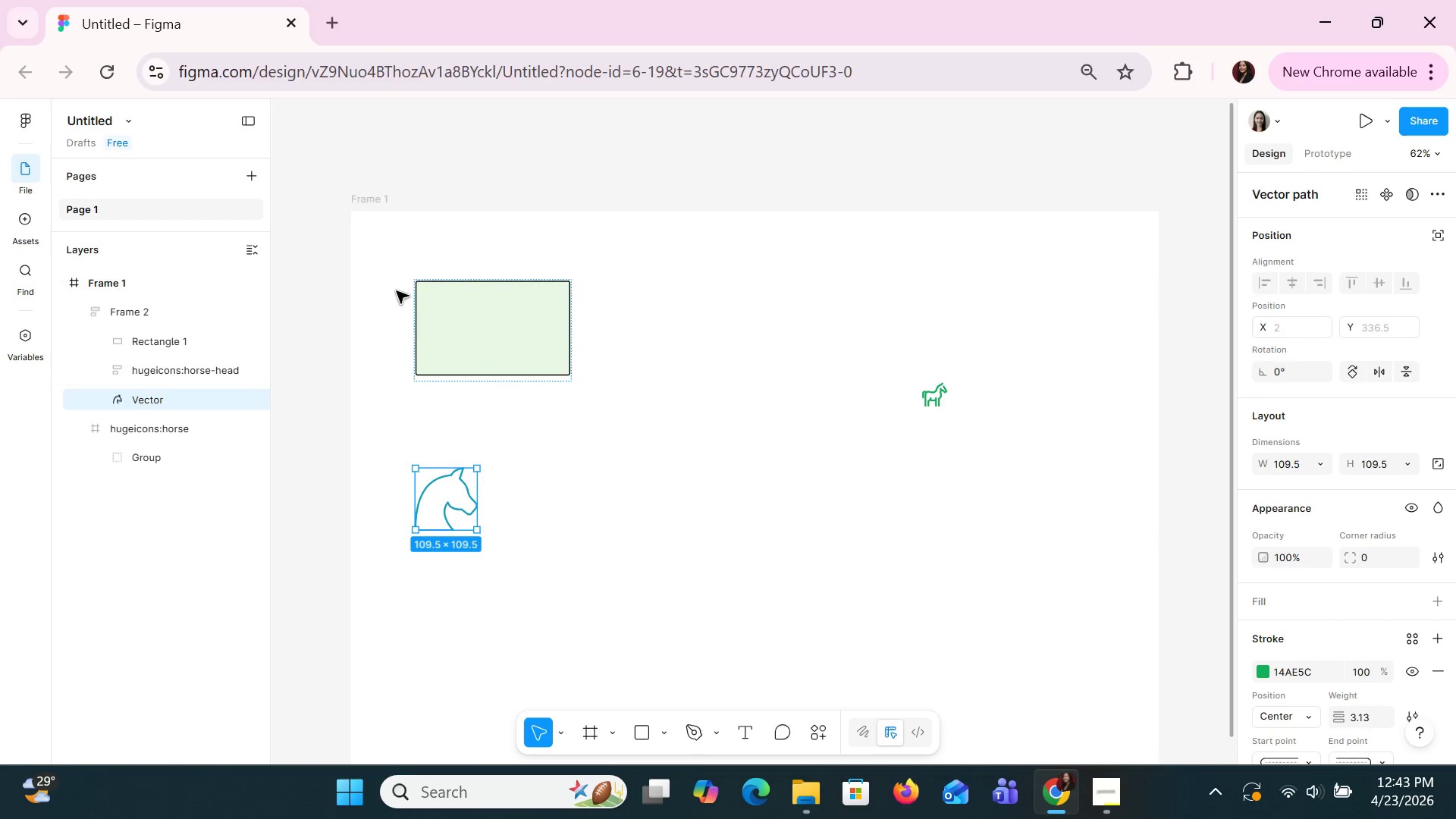 
left_click([447, 312])
 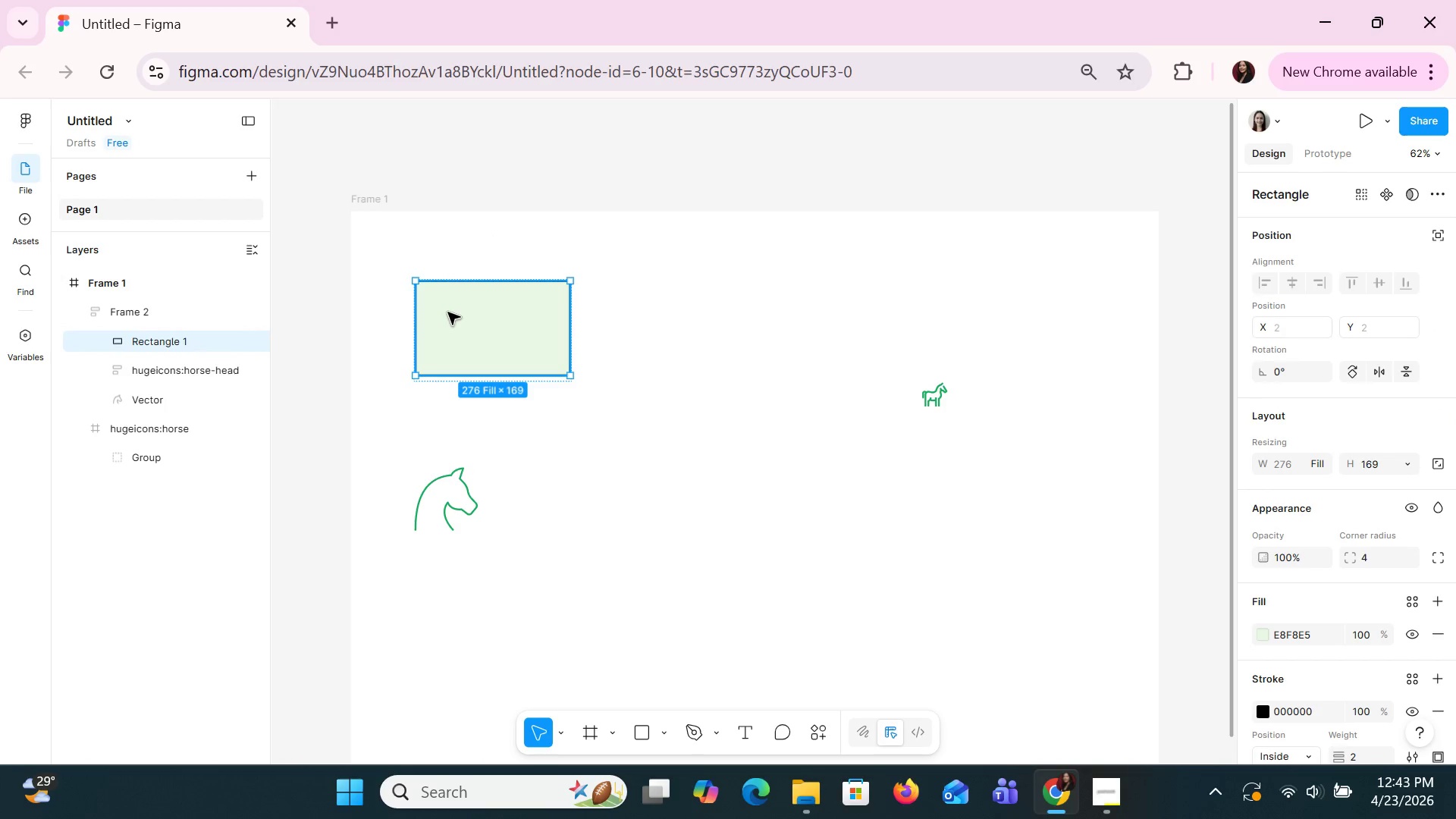 
key(Delete)
 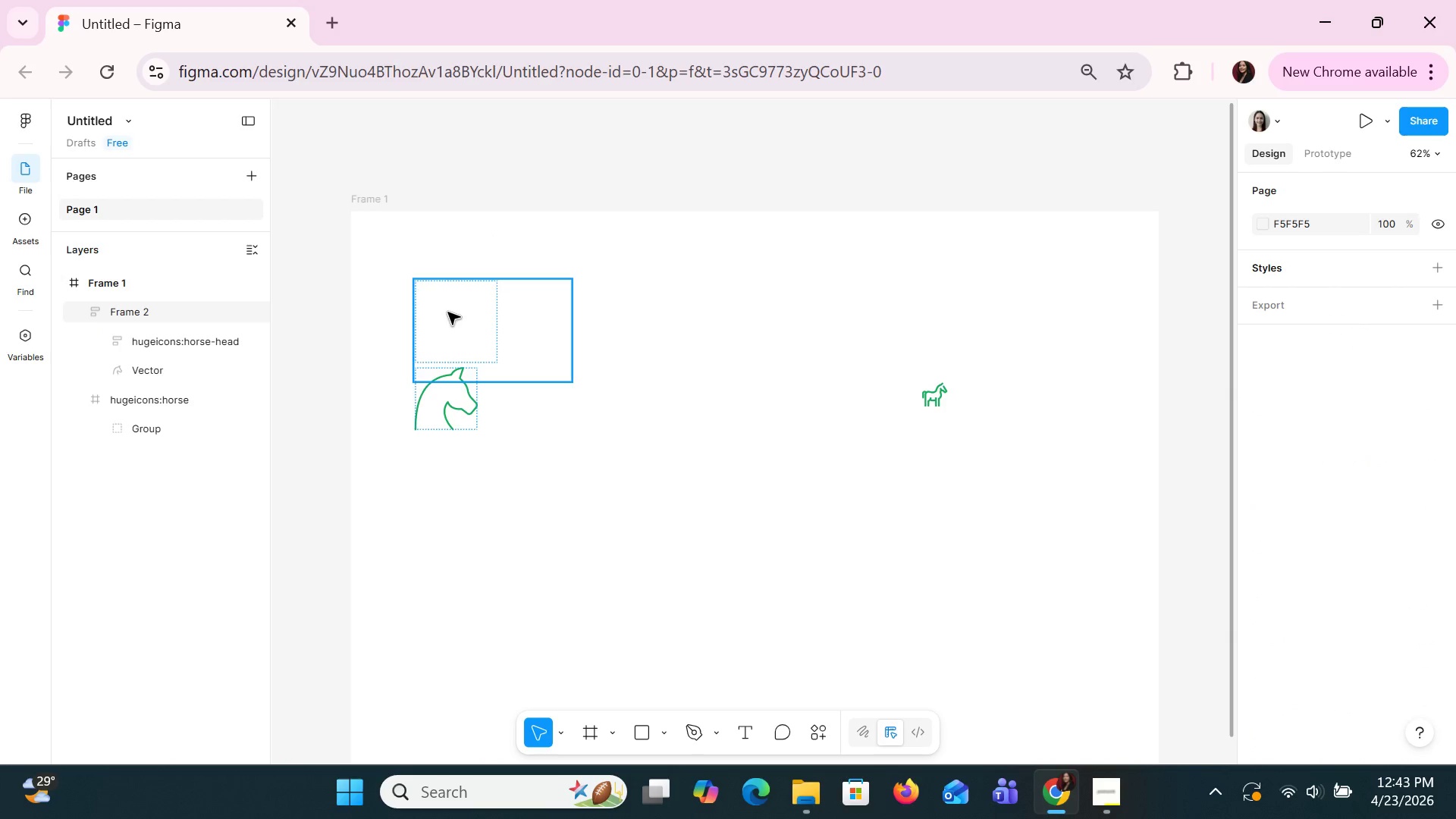 
left_click([447, 312])
 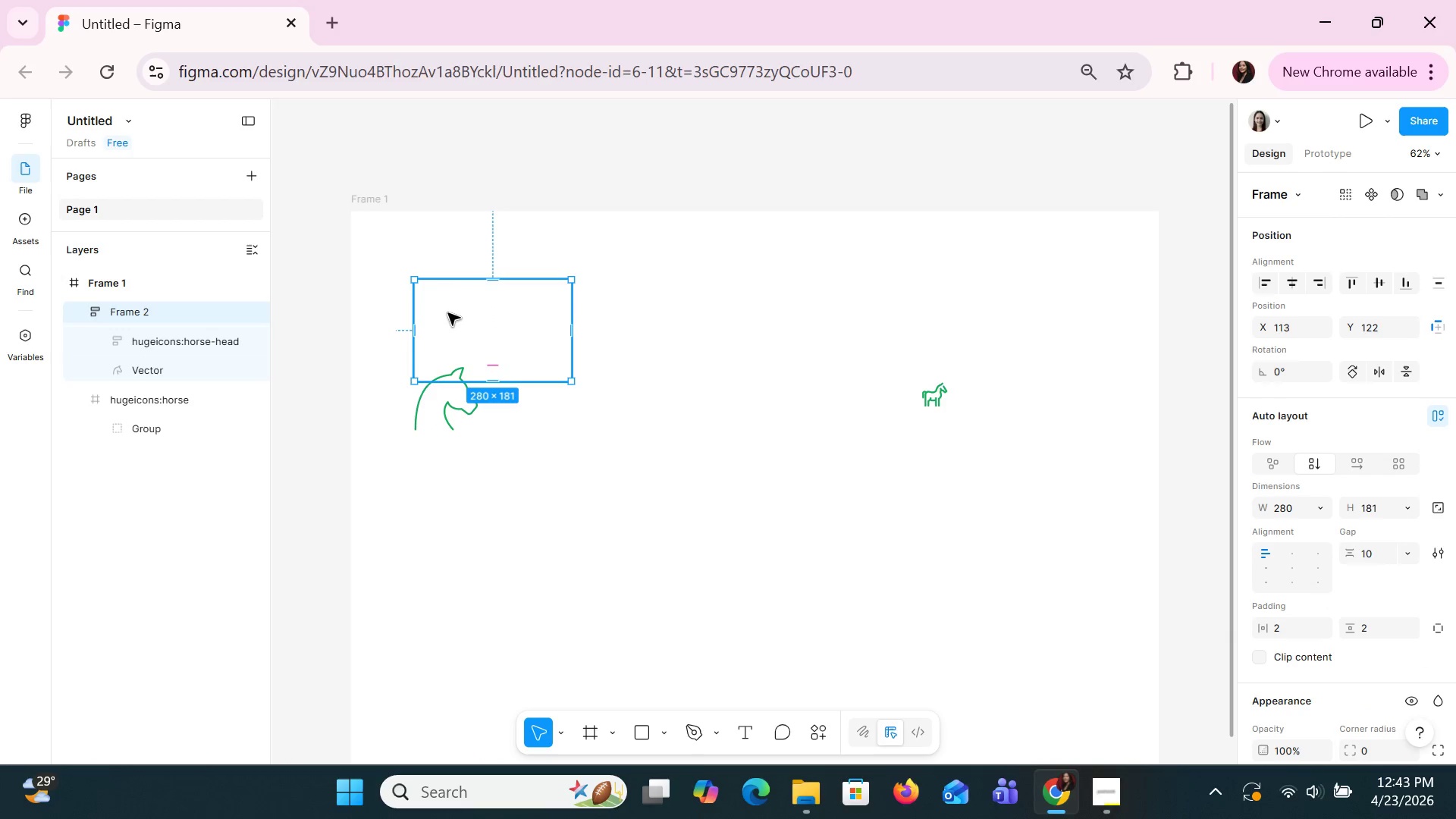 
key(Delete)
 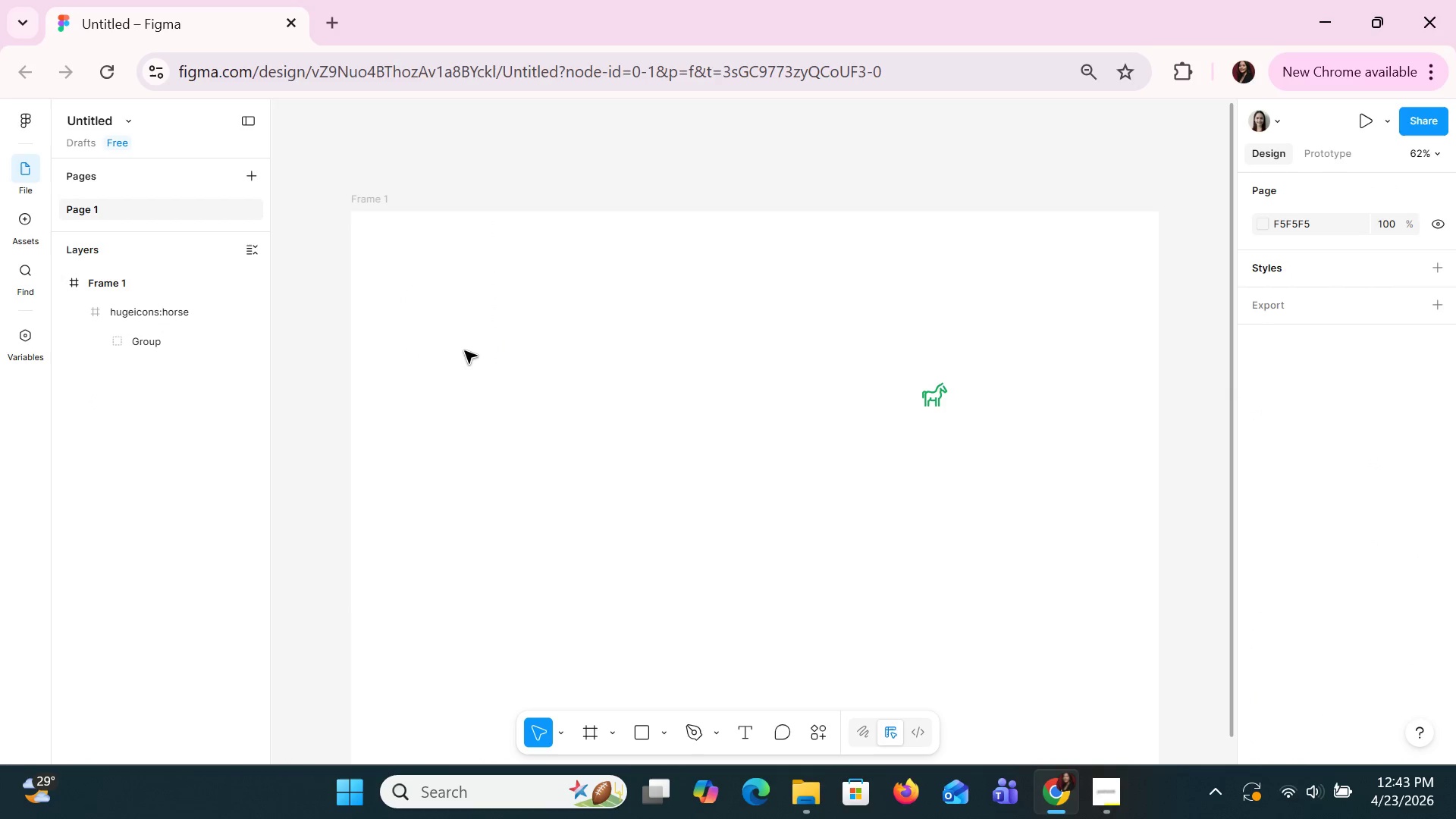 
key(Control+Z)
 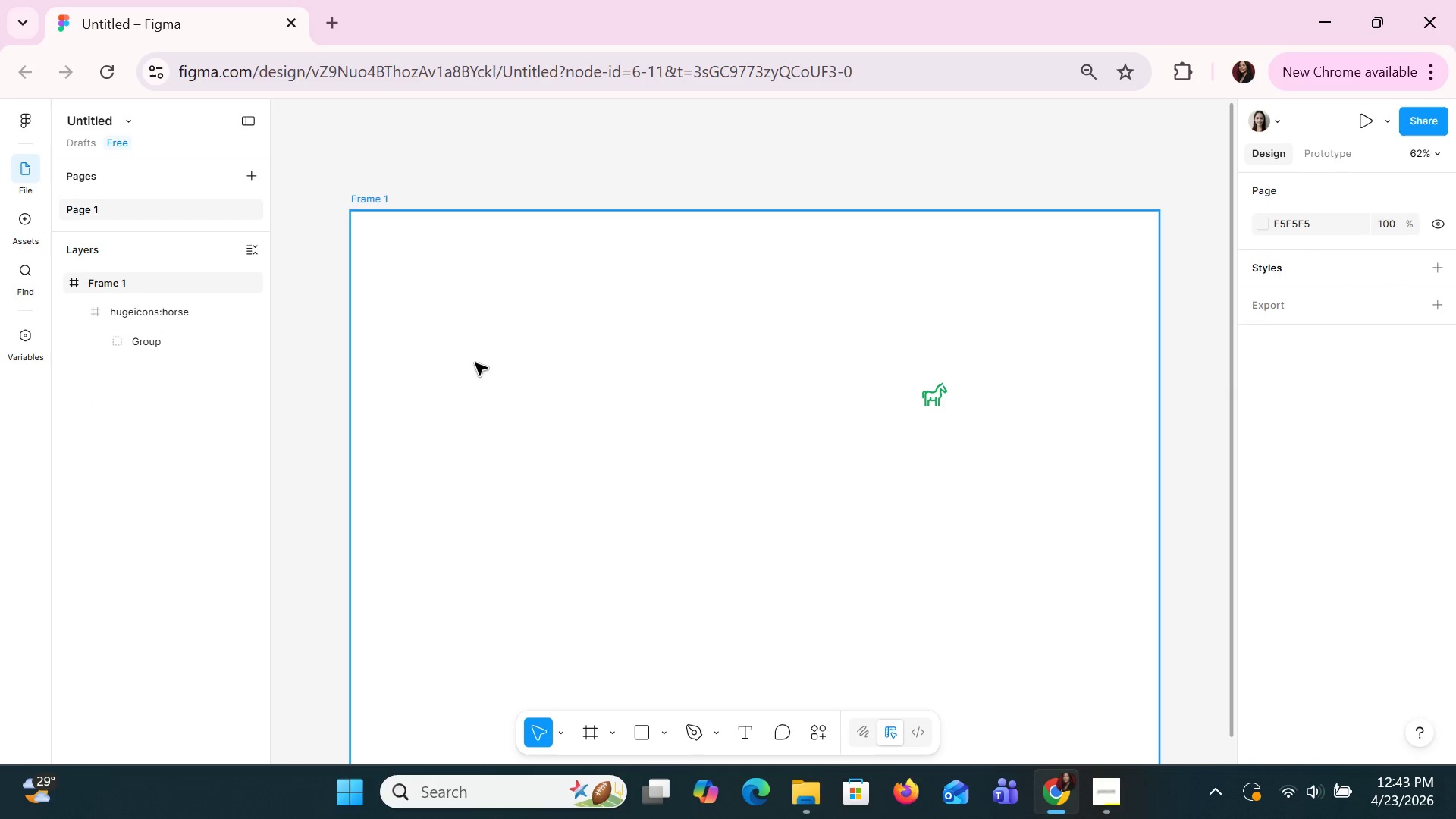 
left_click([475, 362])
 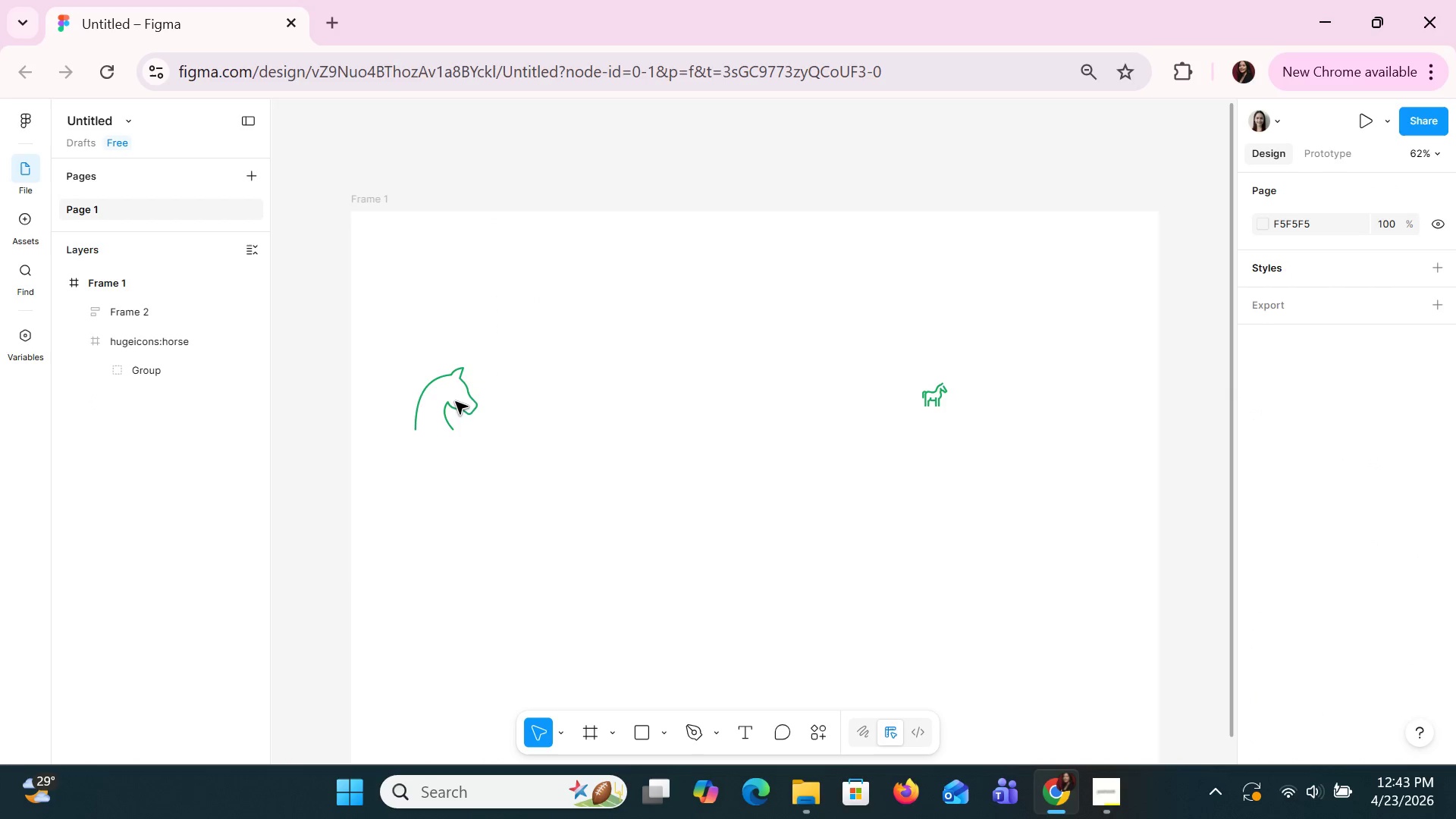 
left_click([455, 402])
 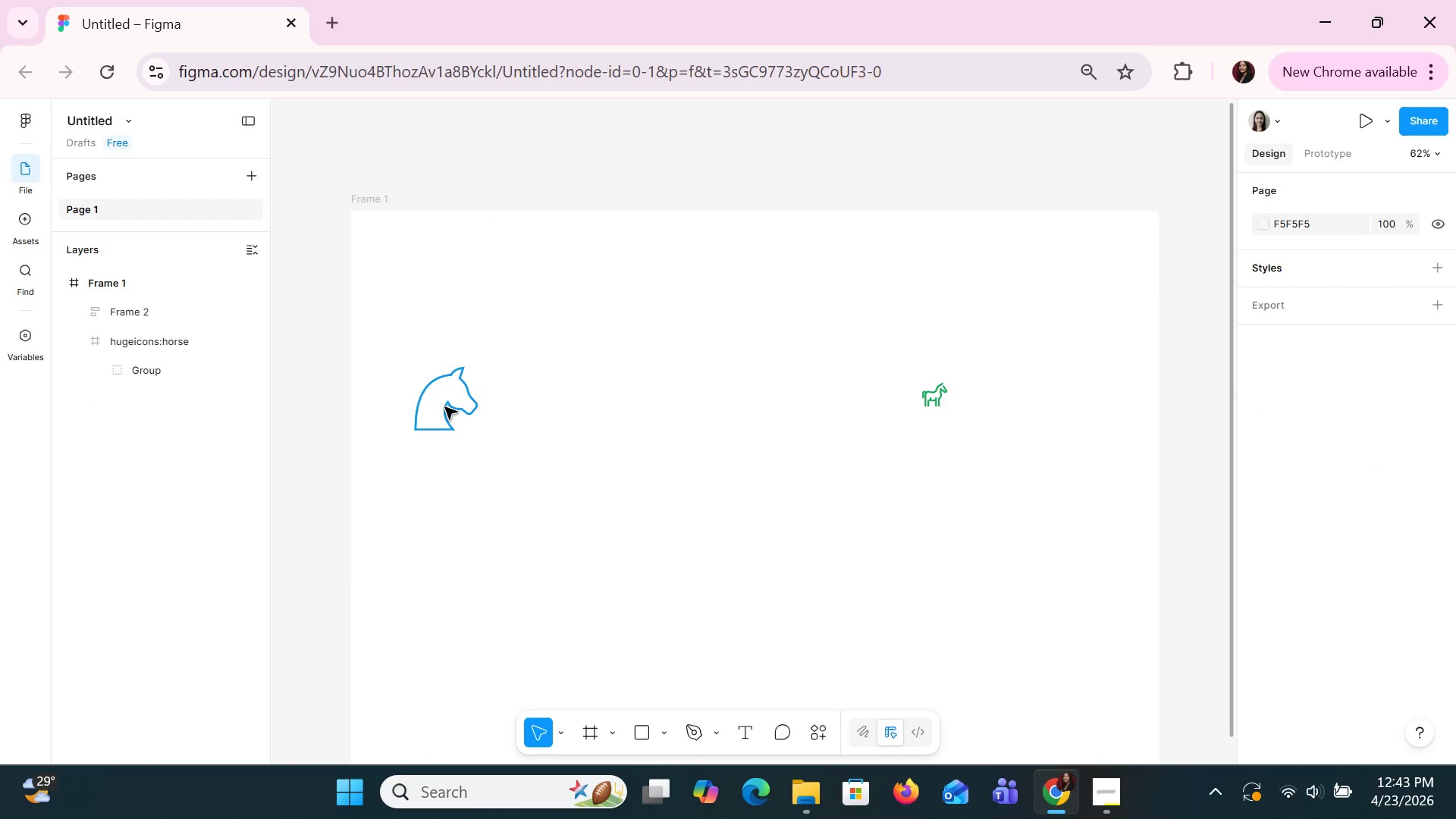 
left_click([444, 406])
 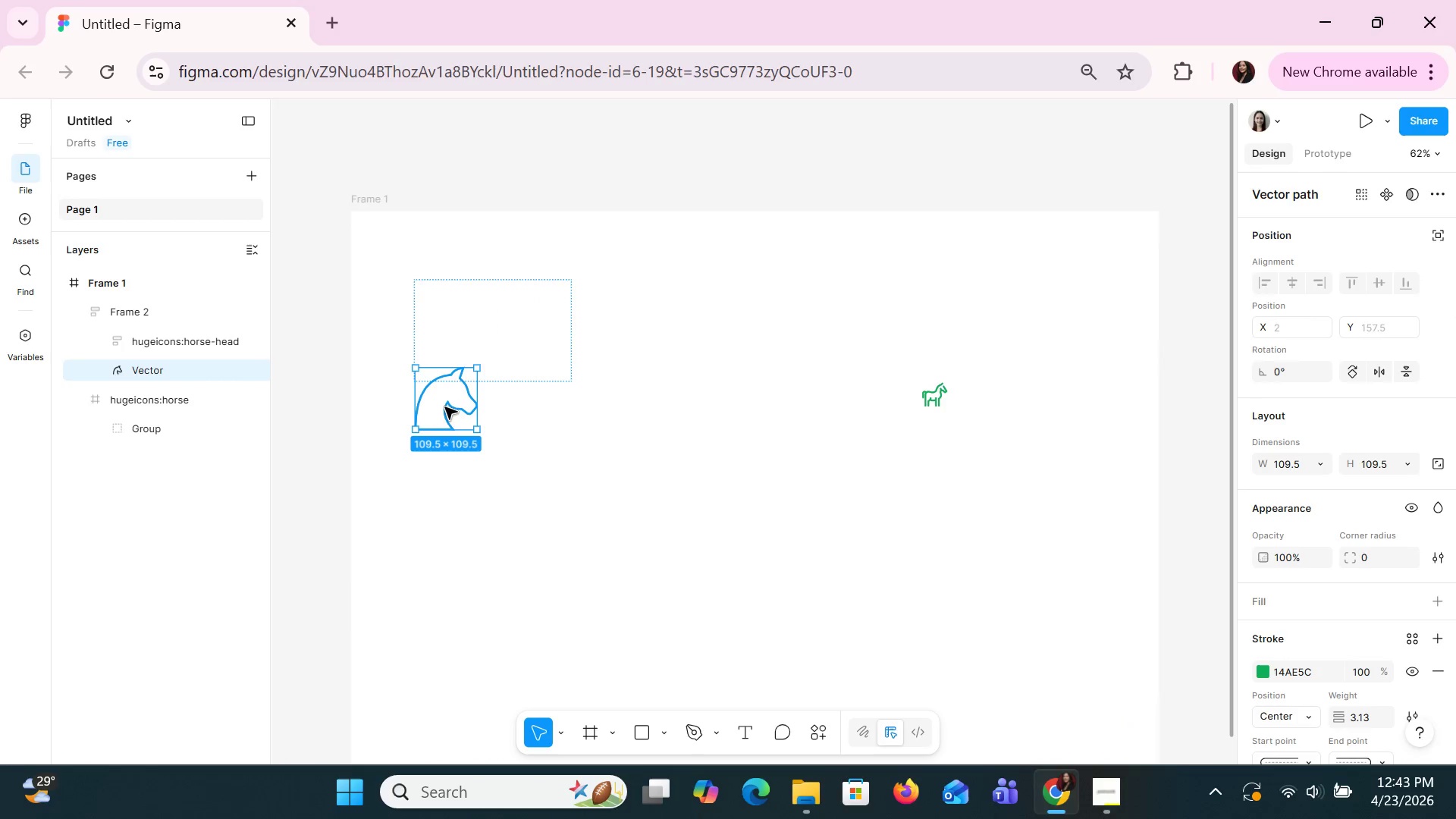 
left_click_drag(start_coordinate=[444, 406], to_coordinate=[605, 487])
 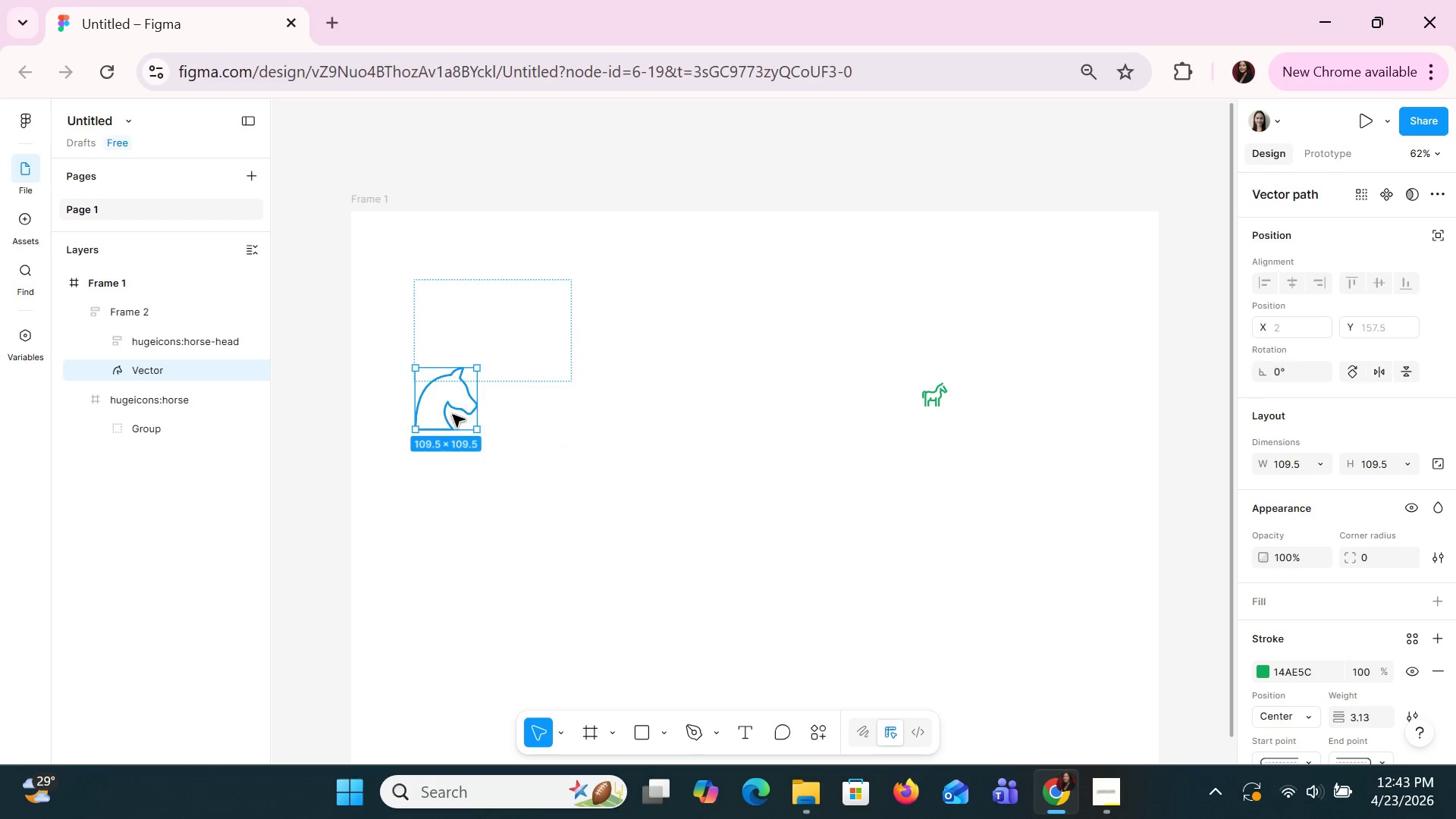 
left_click([444, 414])
 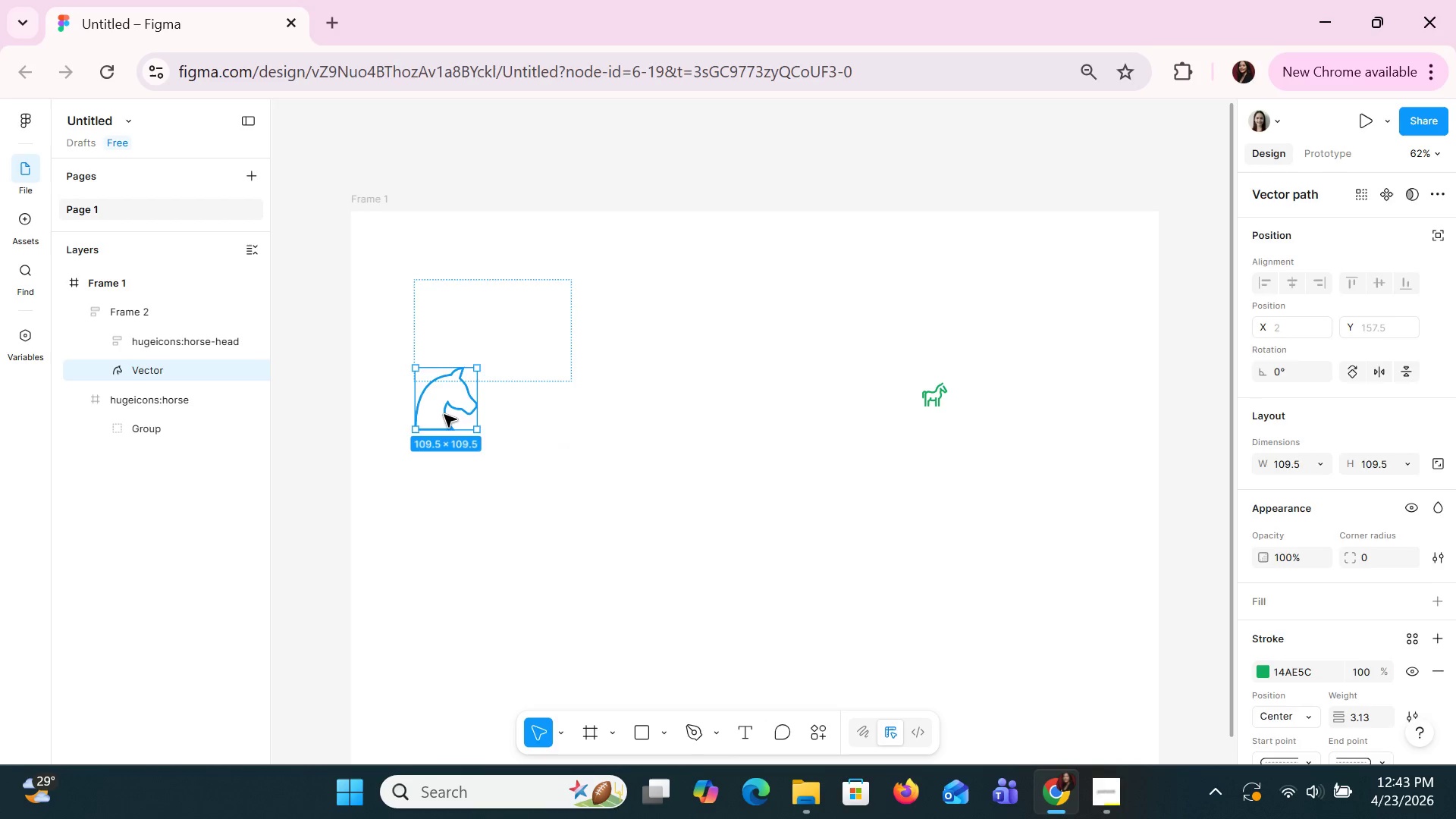 
left_click_drag(start_coordinate=[444, 414], to_coordinate=[418, 469])
 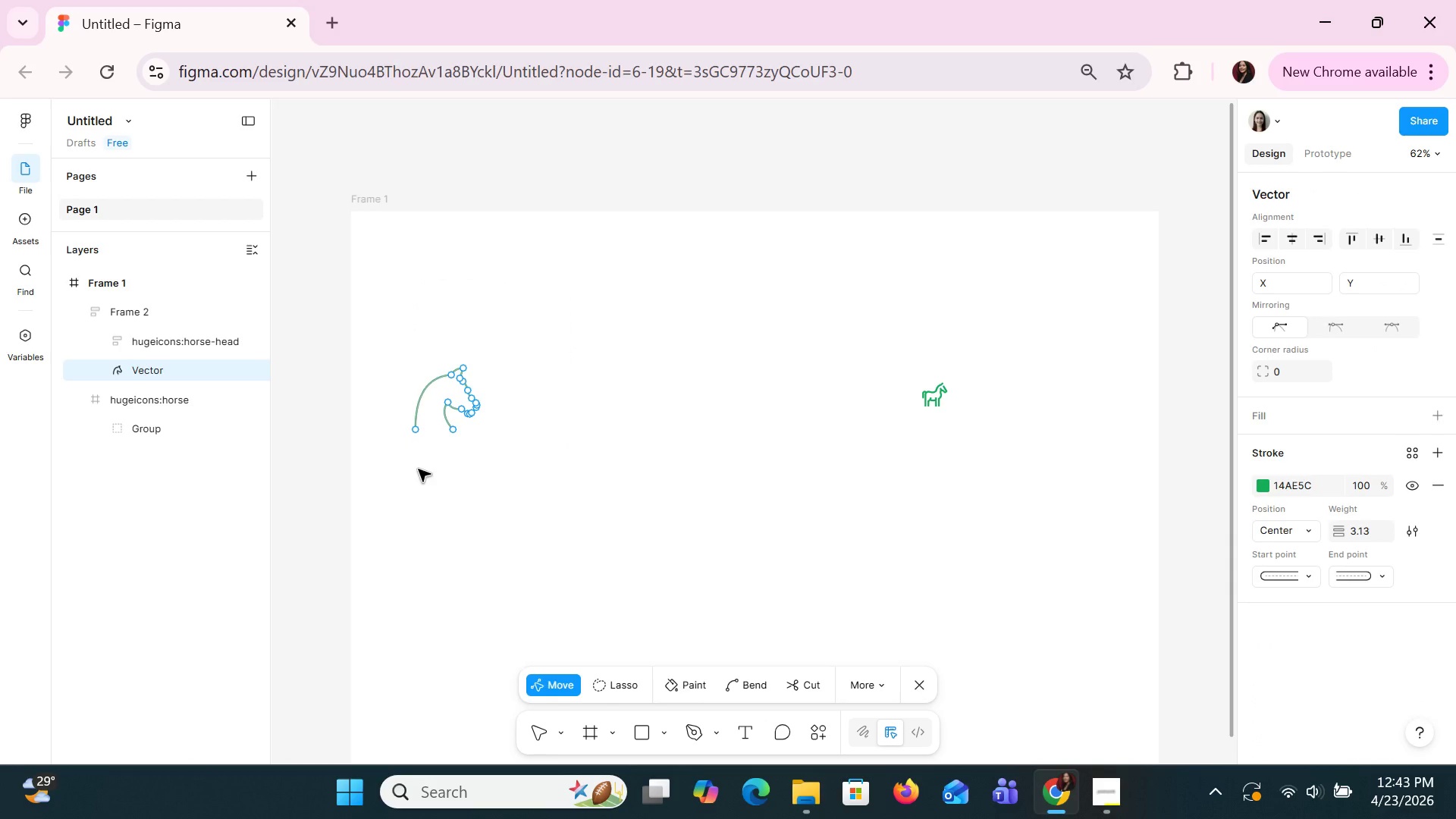 
key(Control+Z)
 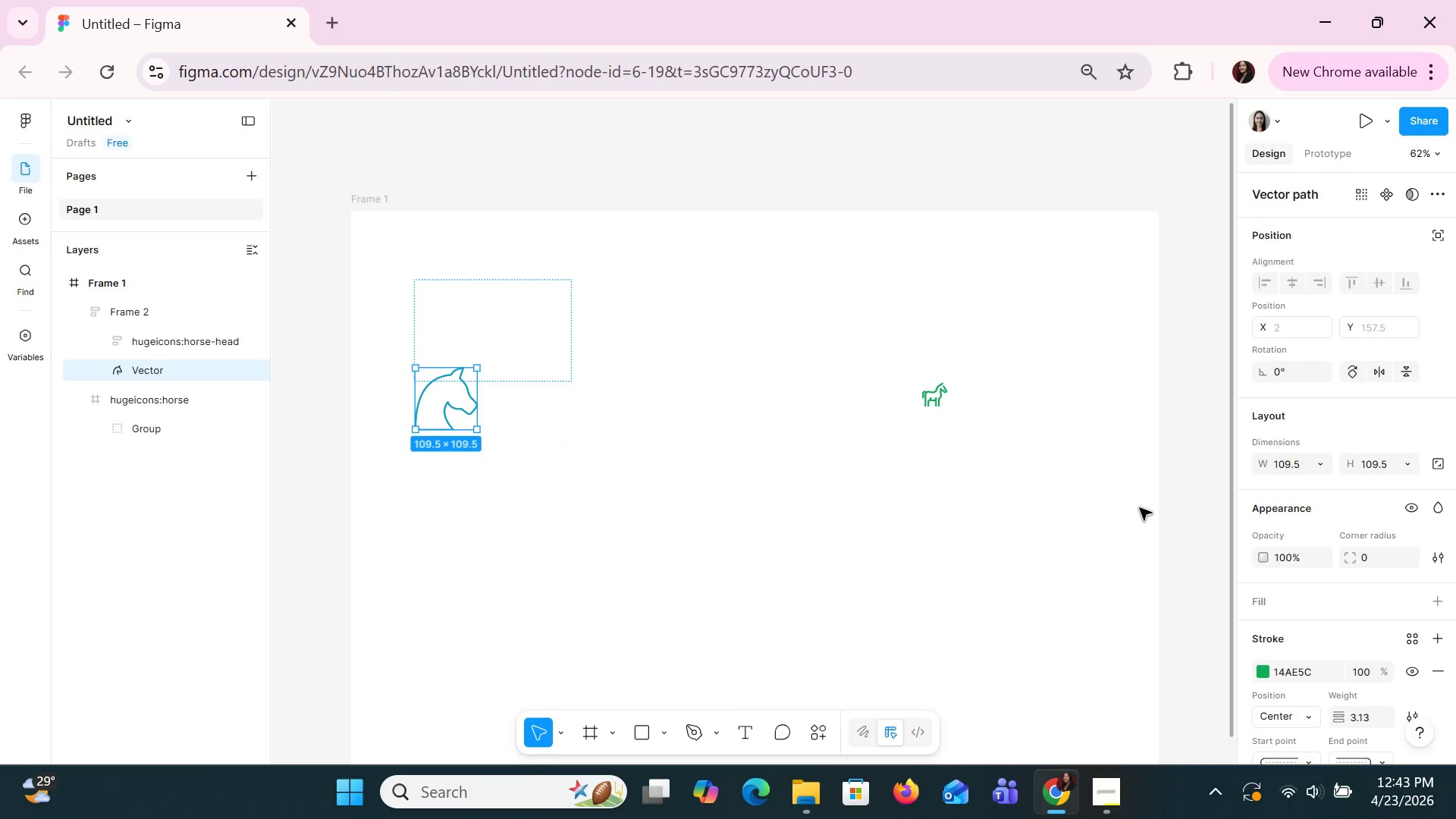 
mouse_move([1269, 533])
 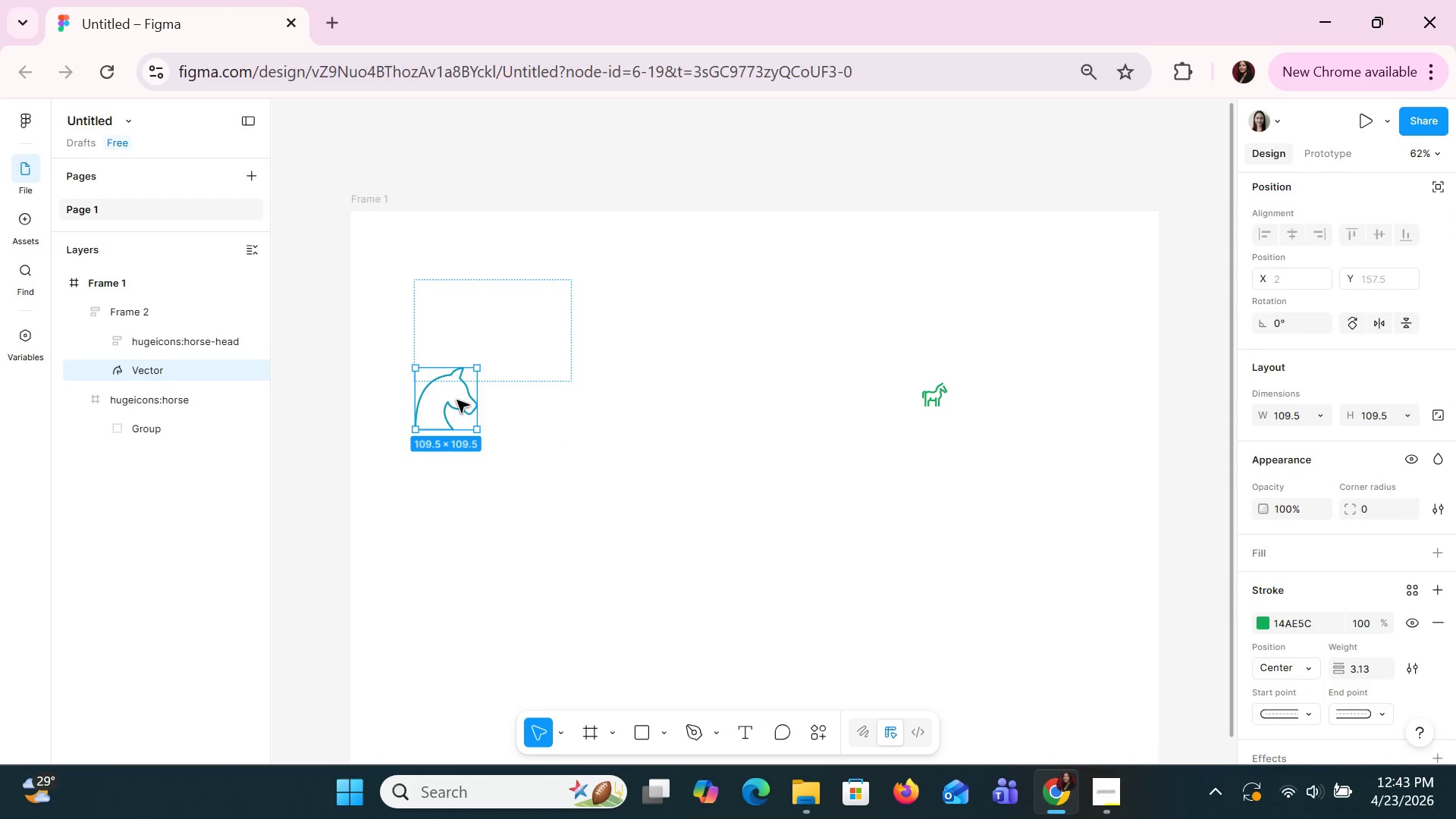 
left_click([457, 400])
 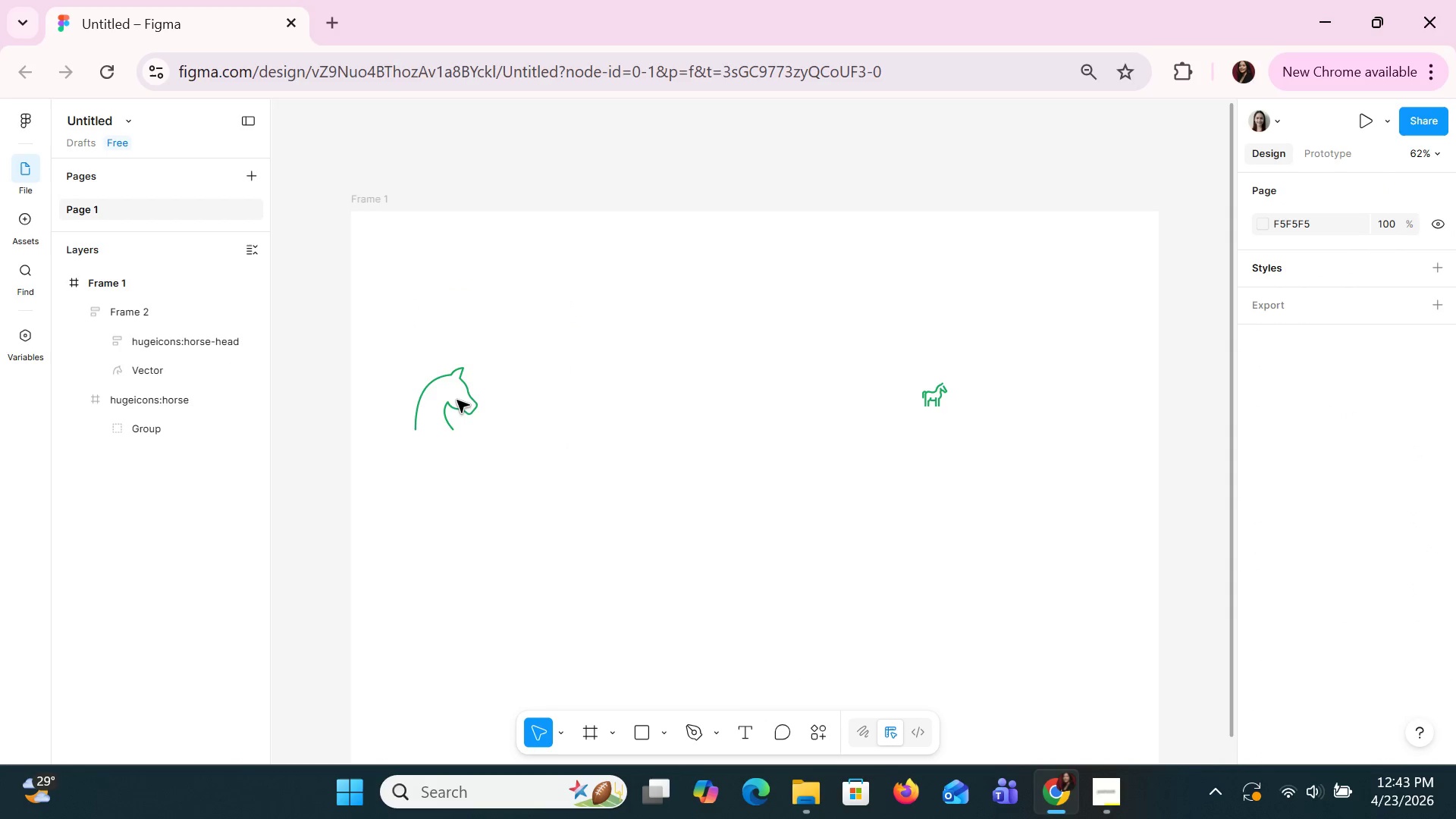 
left_click([457, 400])
 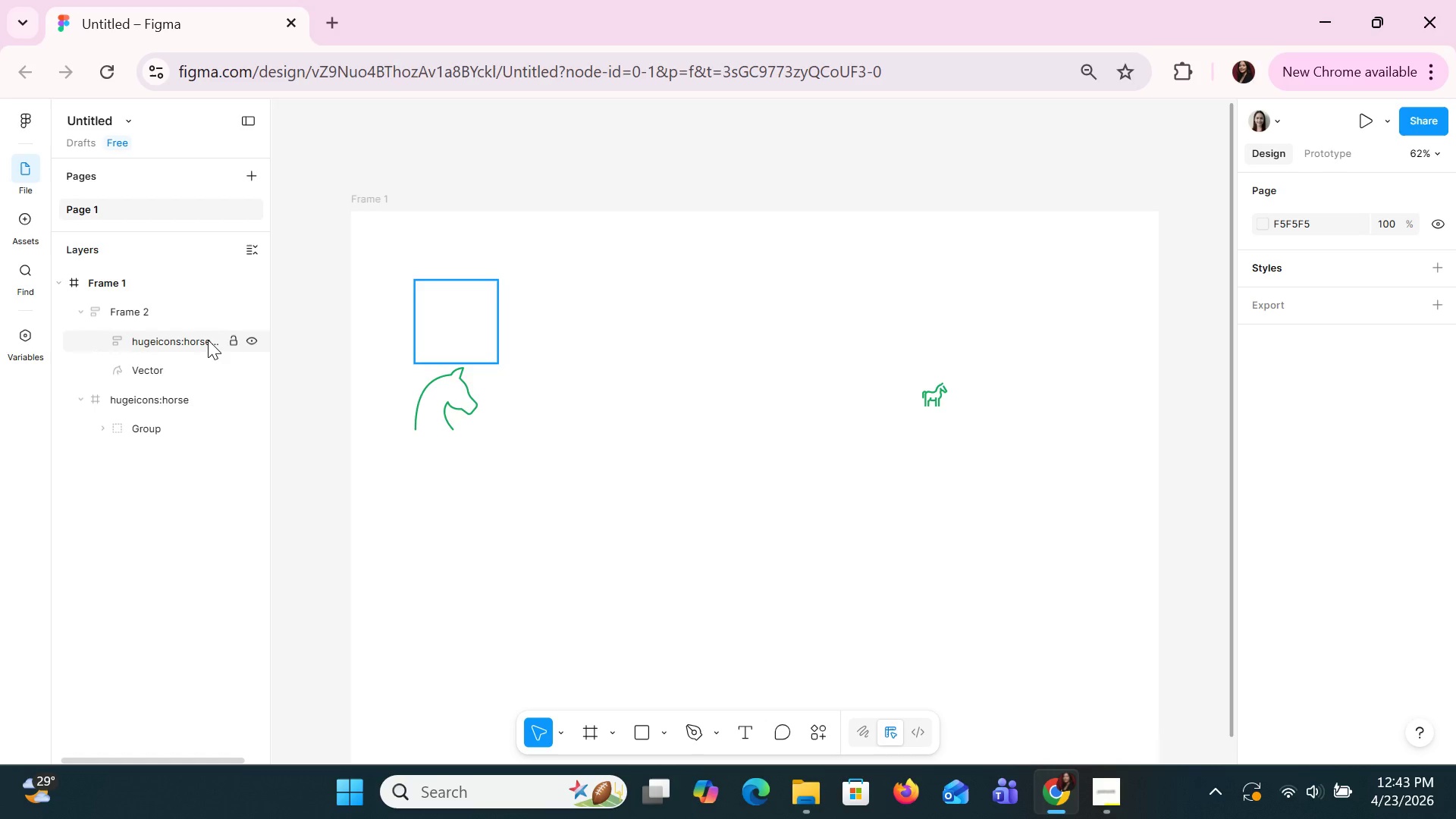 
left_click([206, 340])
 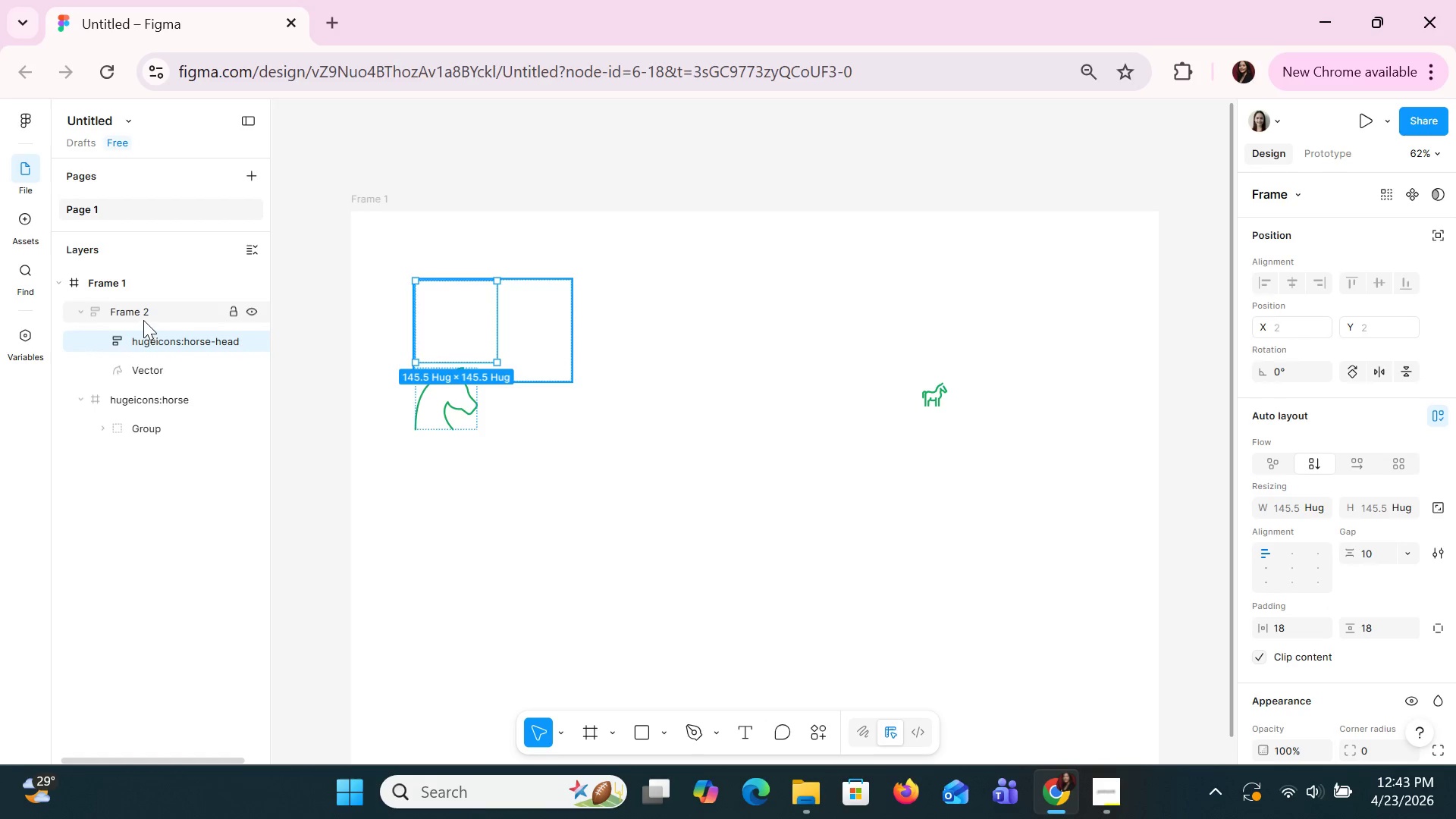 
left_click([141, 316])
 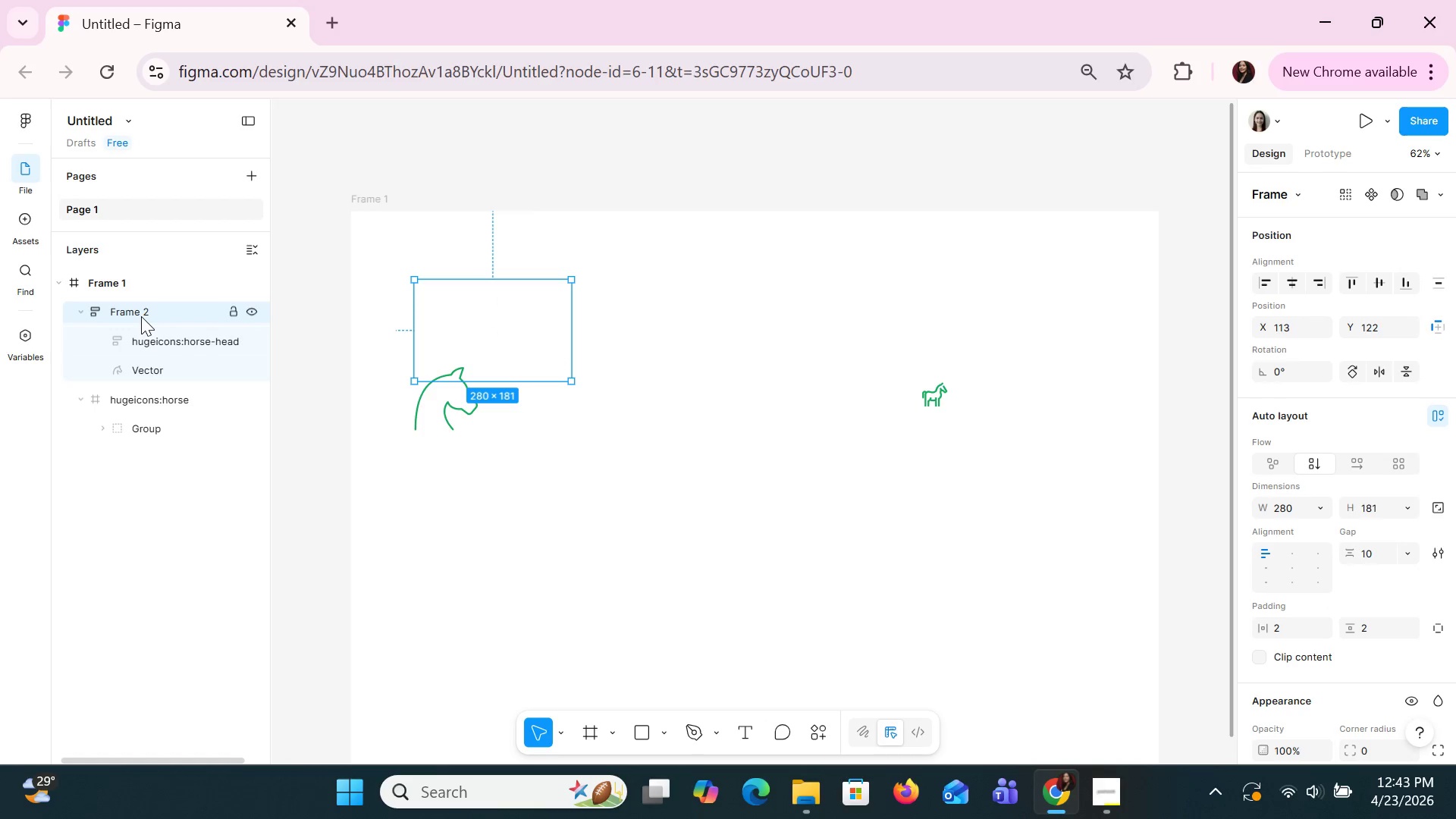 
key(Shift+A)
 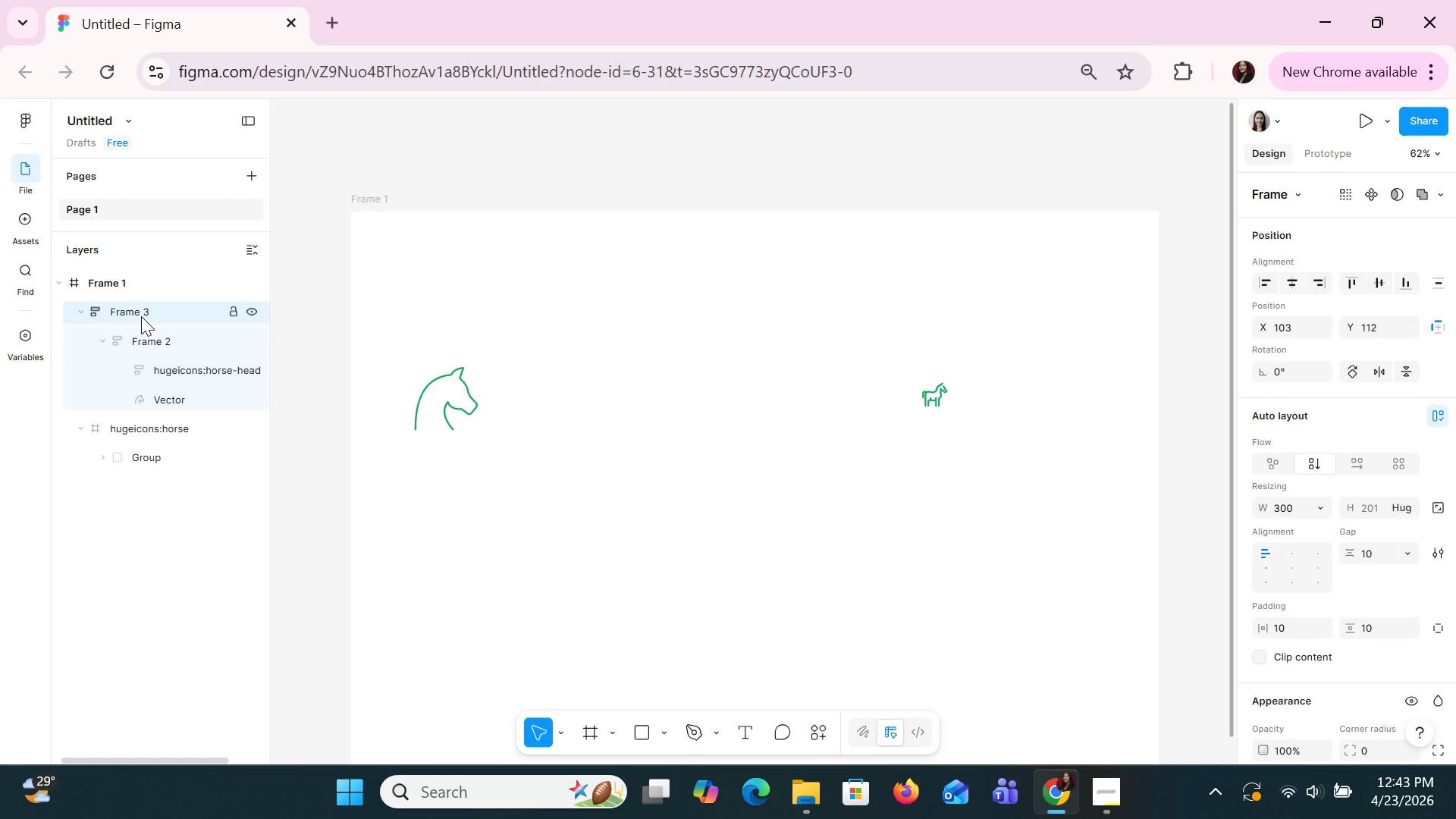 
key(Control+Z)
 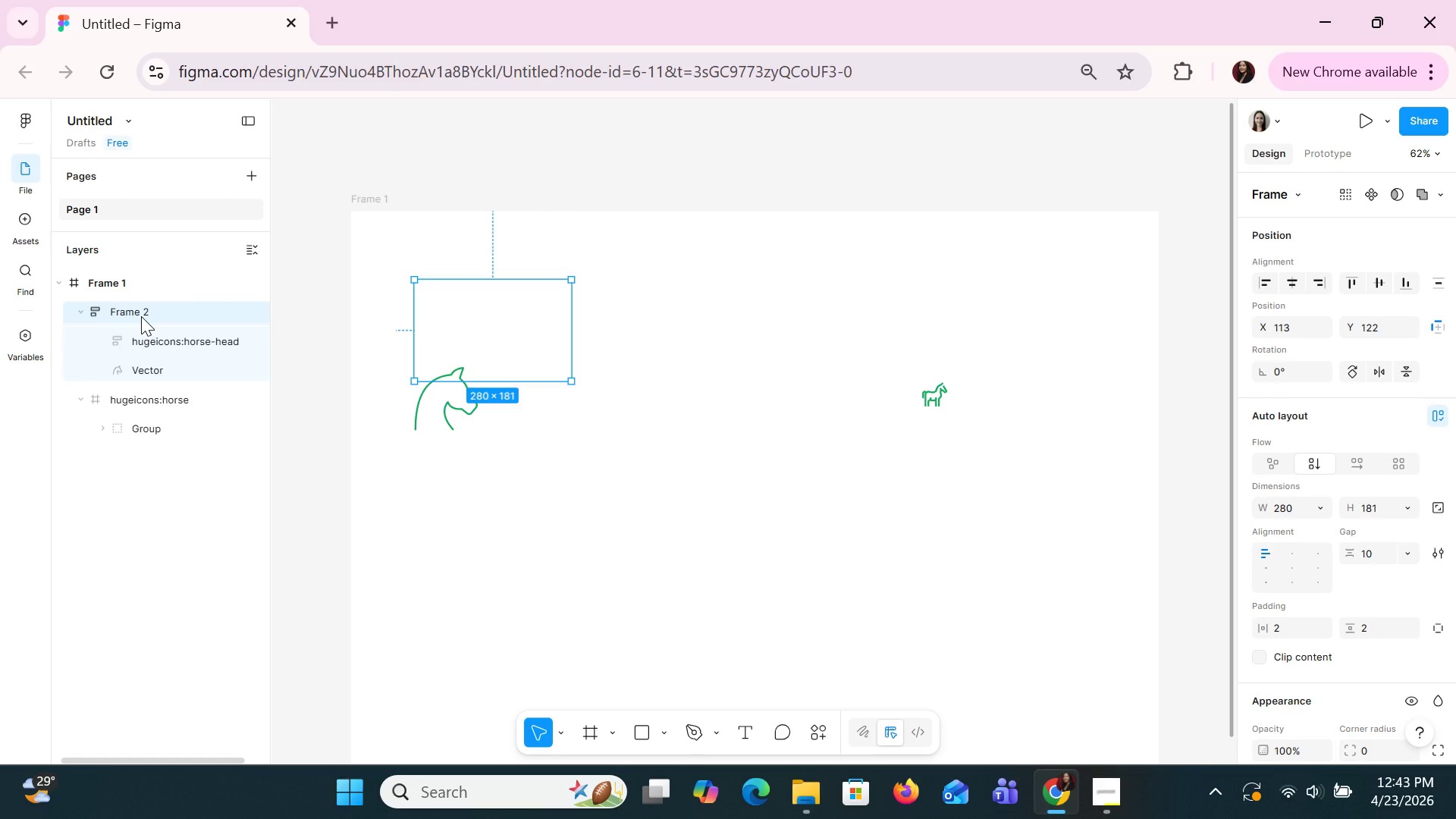 
key(Delete)
 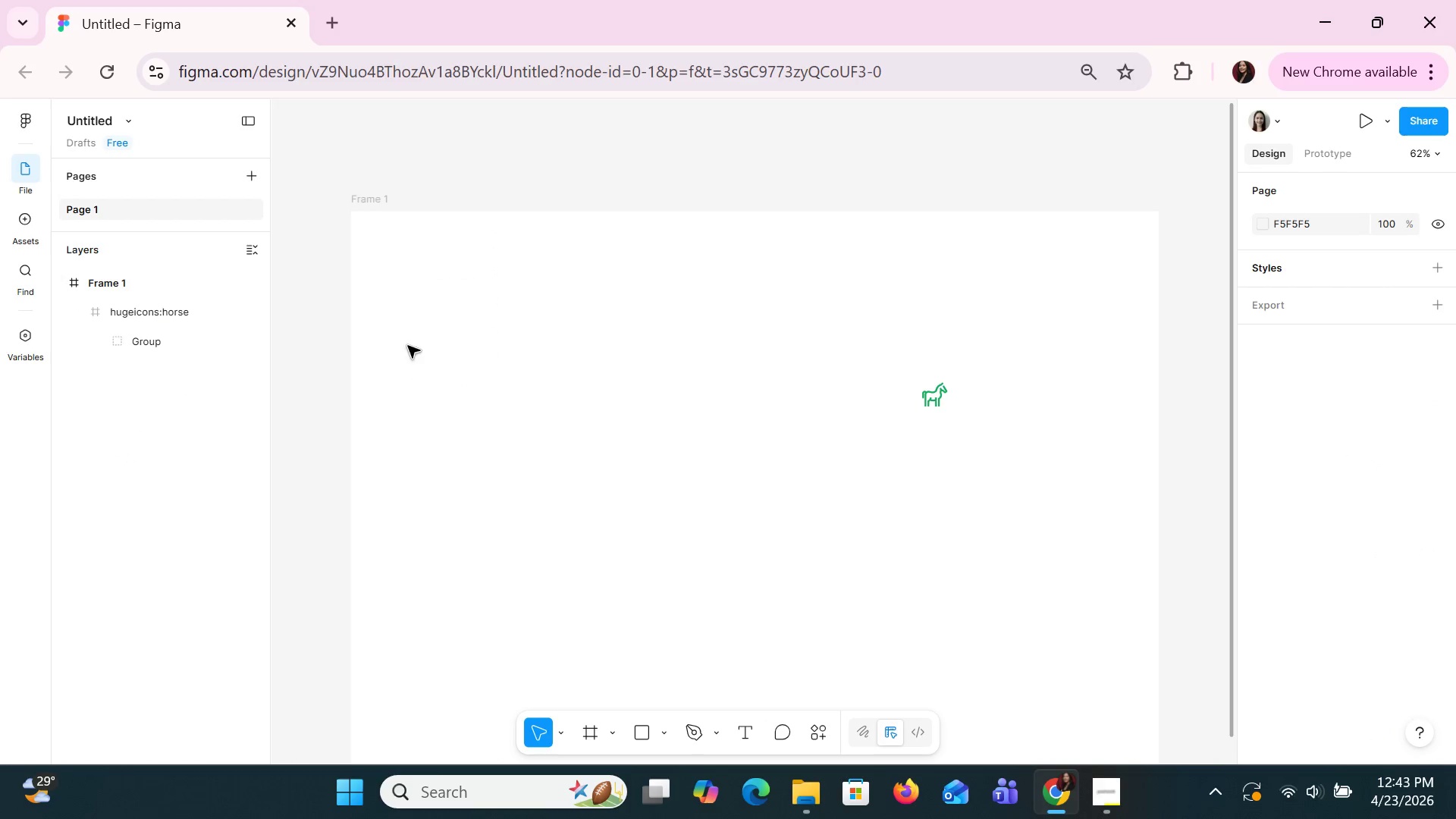 
left_click([426, 354])
 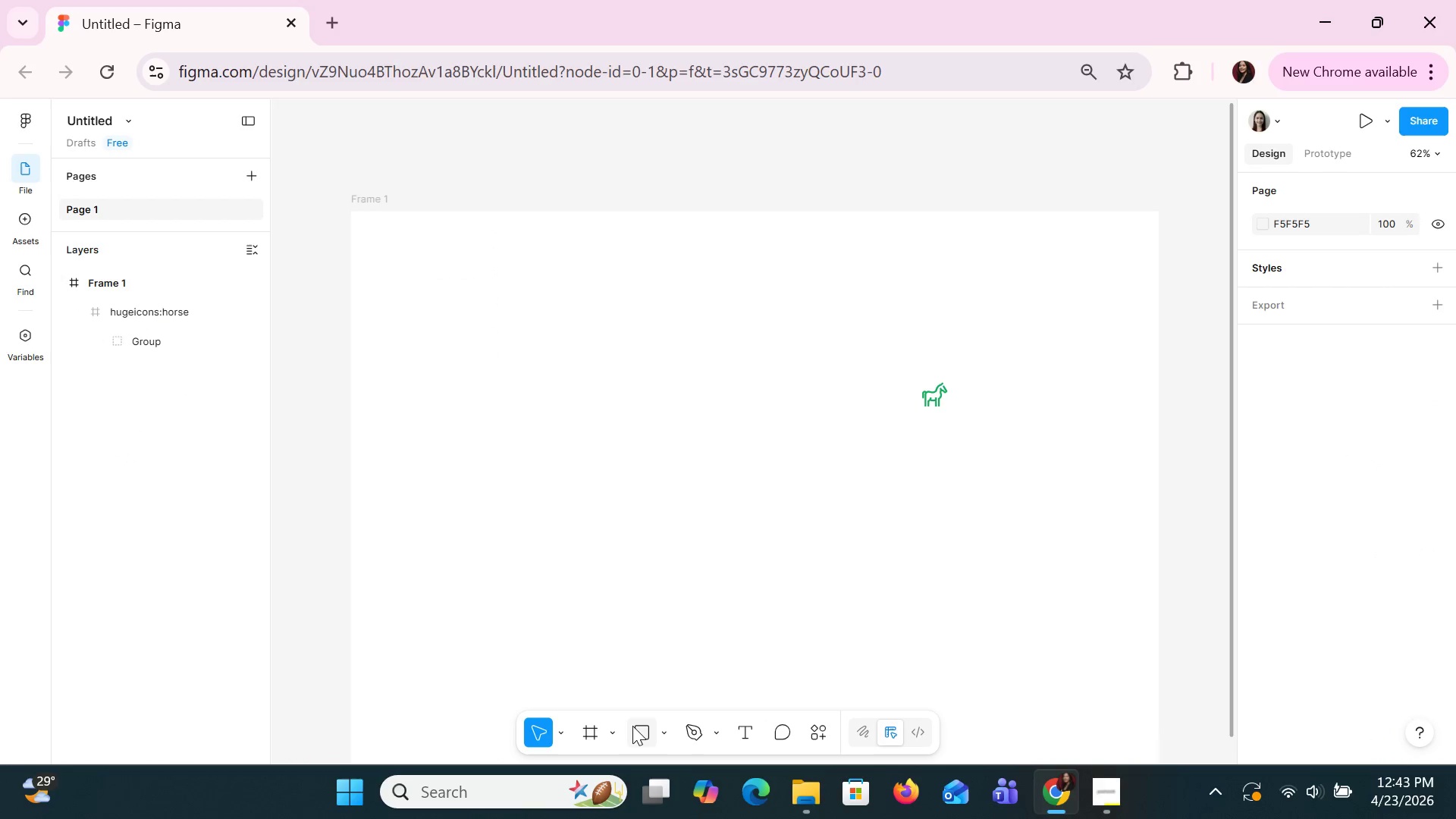 
left_click([639, 733])
 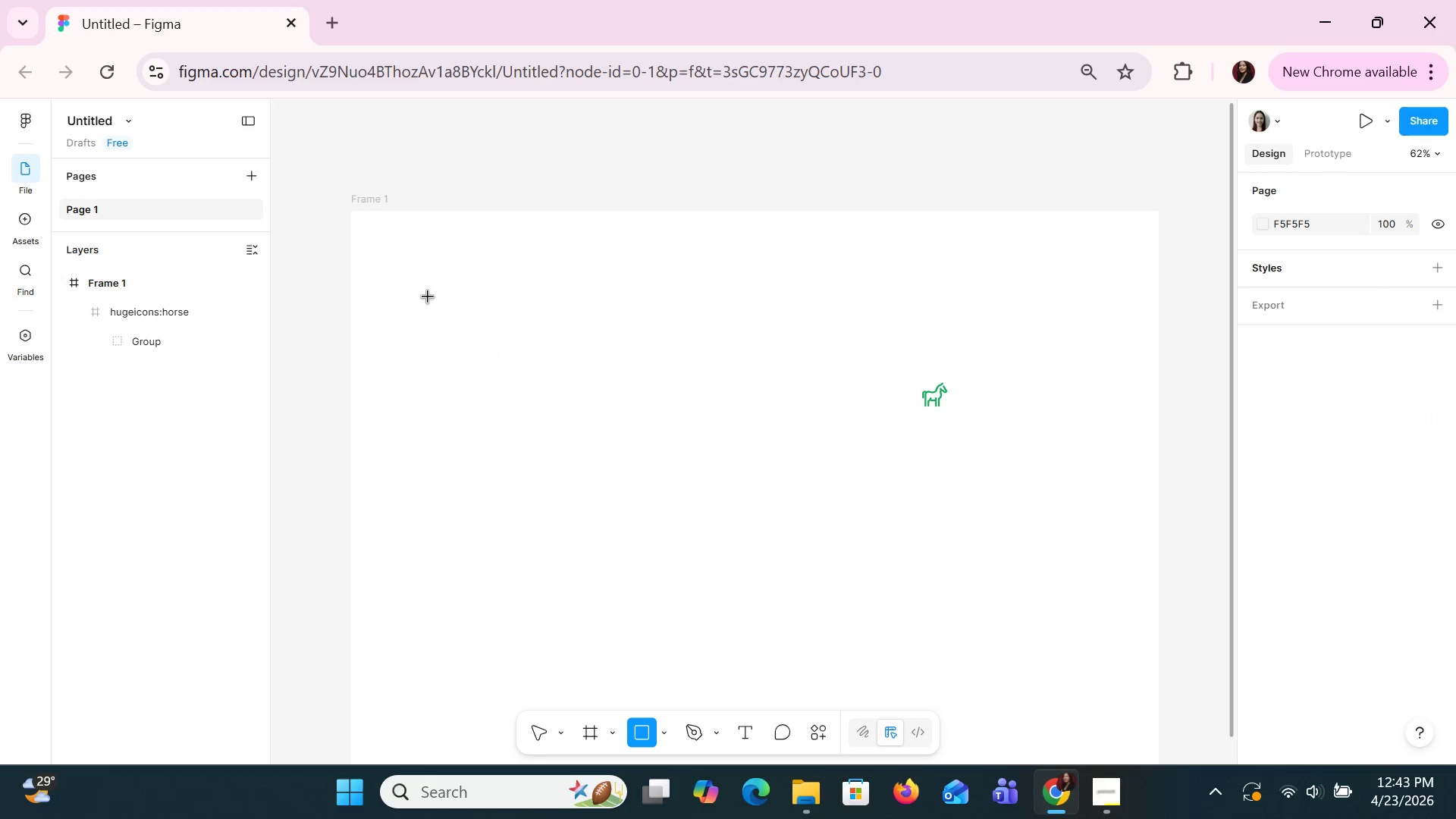 
left_click_drag(start_coordinate=[426, 293], to_coordinate=[535, 394])
 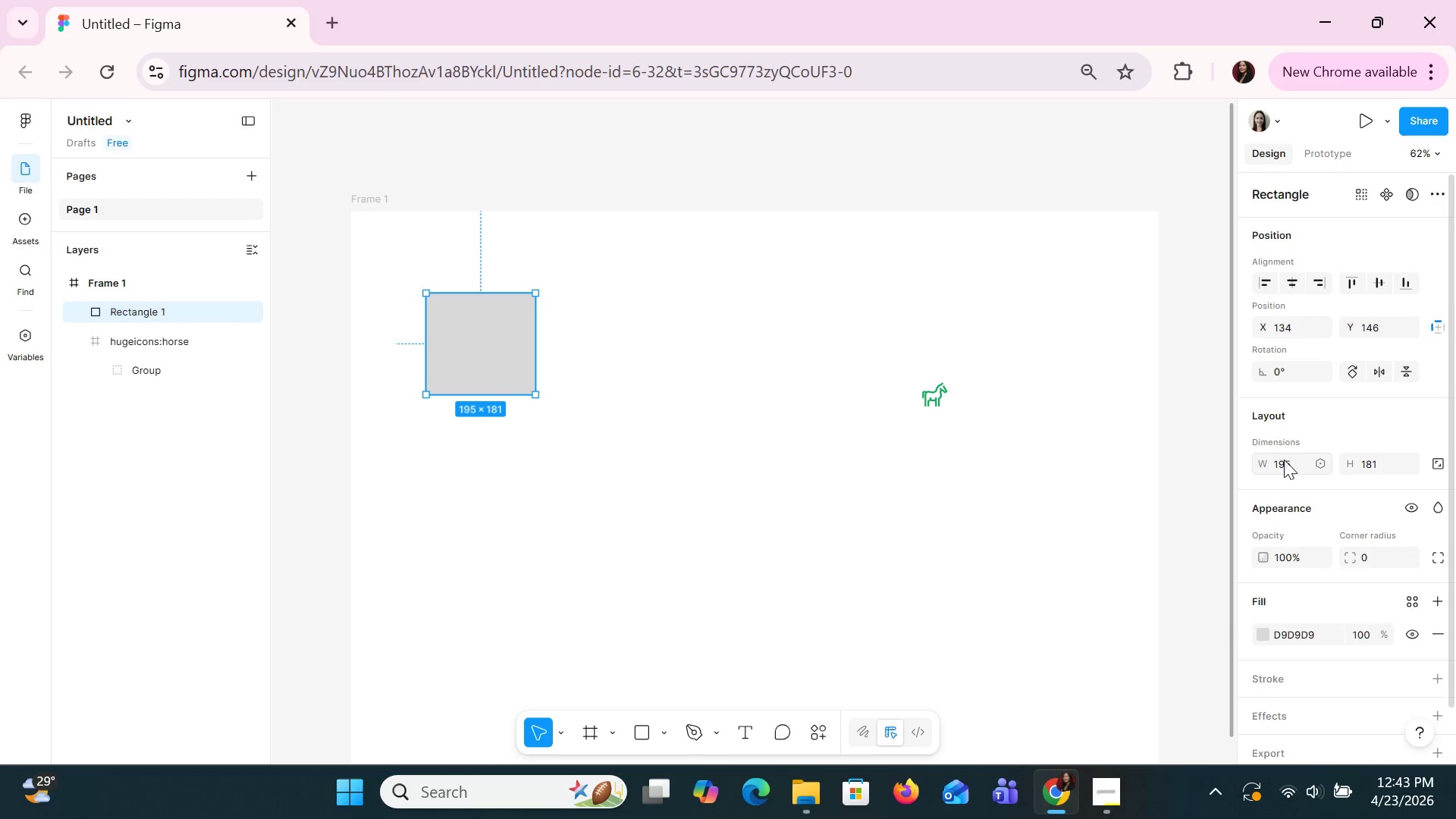 
wait(5.49)
 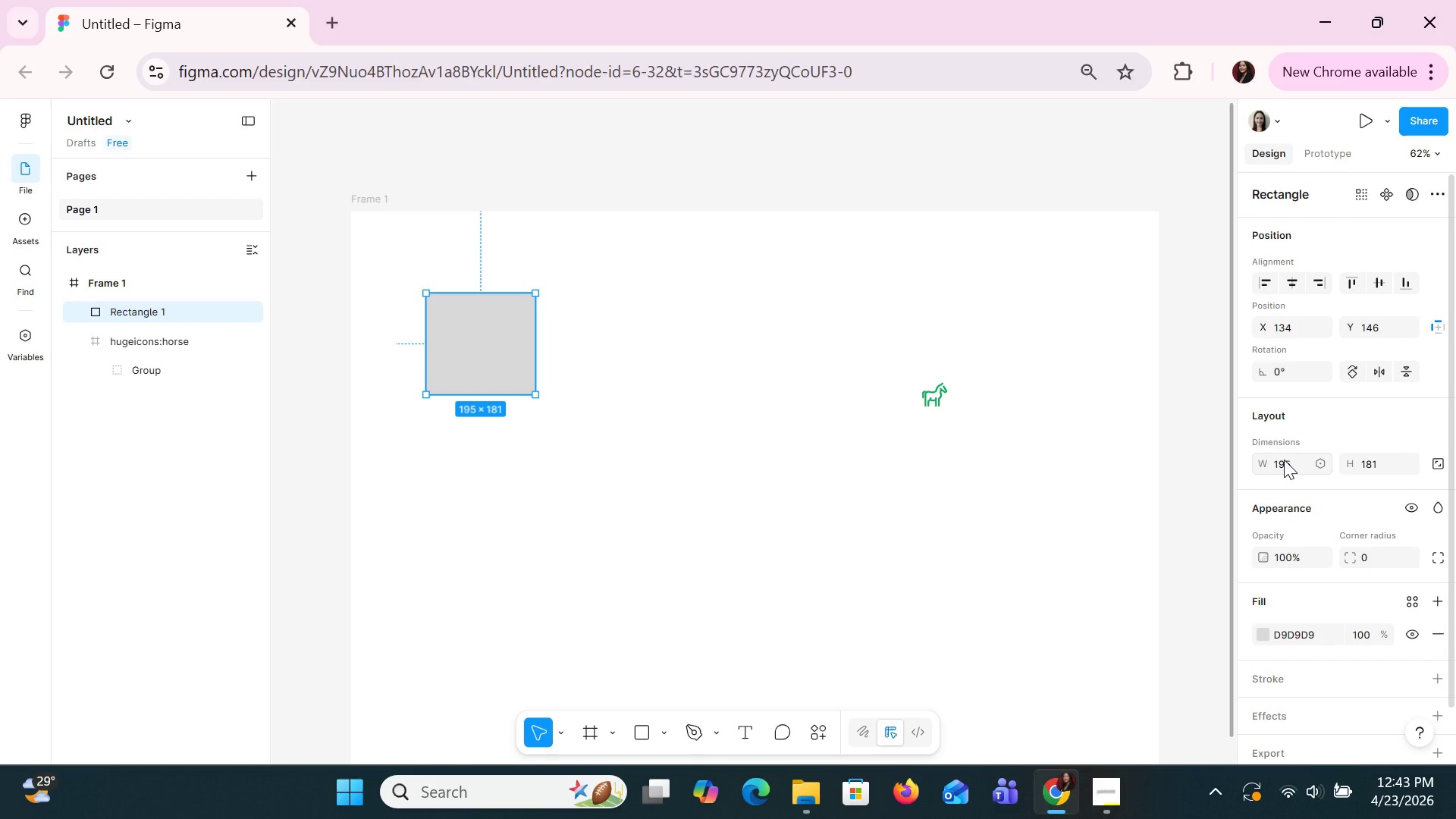 
mouse_move([1300, 306])
 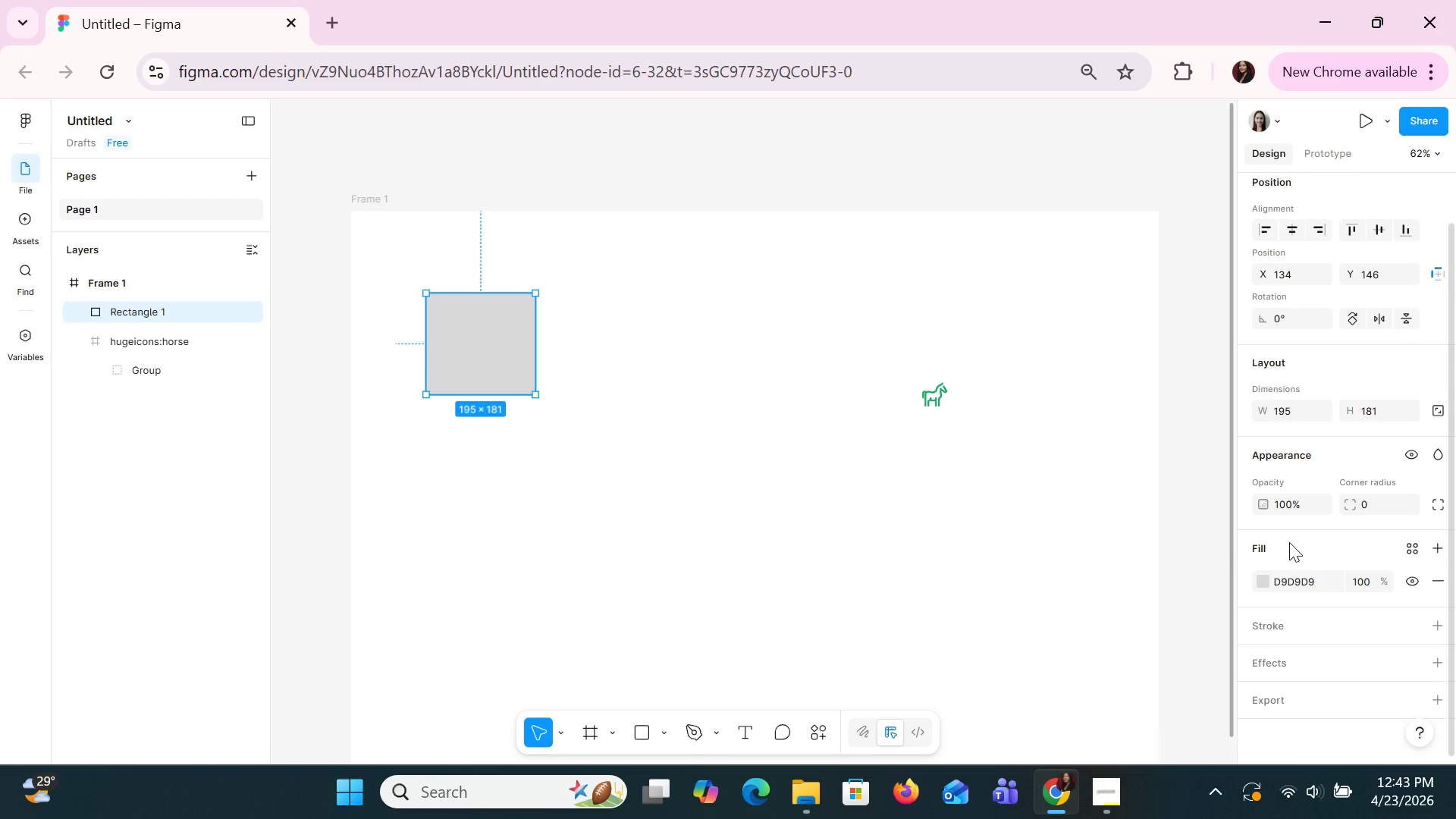 
wait(14.11)
 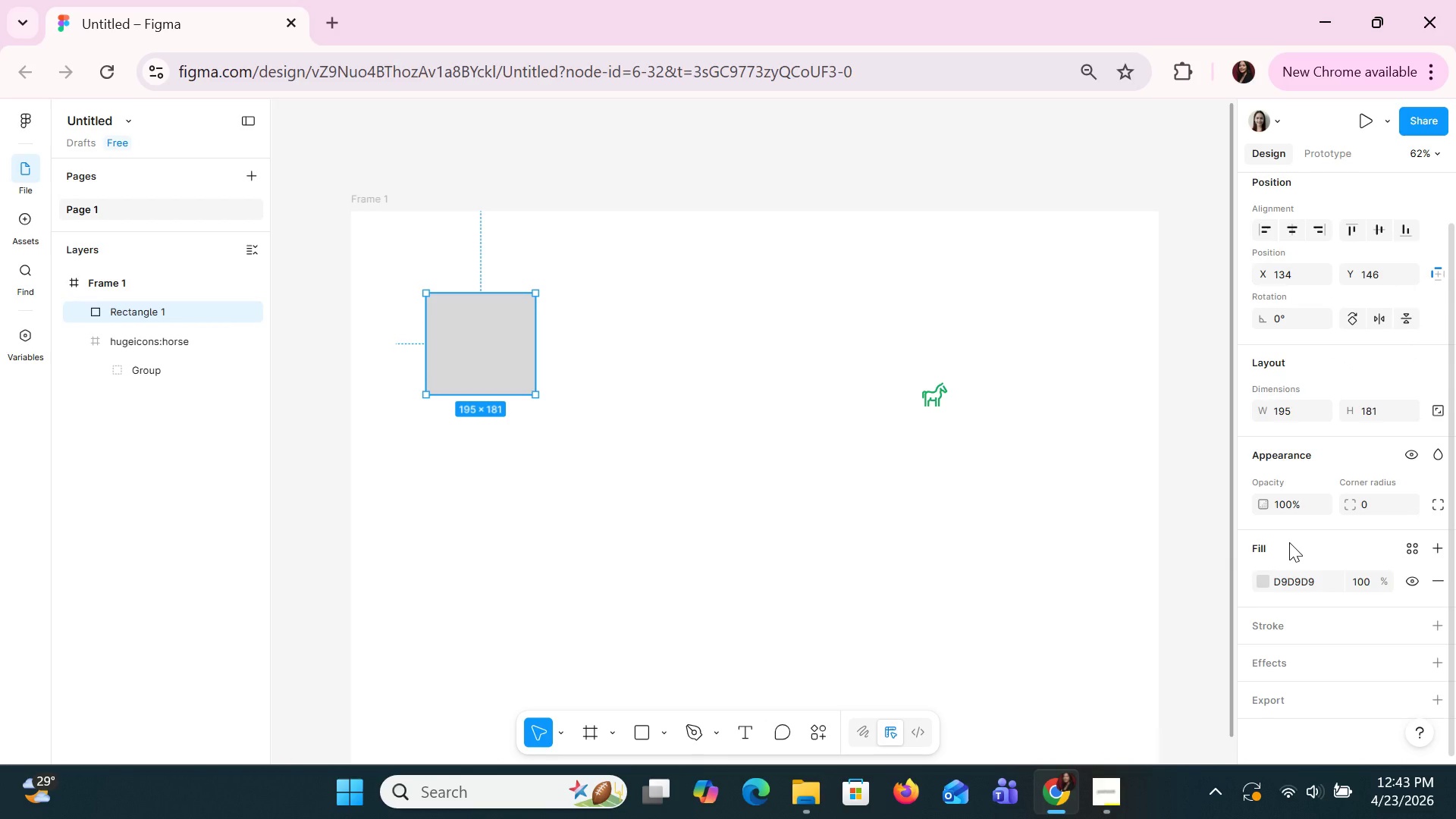 
left_click([1260, 578])
 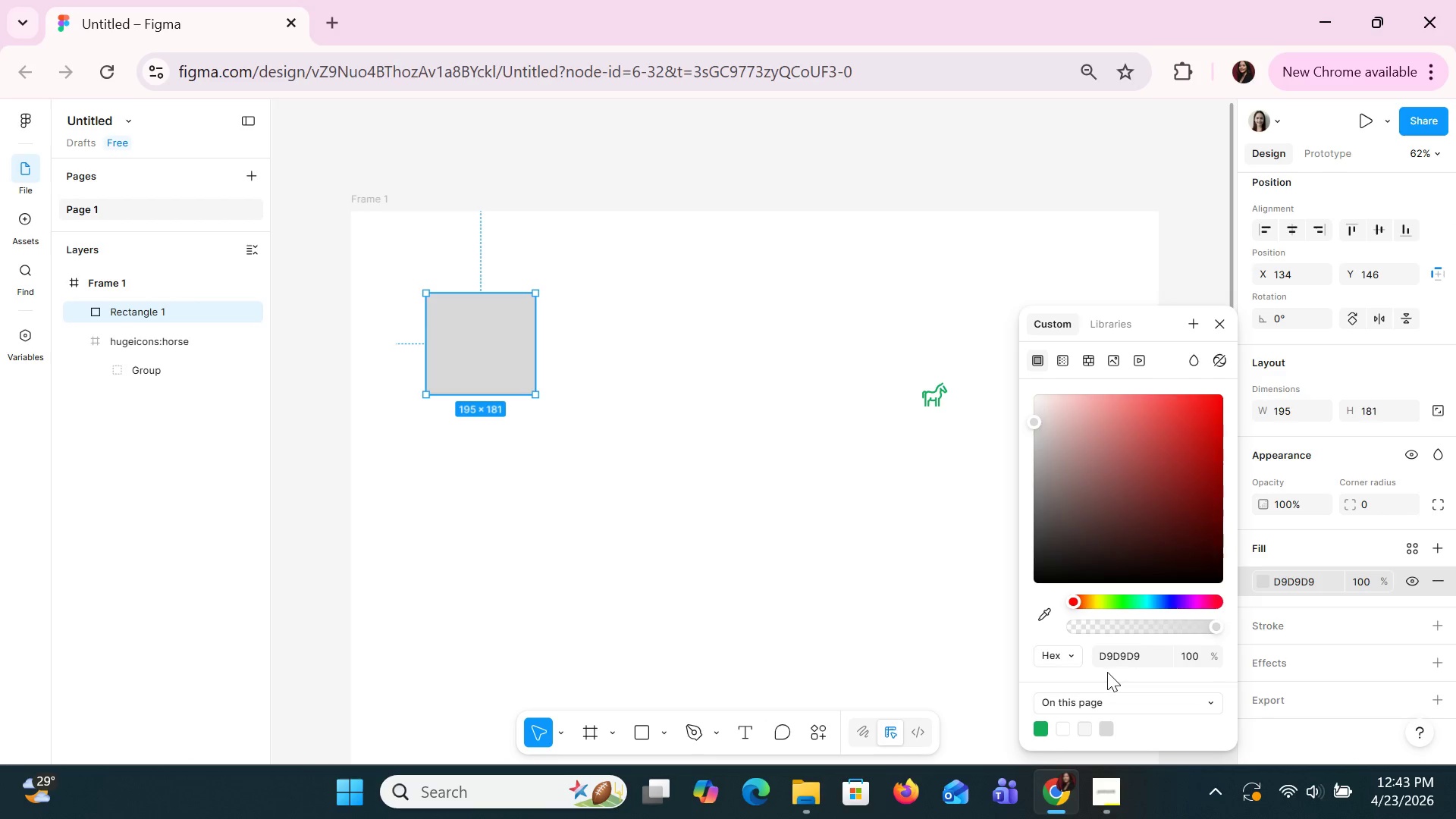 
left_click([1075, 522])
 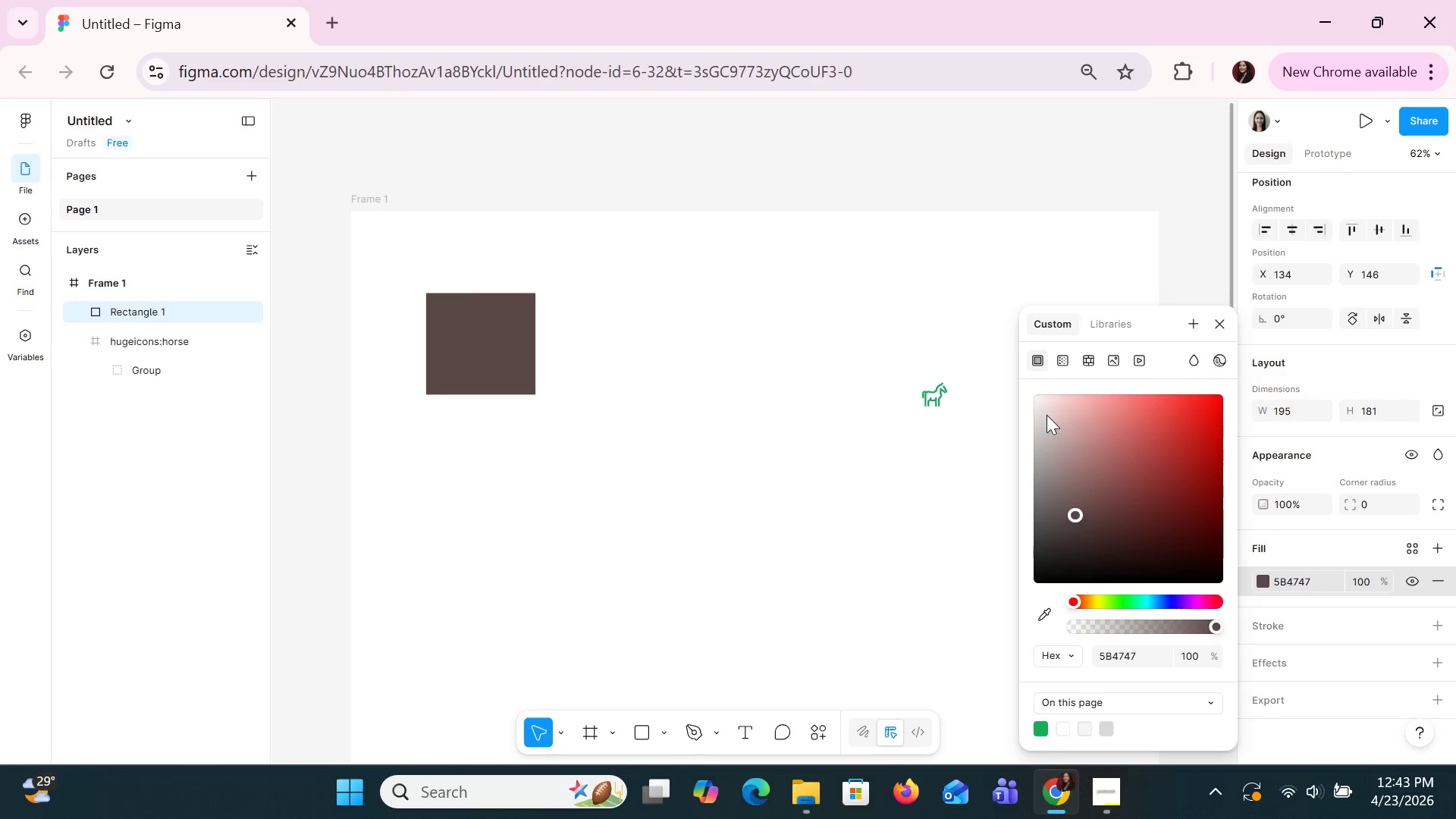 
left_click([1046, 410])
 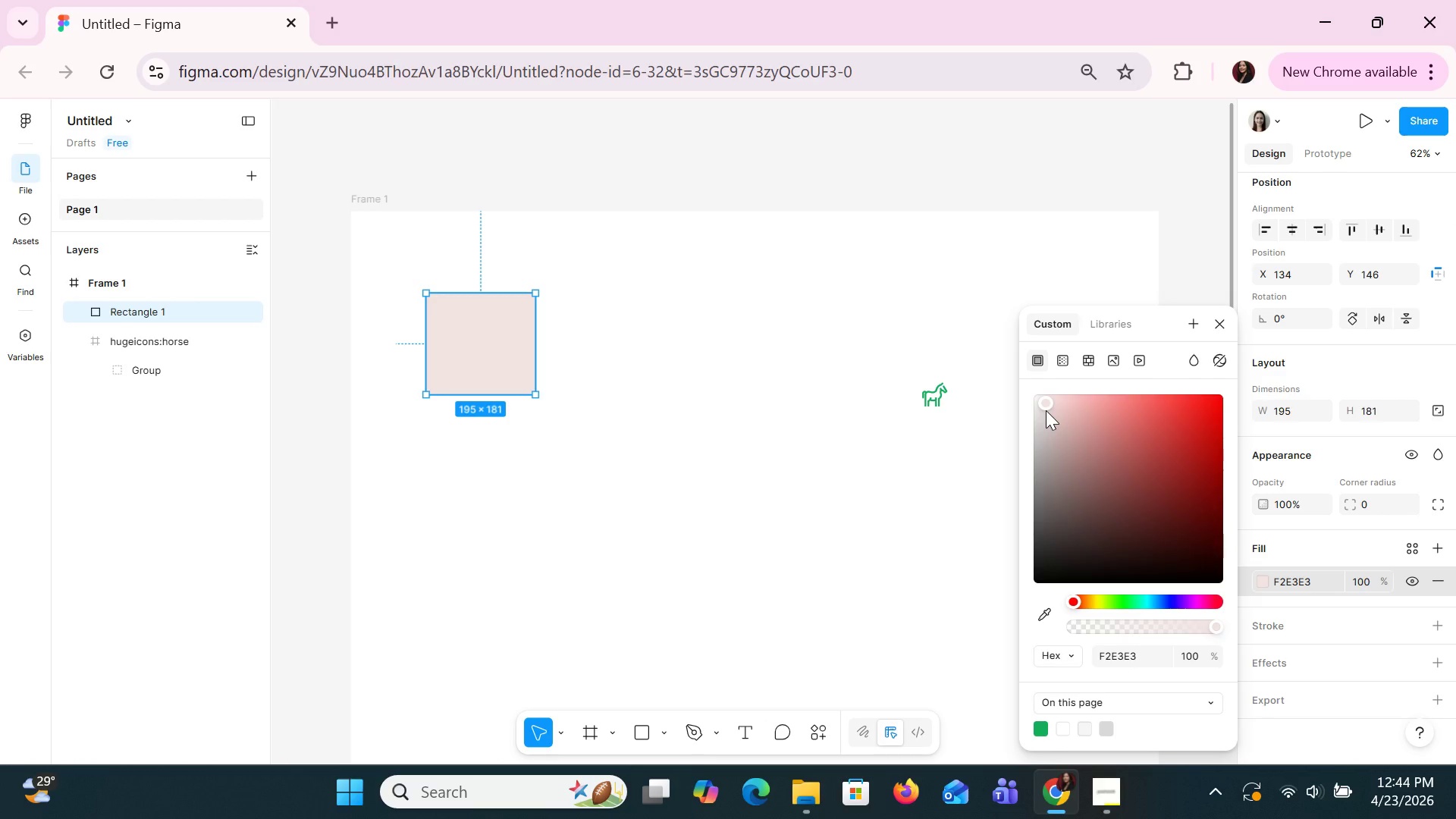 
wait(5.28)
 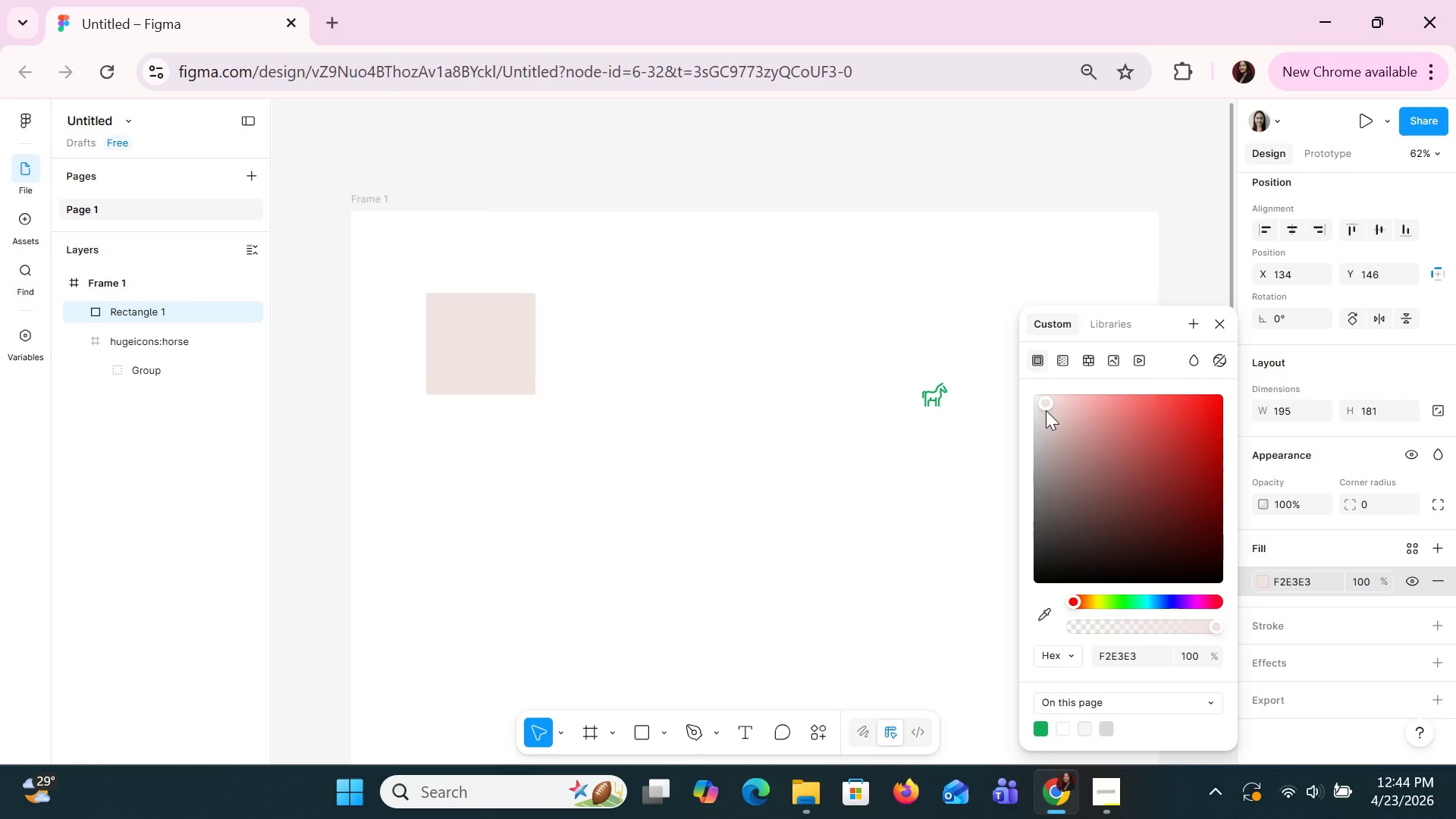 
left_click([1227, 328])
 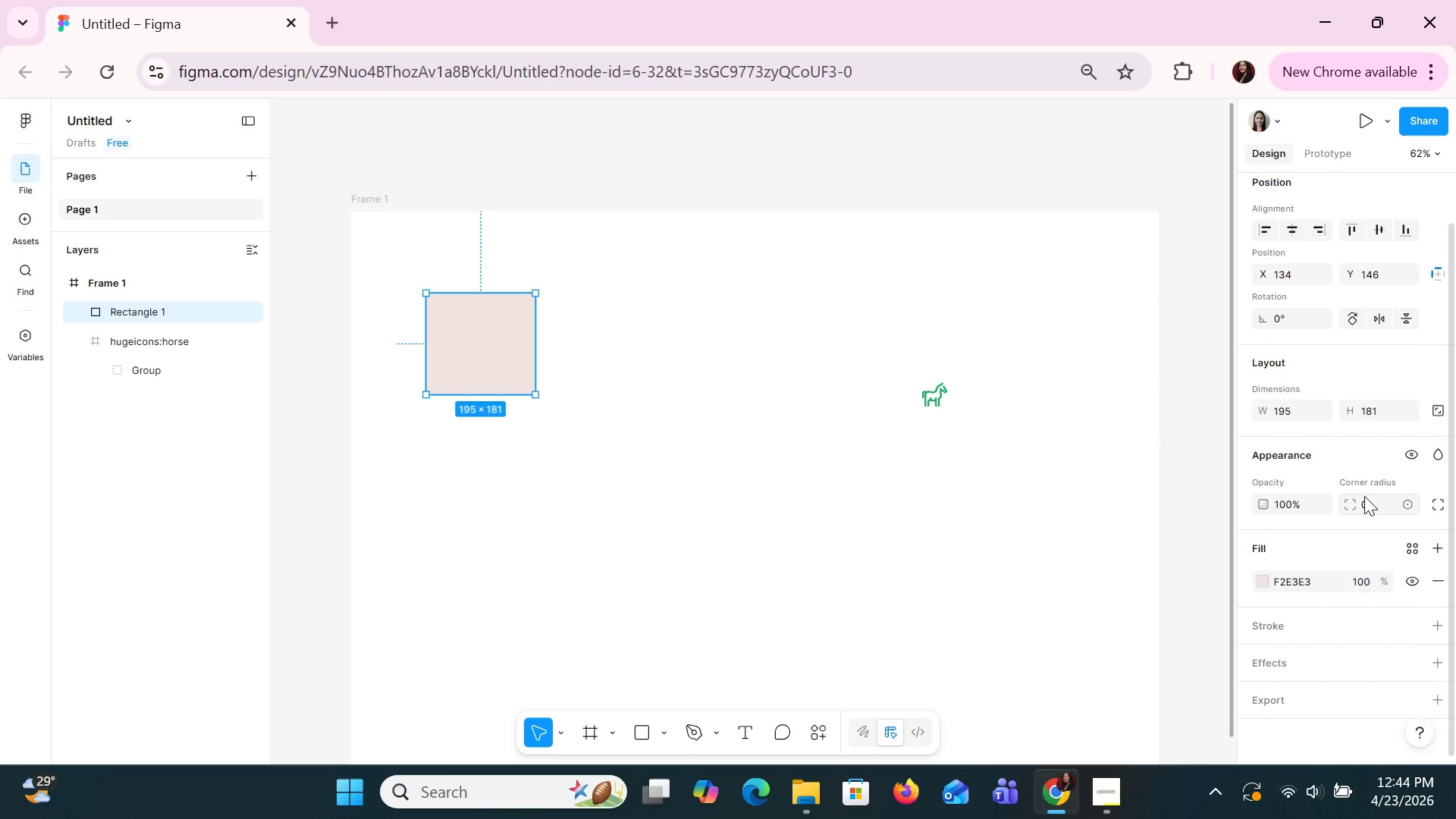 
left_click([1364, 502])
 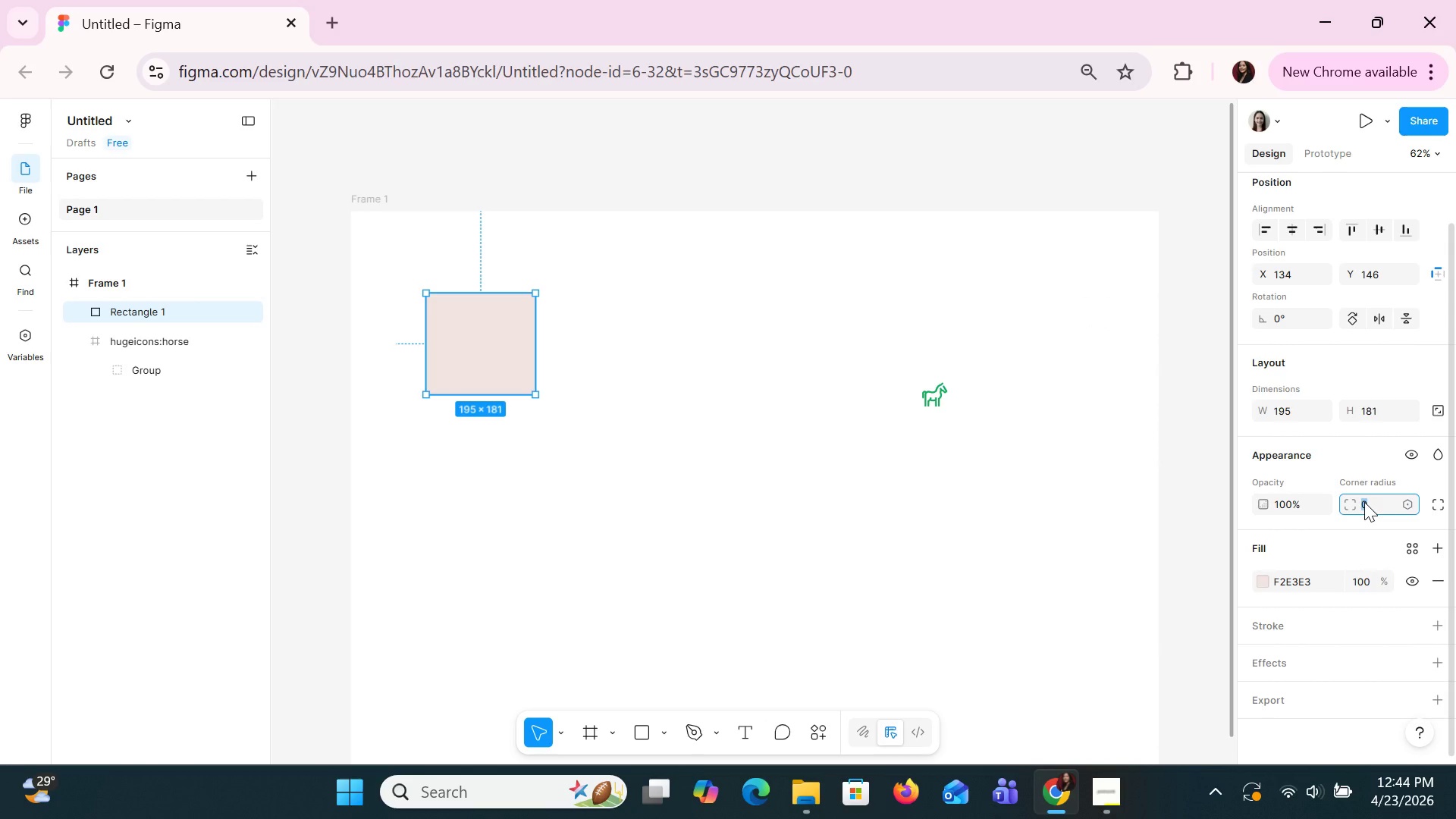 
key(4)
 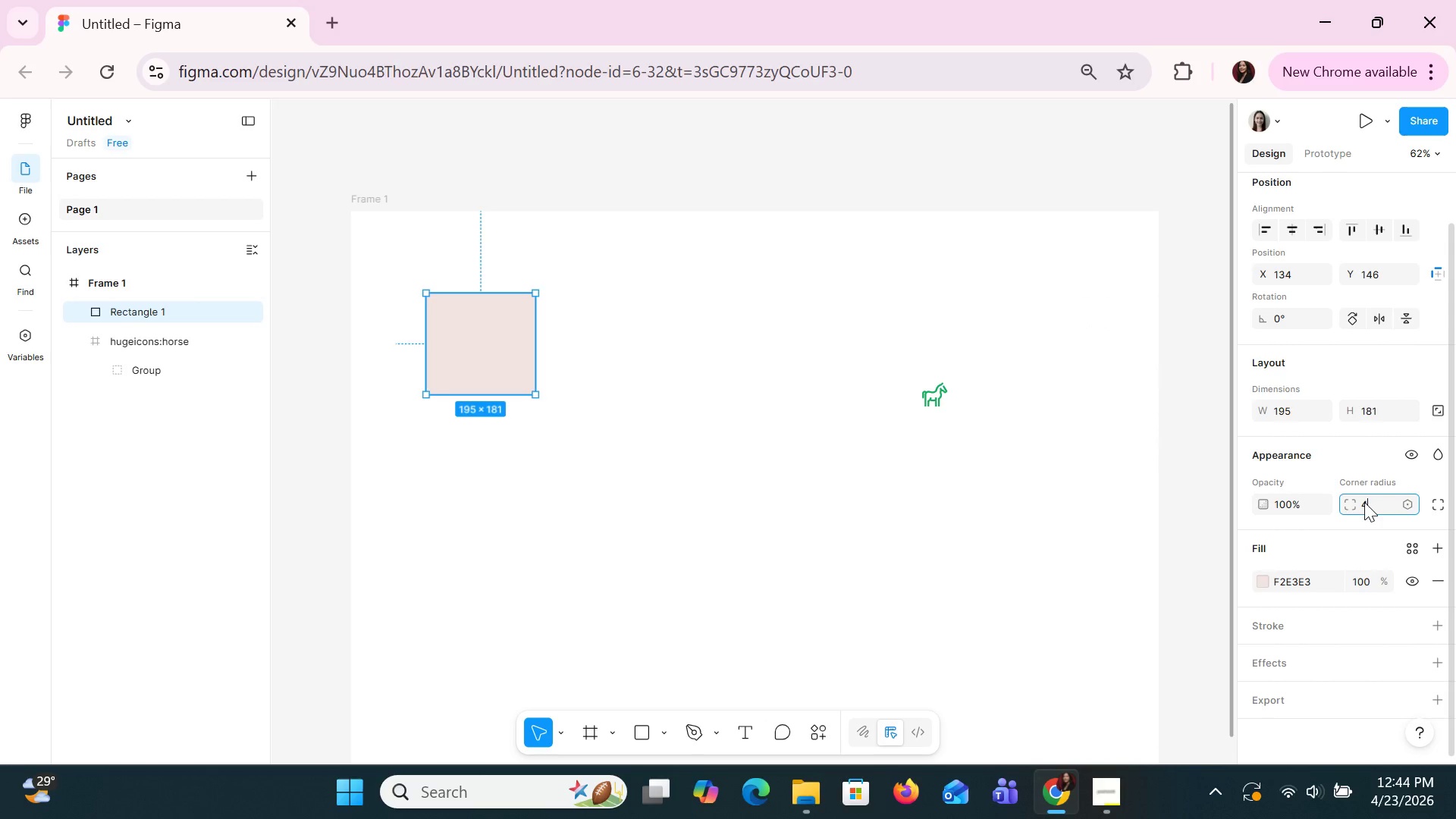 
key(Enter)
 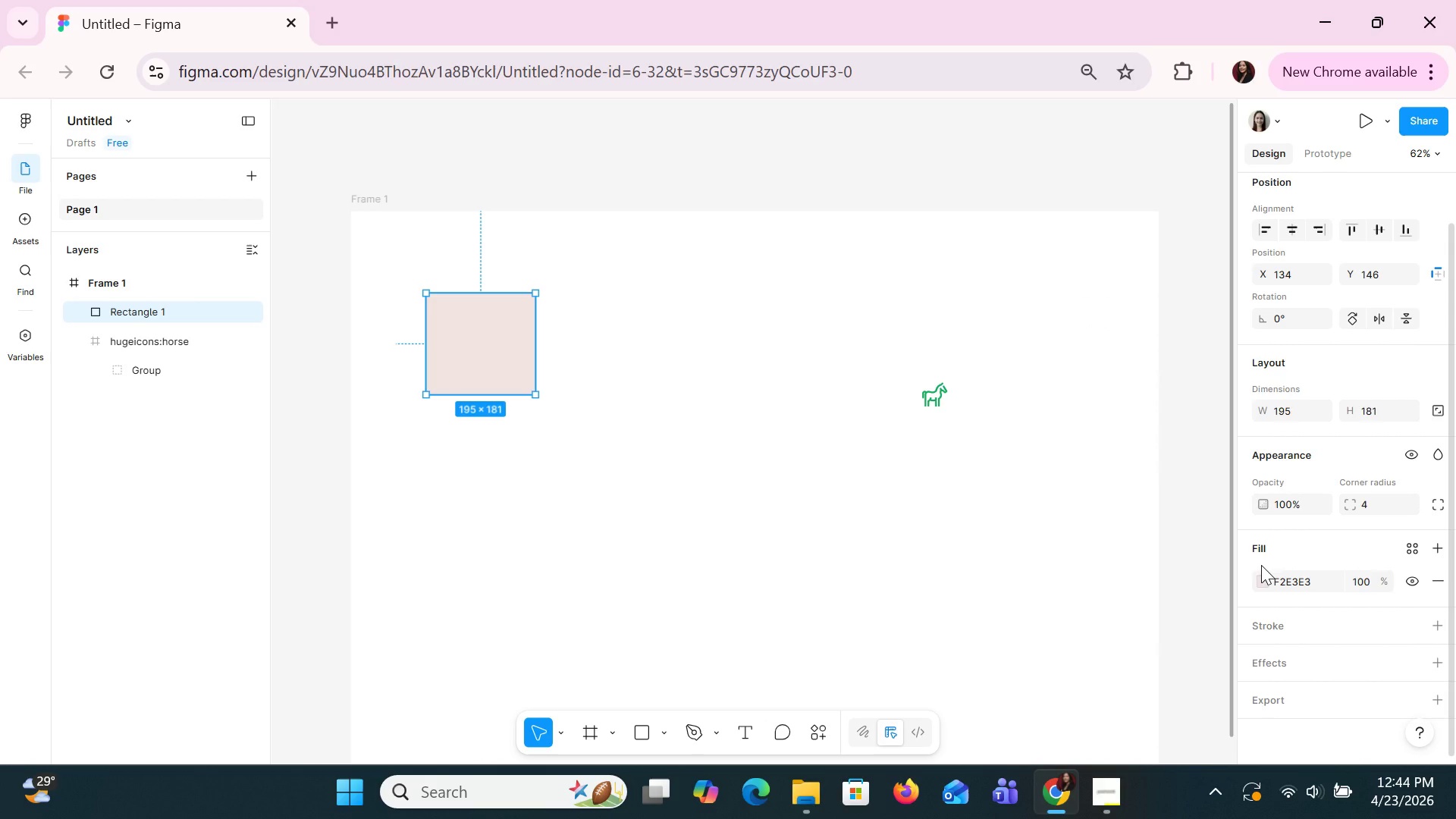 
key(Control+A)
 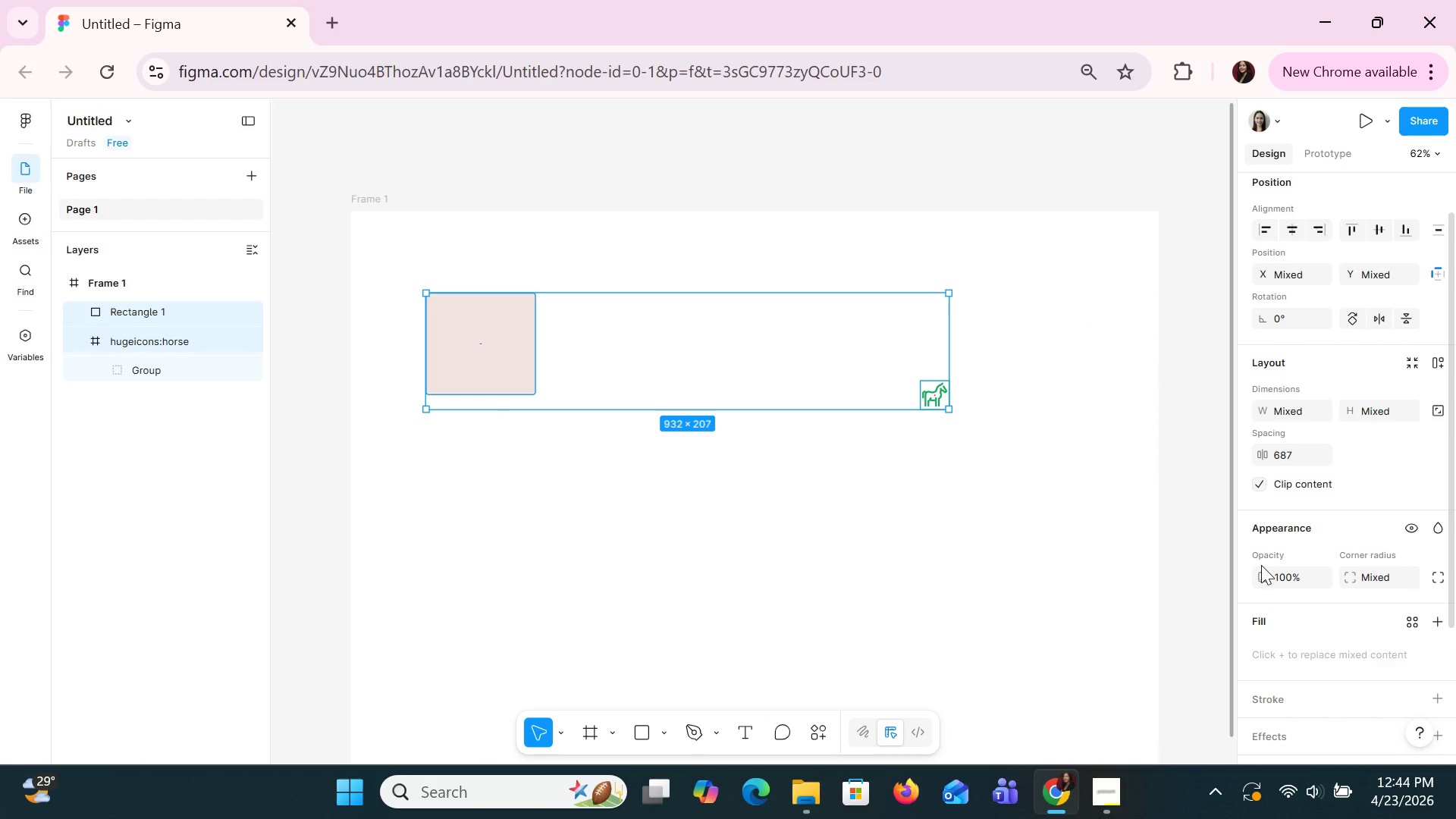 
key(Control+Z)
 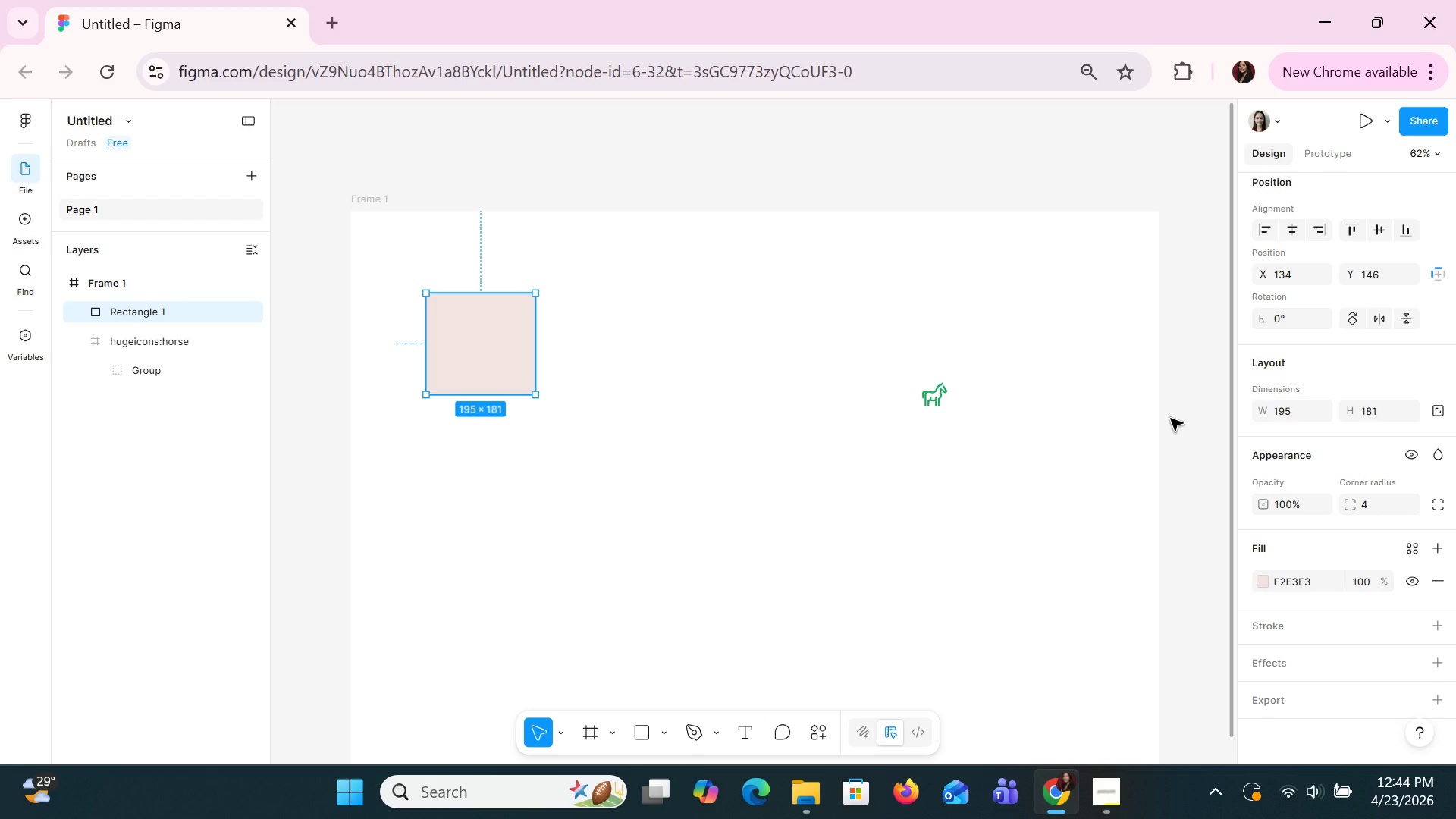 
wait(27.0)
 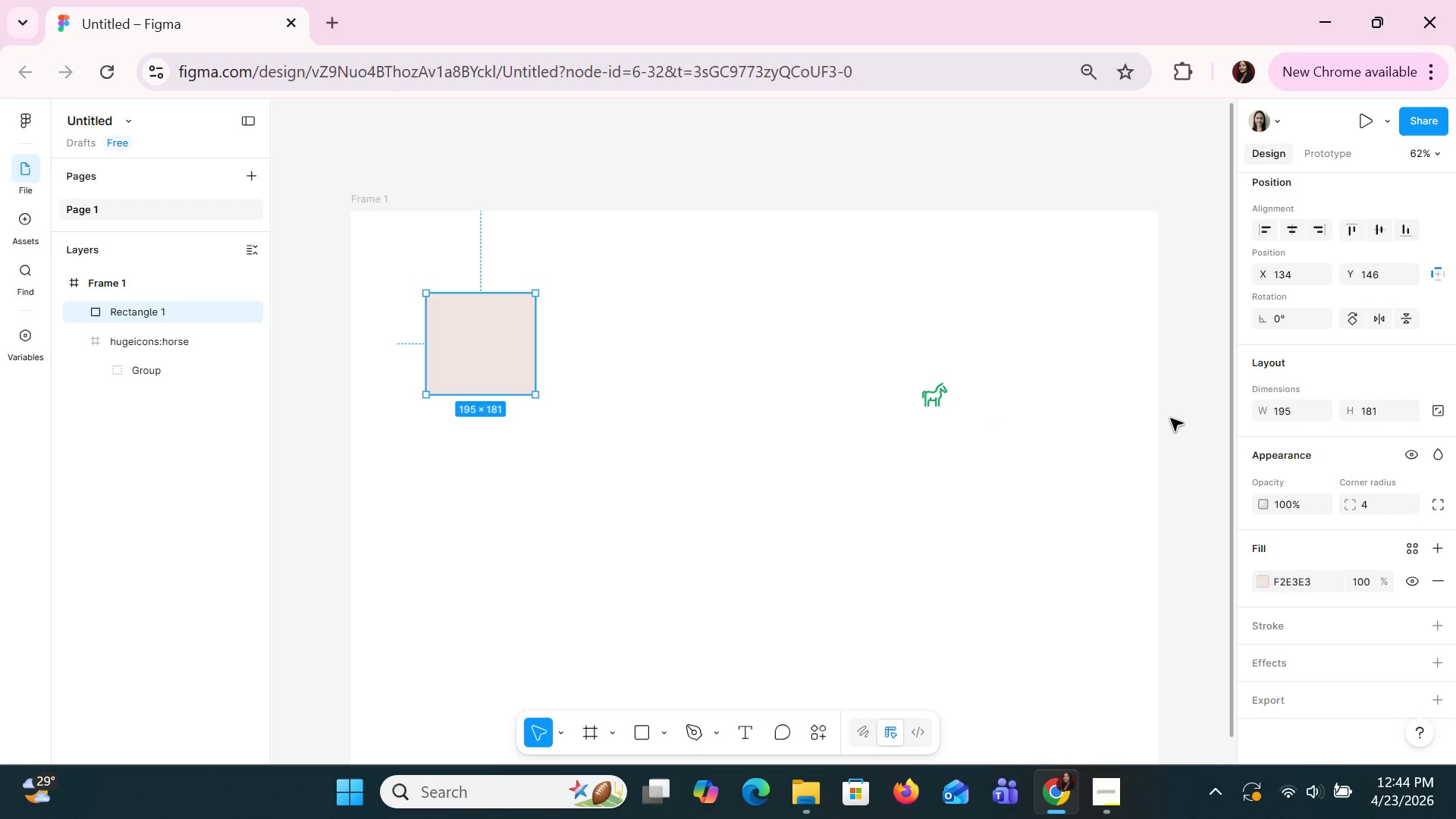 
left_click([502, 379])
 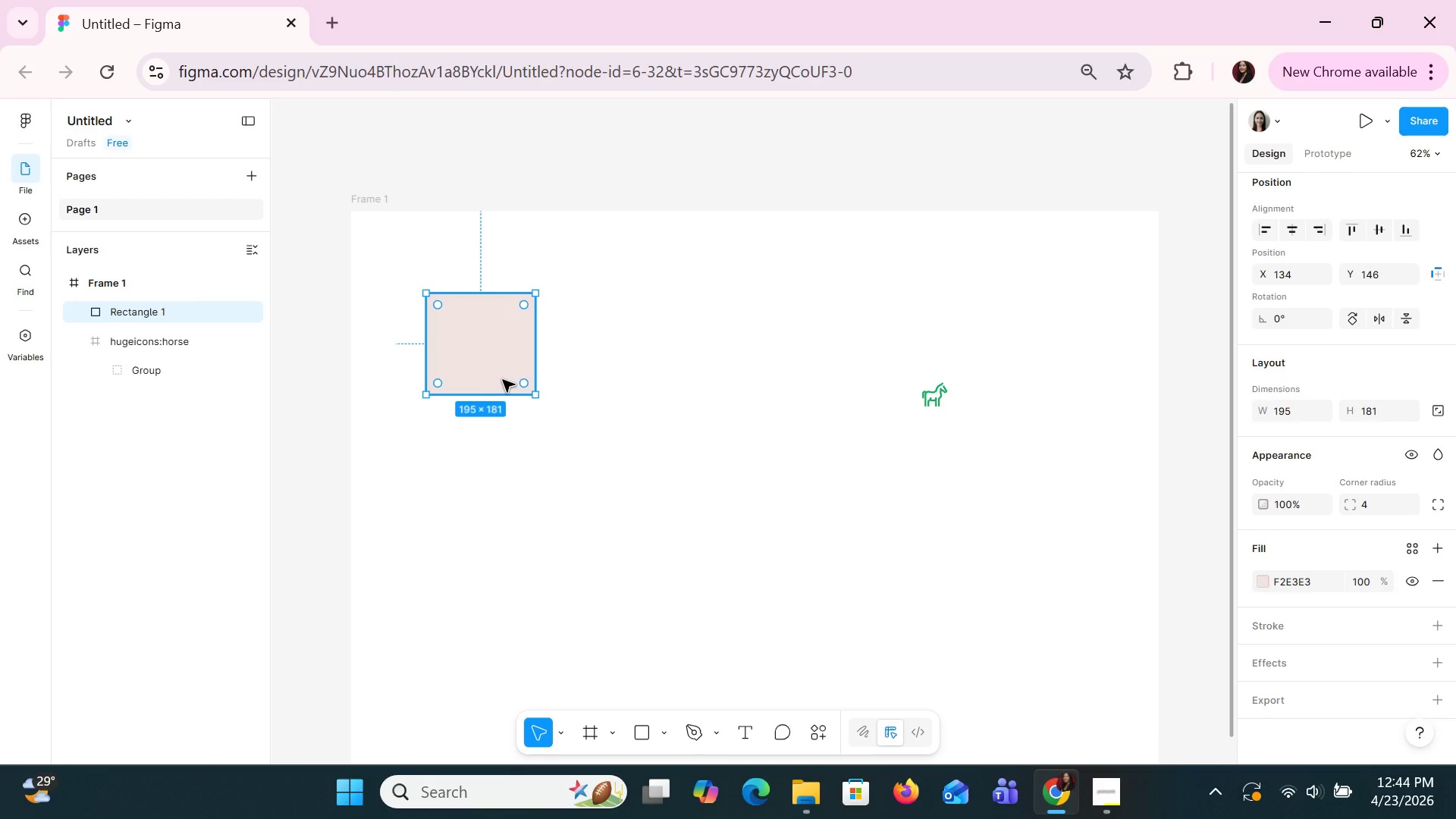 
key(Shift+A)
 